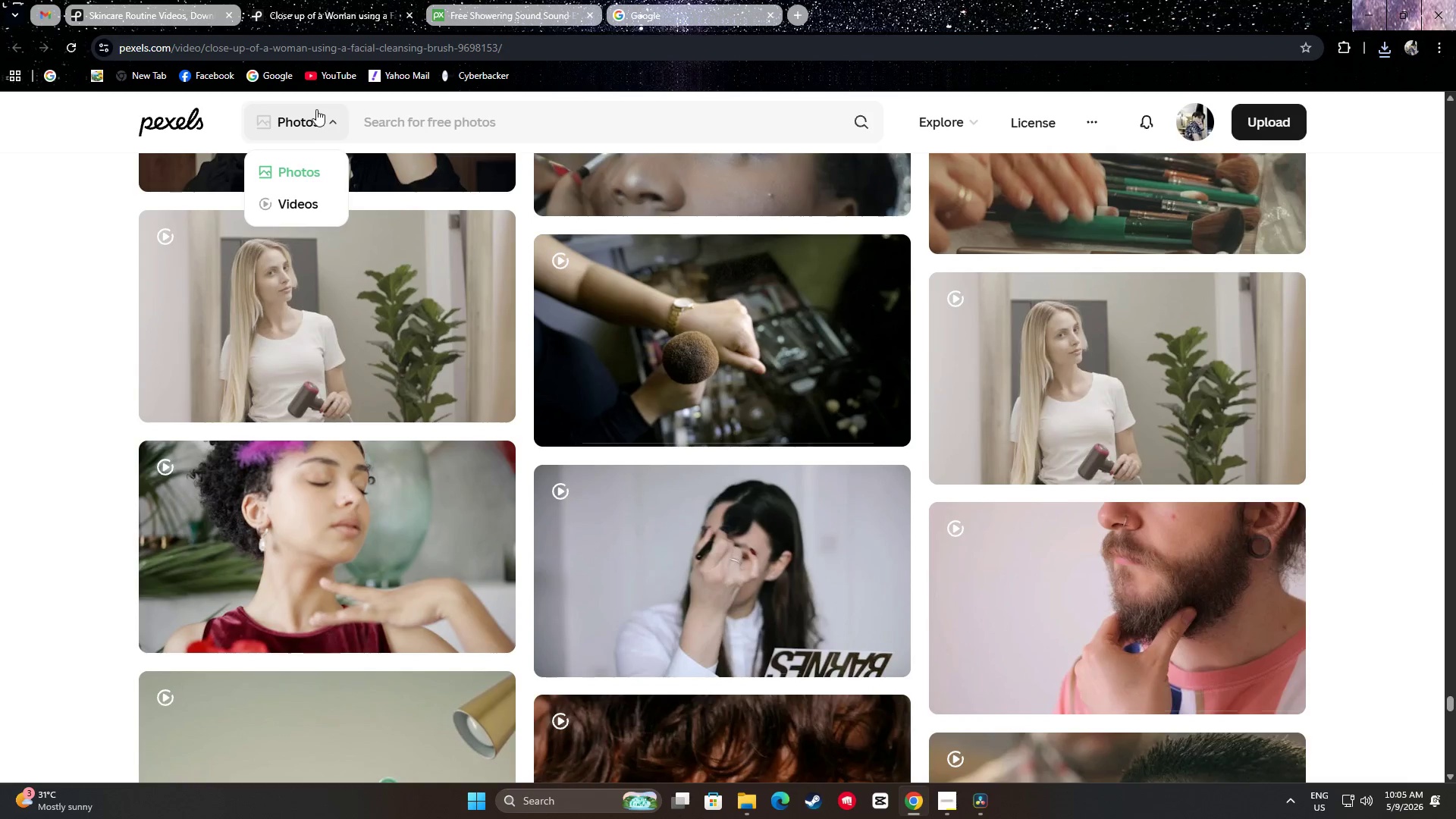 
left_click_drag(start_coordinate=[184, 0], to_coordinate=[180, 0])
 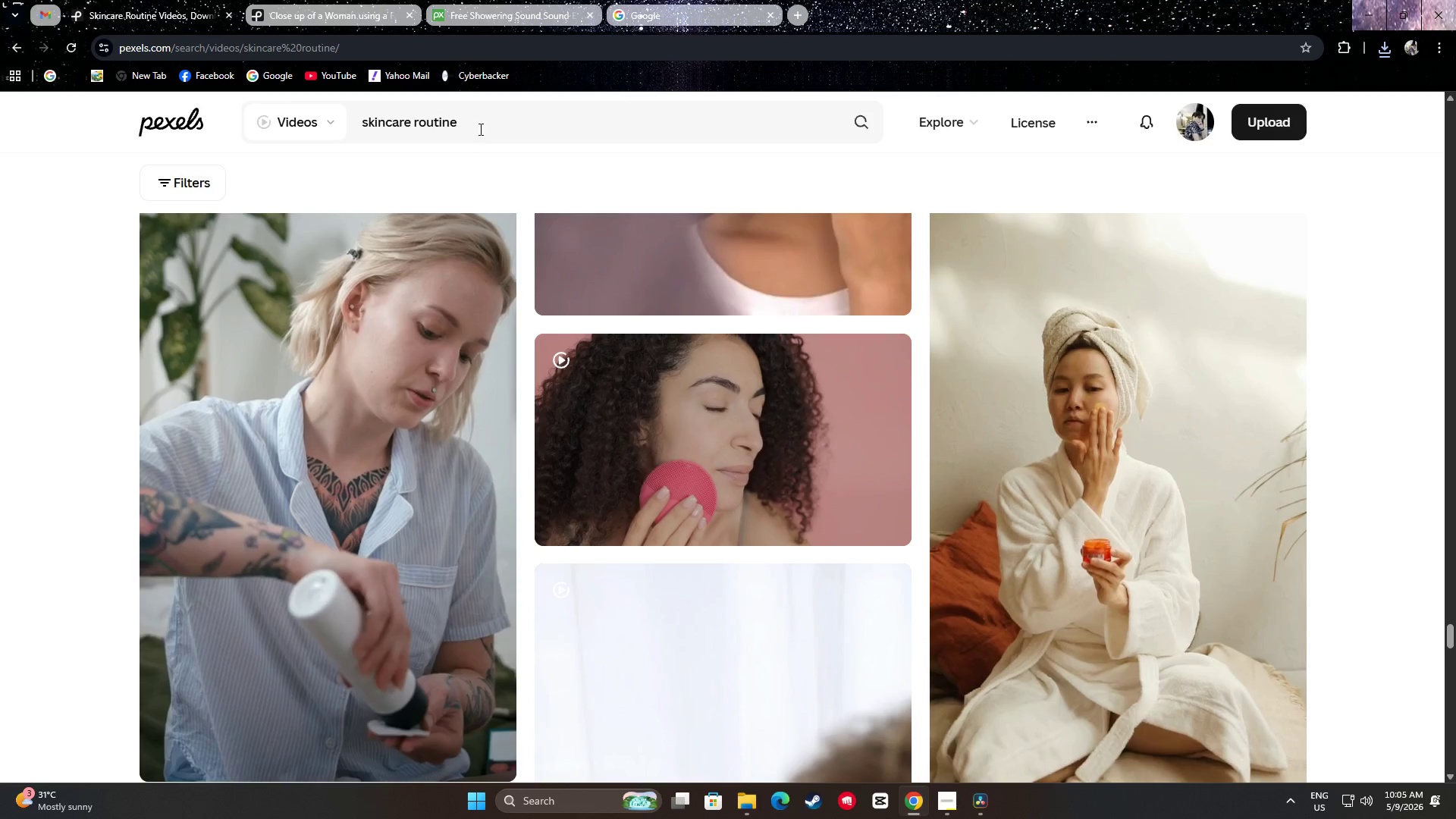 
left_click([485, 121])
 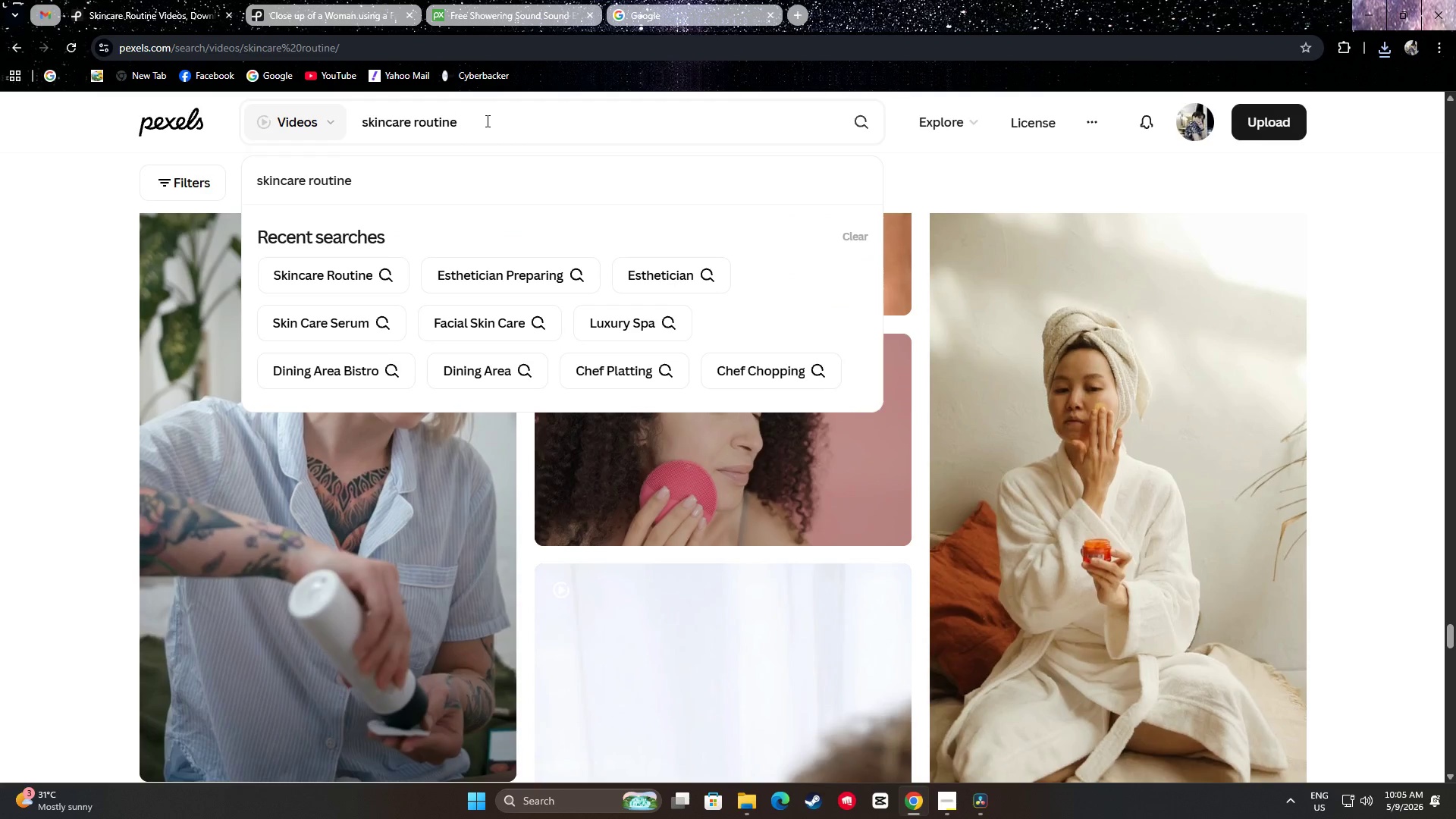 
key(Space)
 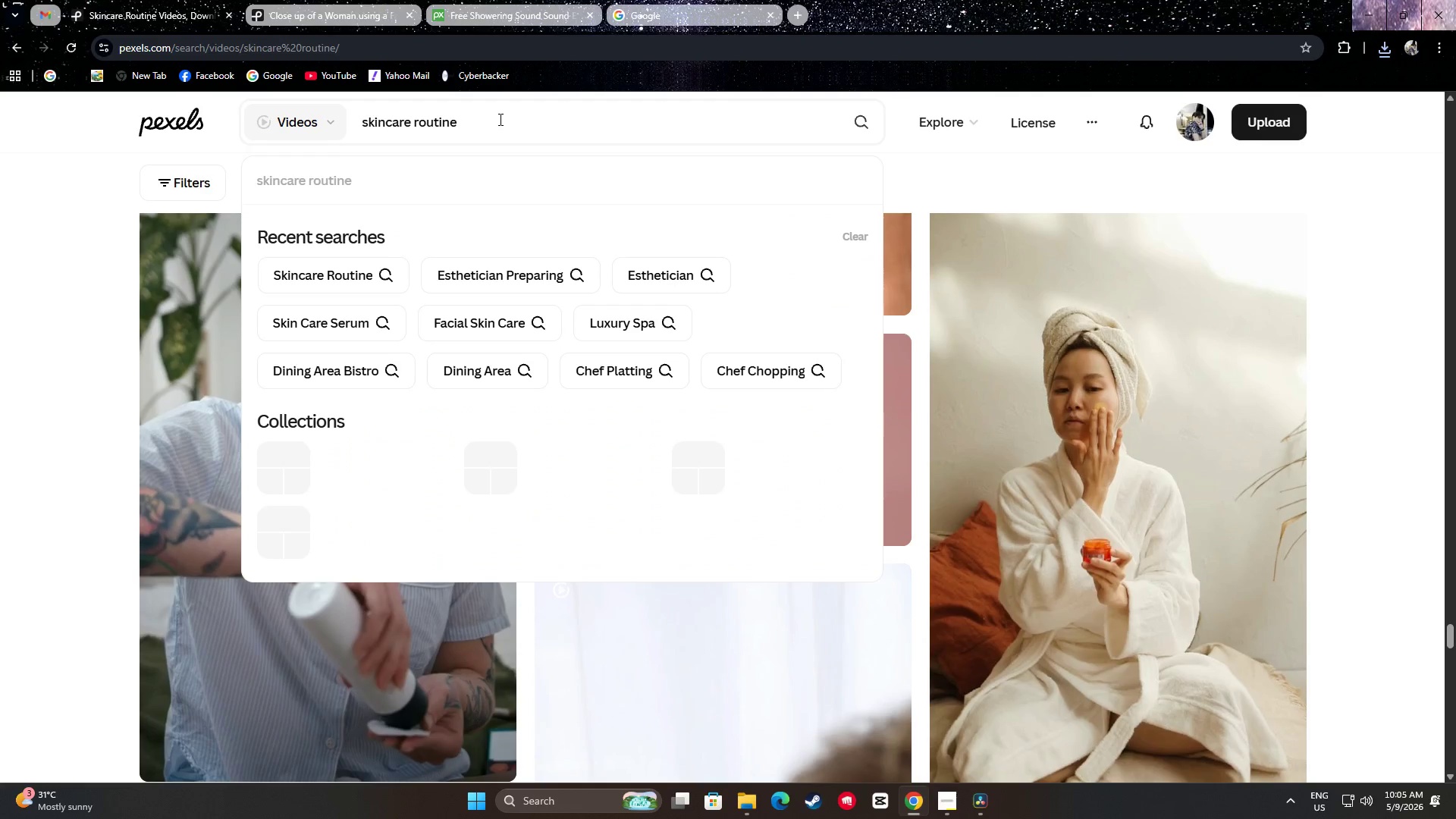 
type(preparation)
 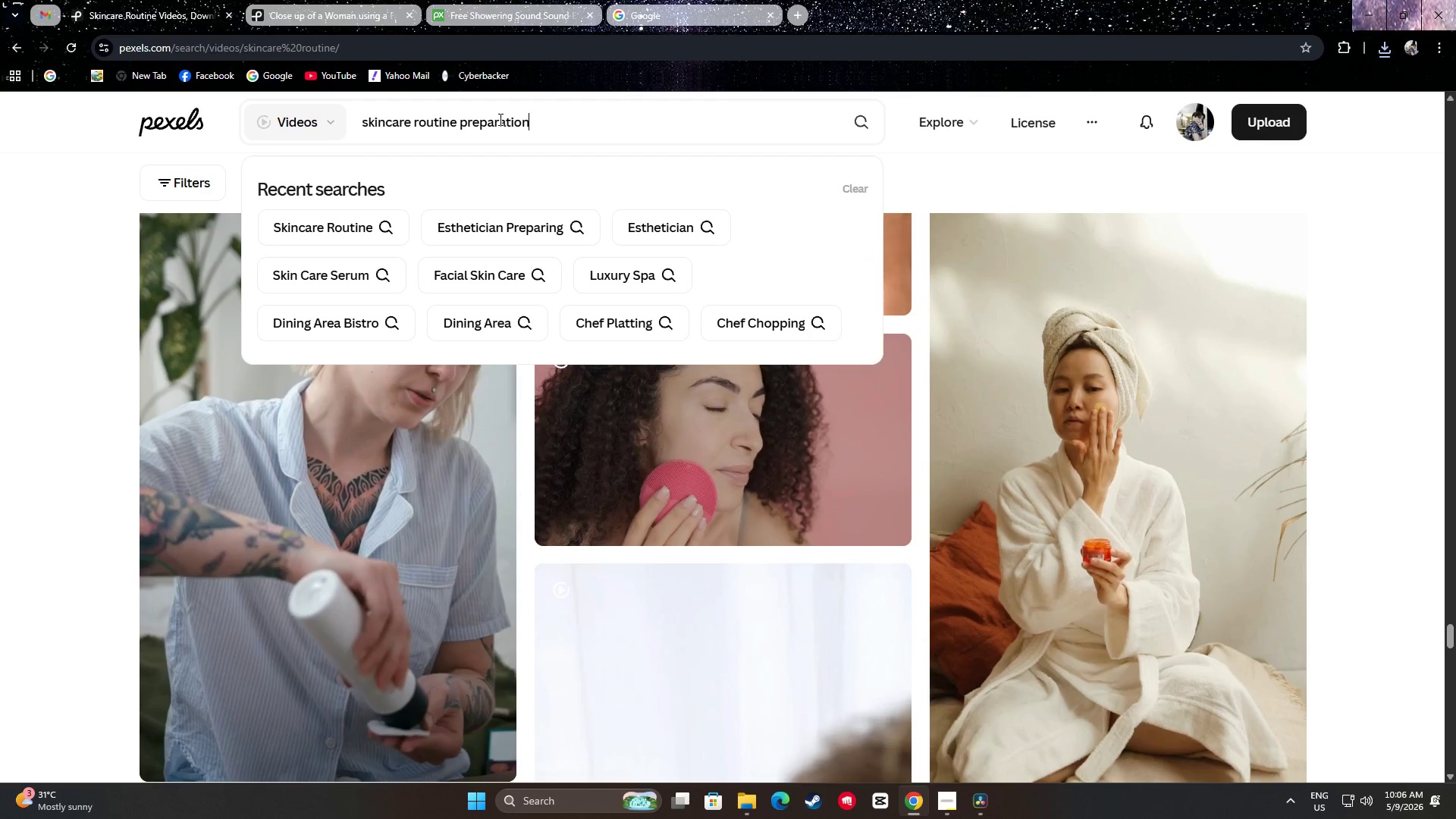 
key(Enter)
 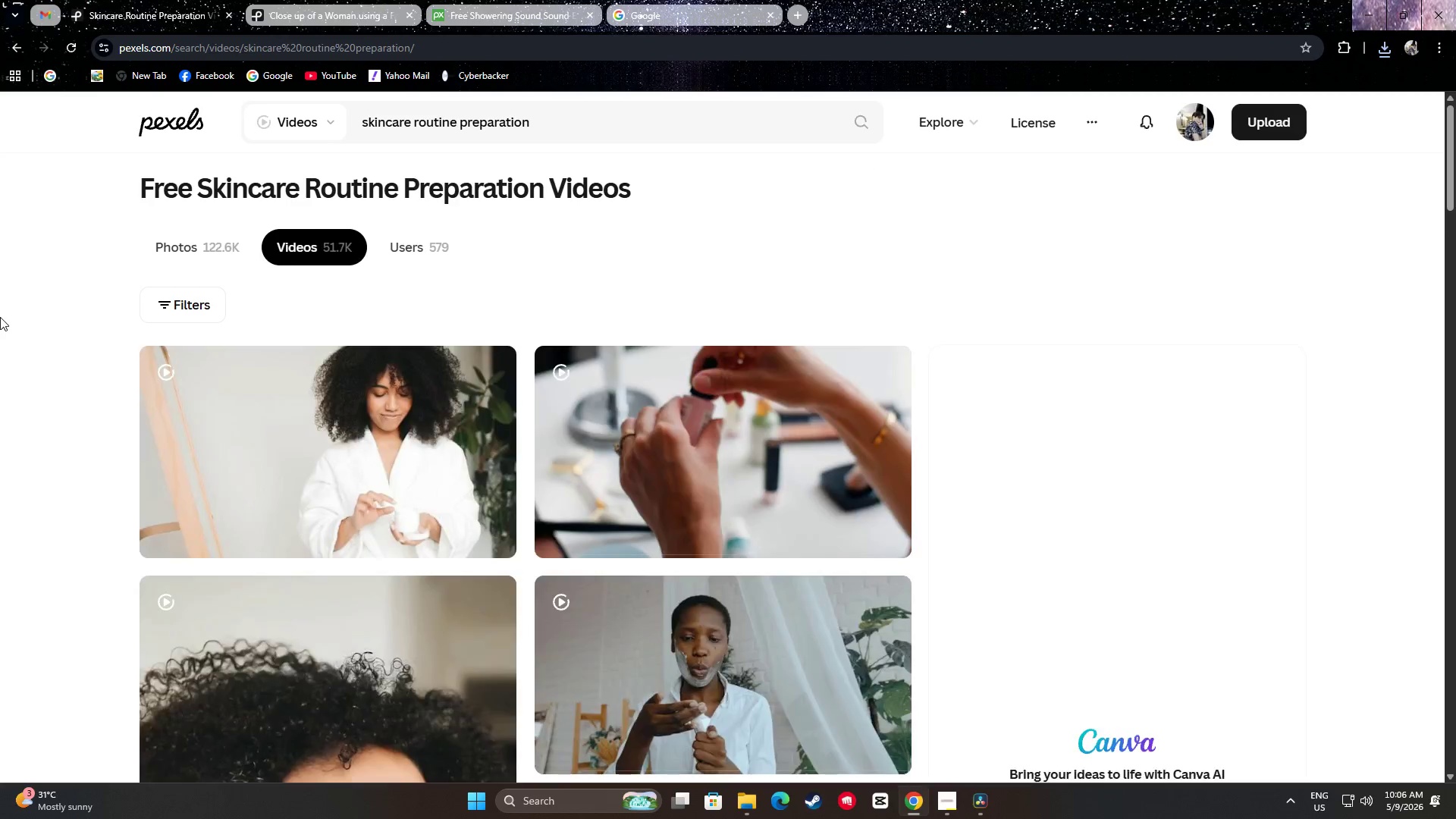 
wait(5.52)
 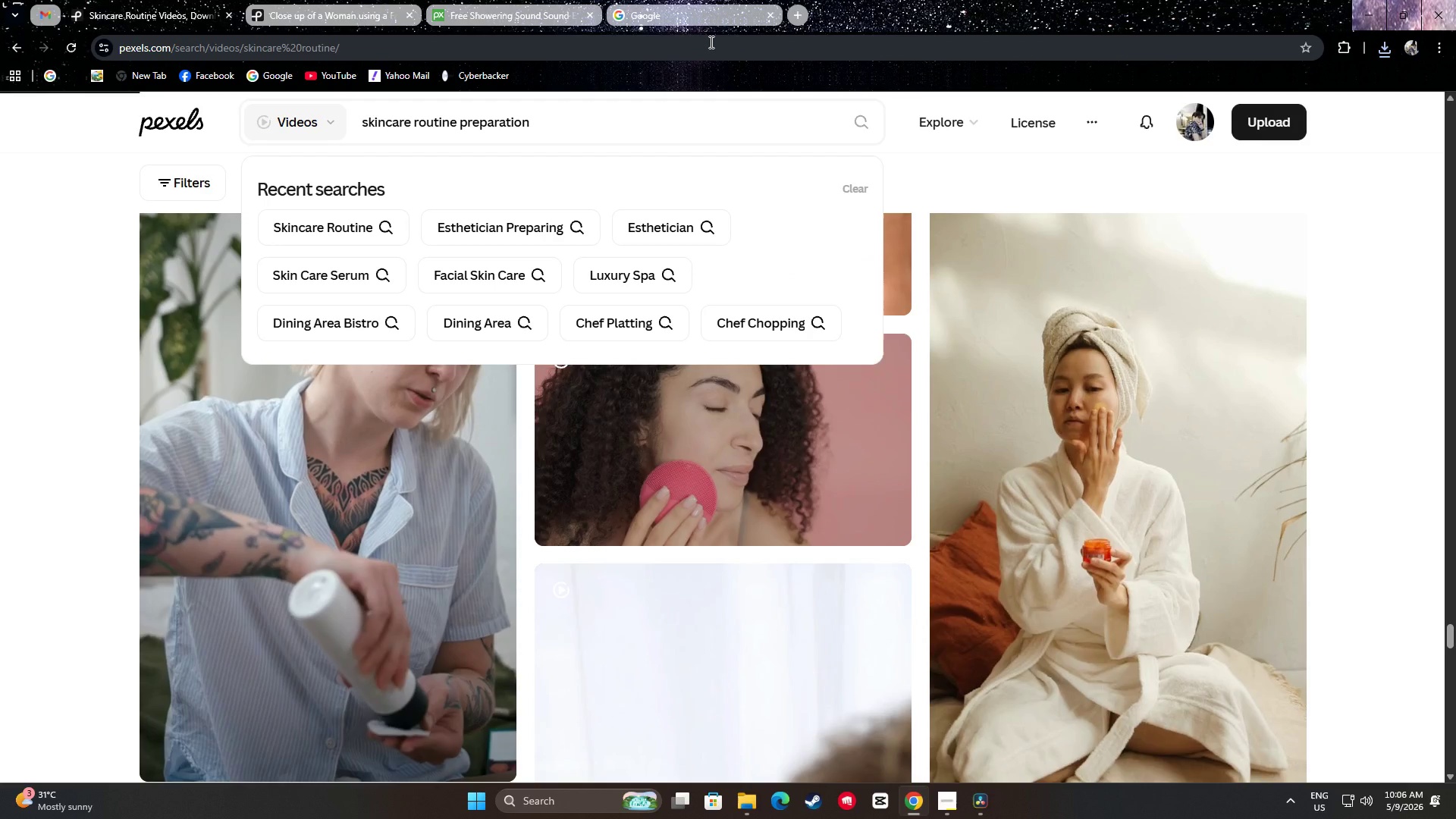 
scroll: coordinate [4, 334], scroll_direction: down, amount: 8.0
 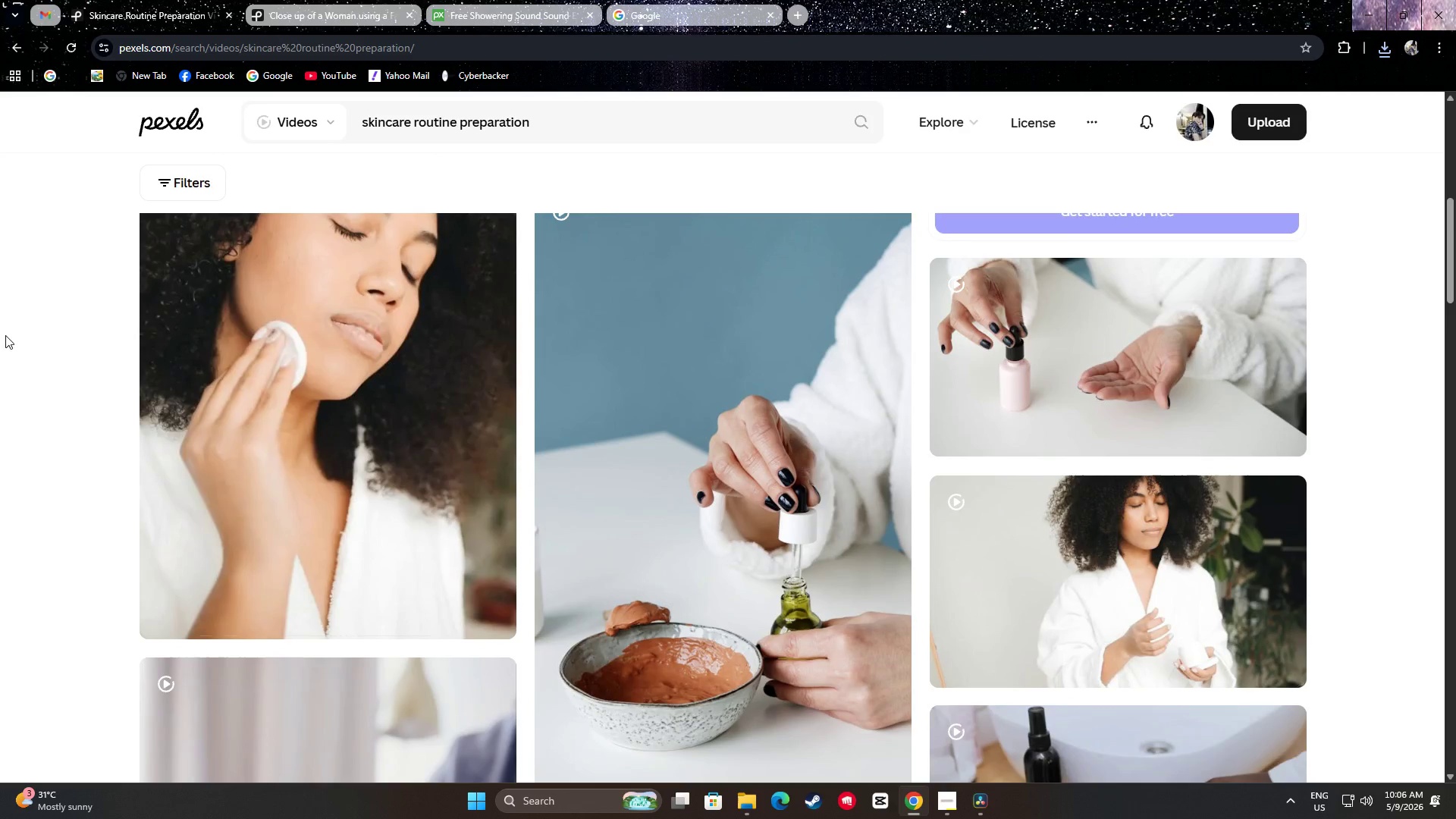 
scroll: coordinate [15, 335], scroll_direction: up, amount: 6.0
 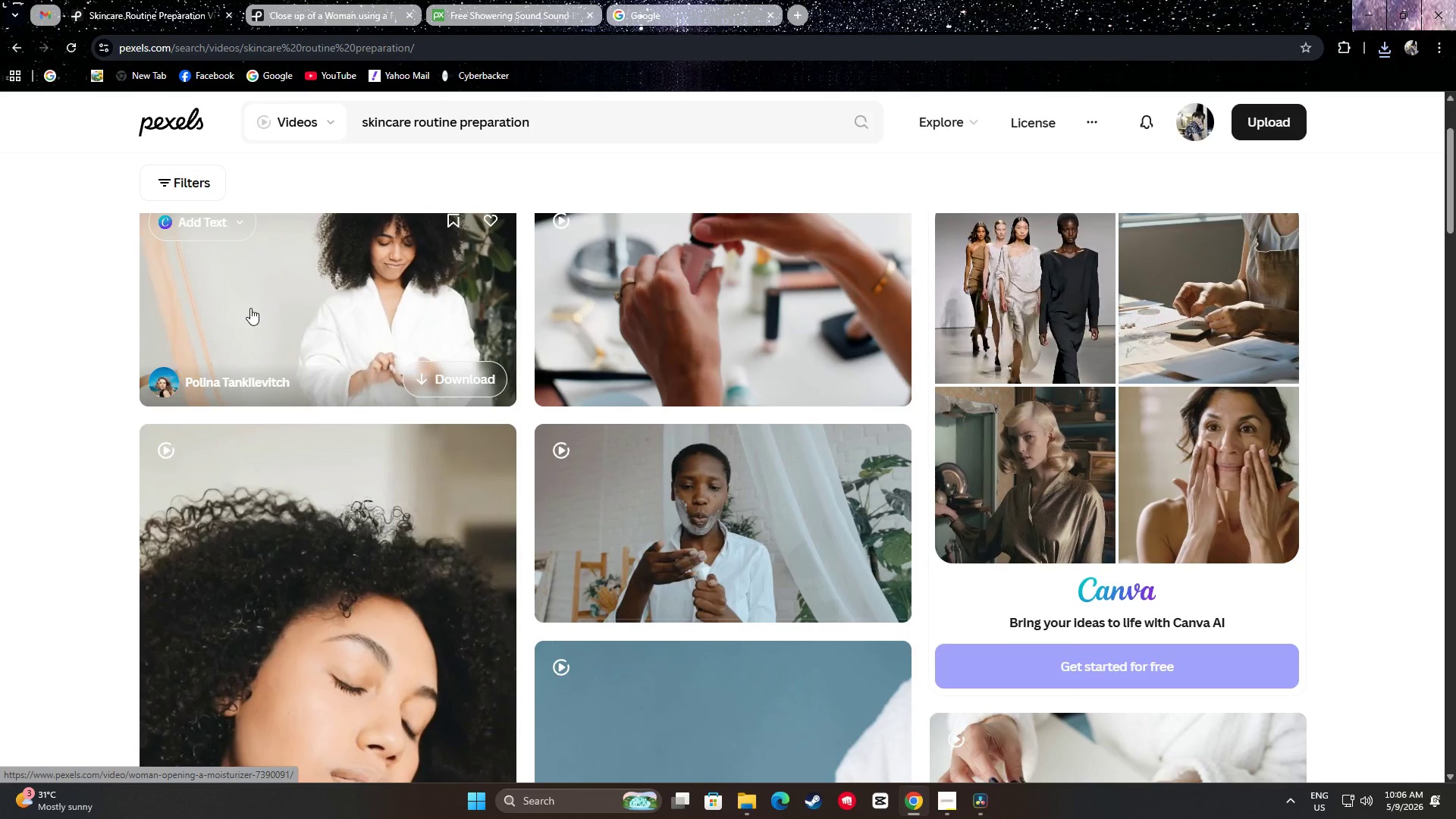 
scroll: coordinate [1437, 418], scroll_direction: down, amount: 22.0
 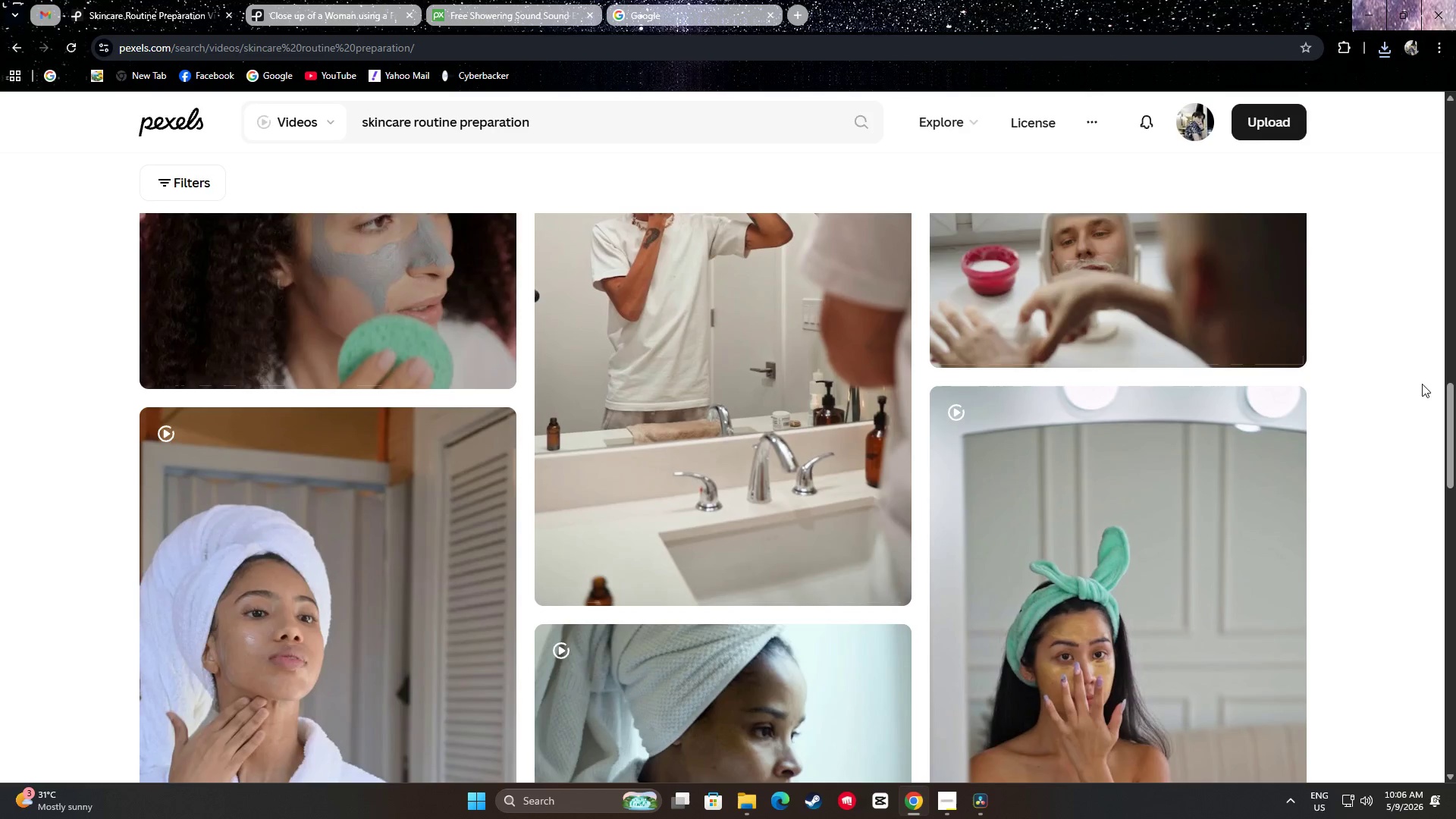 
scroll: coordinate [1424, 412], scroll_direction: down, amount: 42.0
 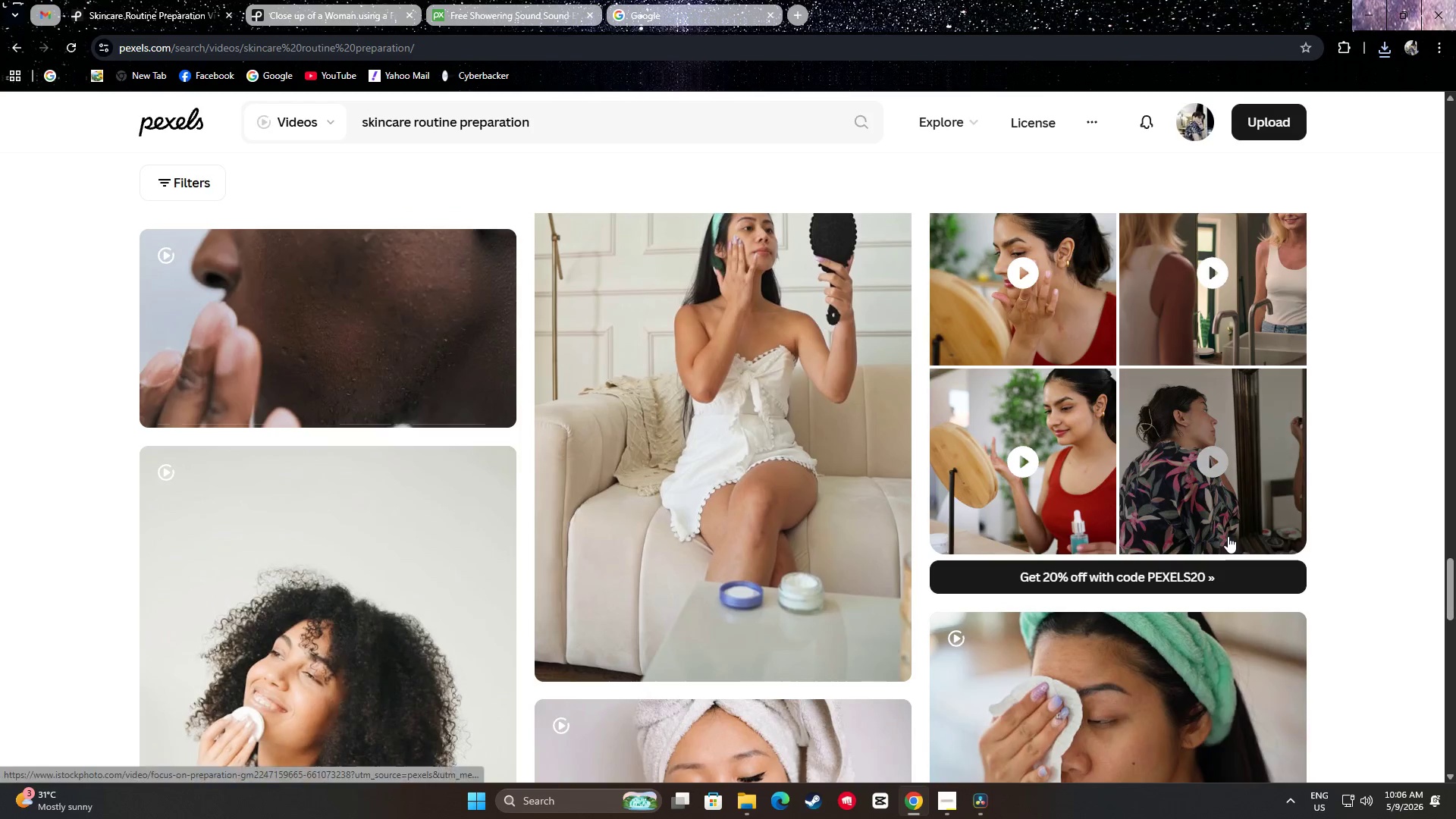 
scroll: coordinate [1231, 537], scroll_direction: down, amount: 4.0
 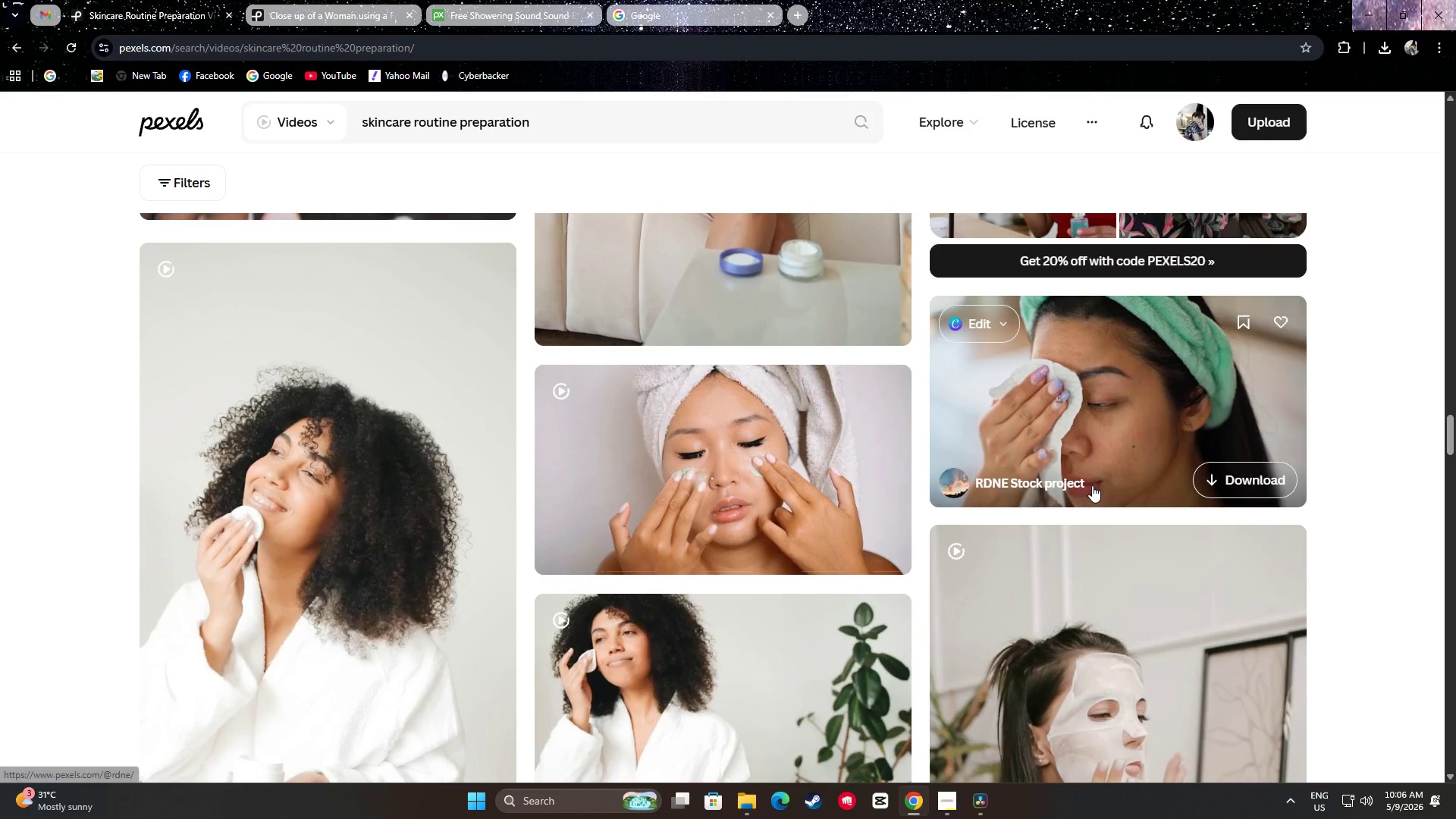 
mouse_move([598, 478])
 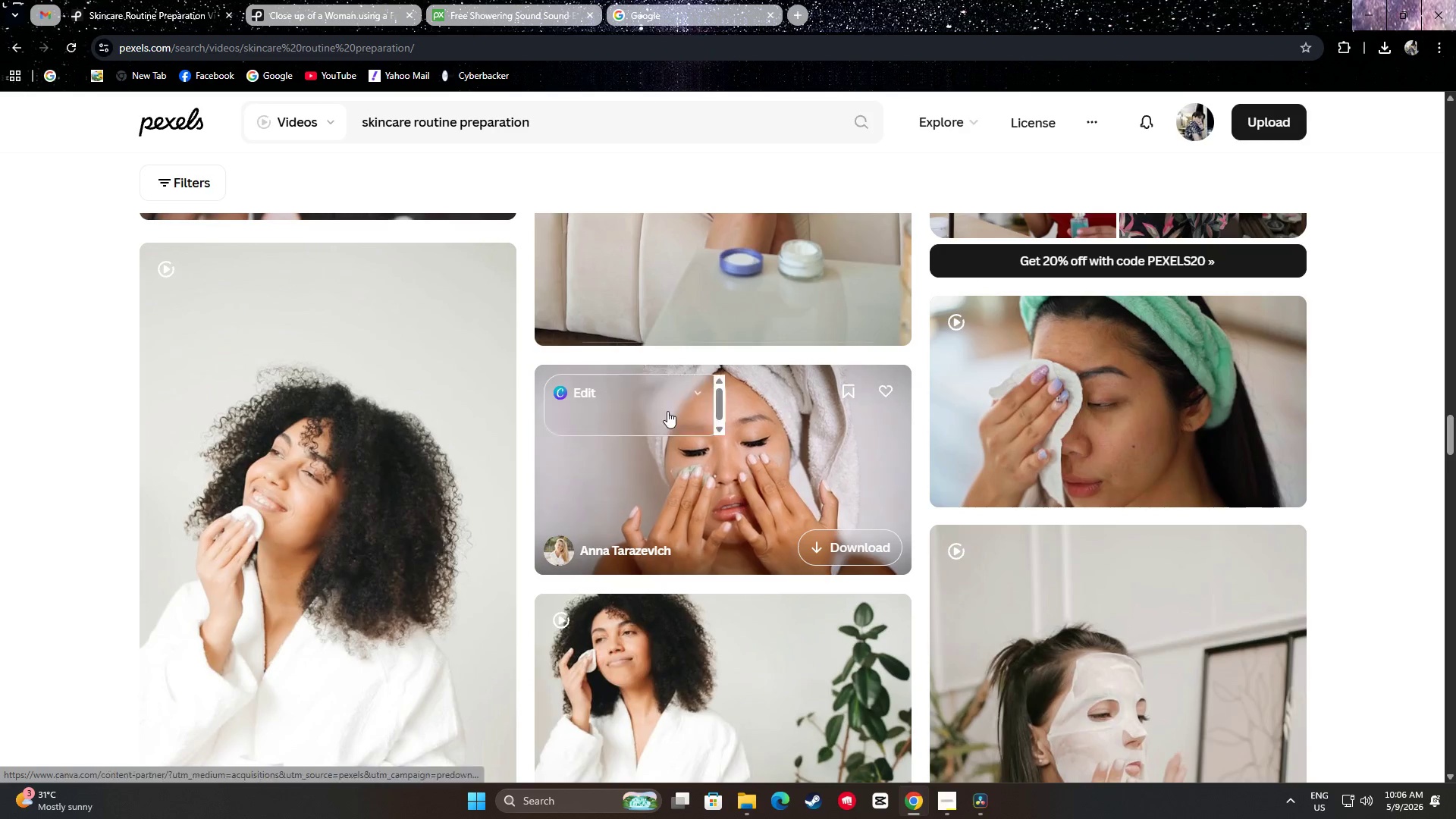 
scroll: coordinate [352, 428], scroll_direction: down, amount: 19.0
 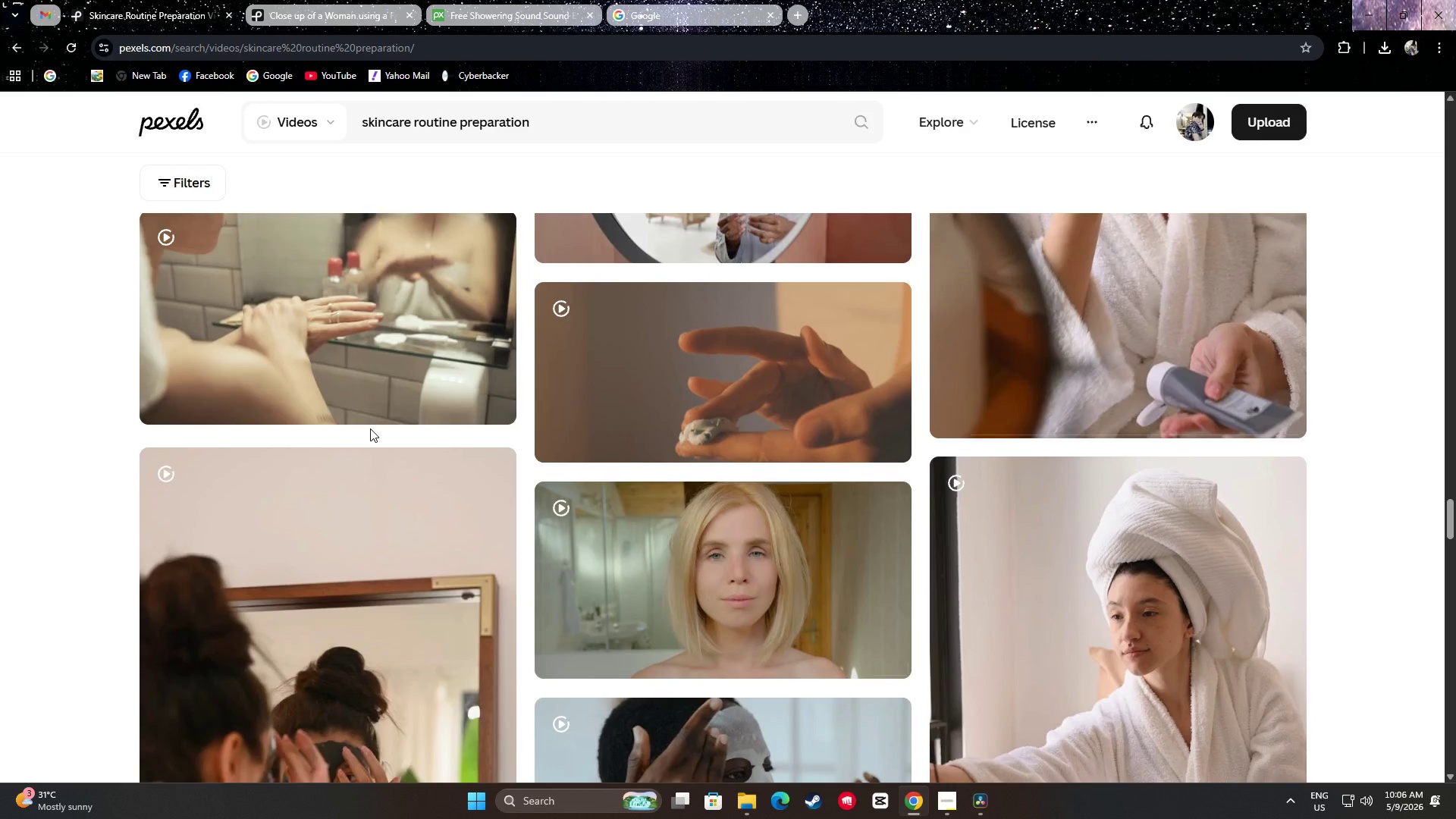 
scroll: coordinate [378, 443], scroll_direction: down, amount: 26.0
 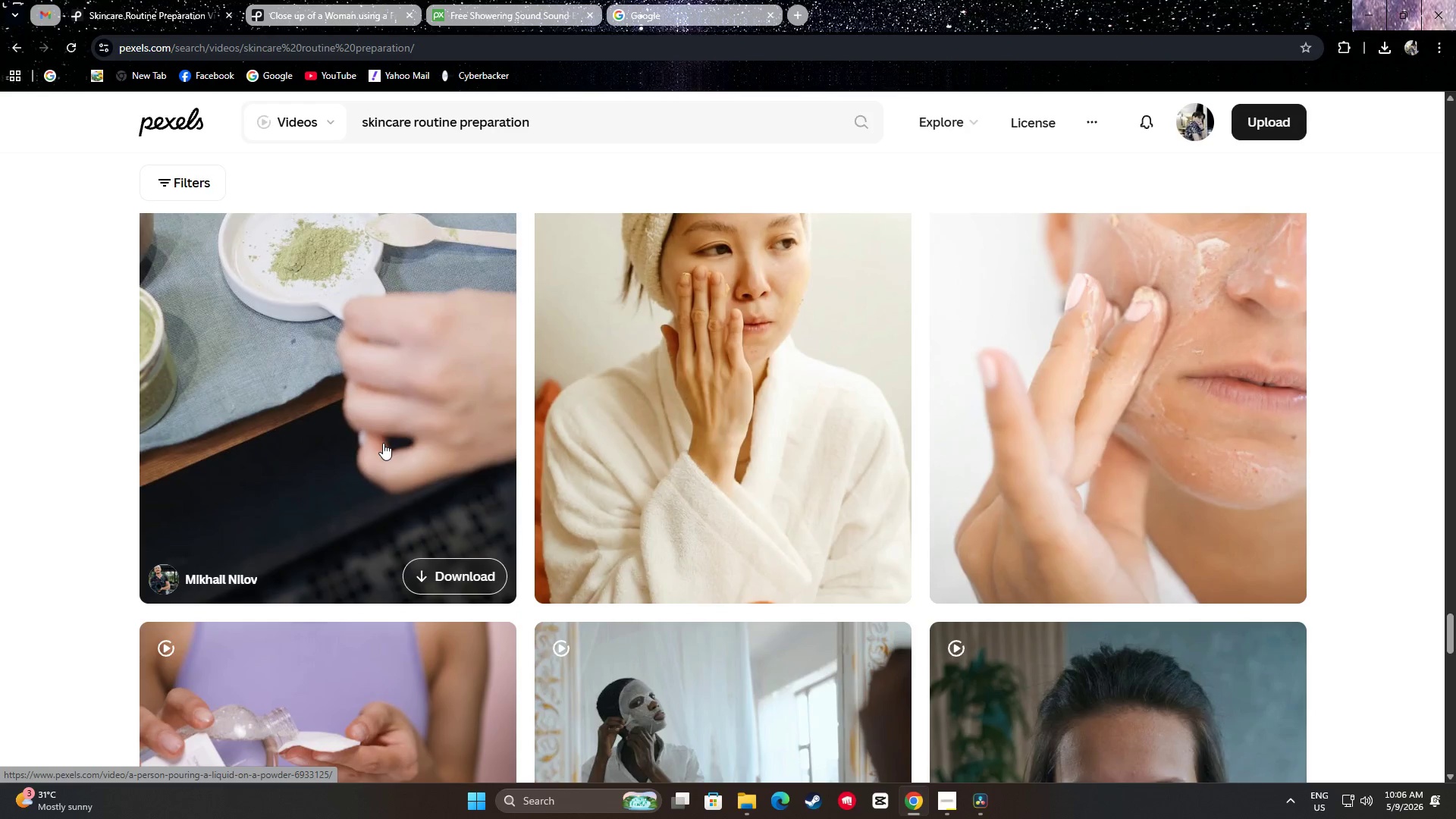 
scroll: coordinate [393, 441], scroll_direction: up, amount: 4.0
 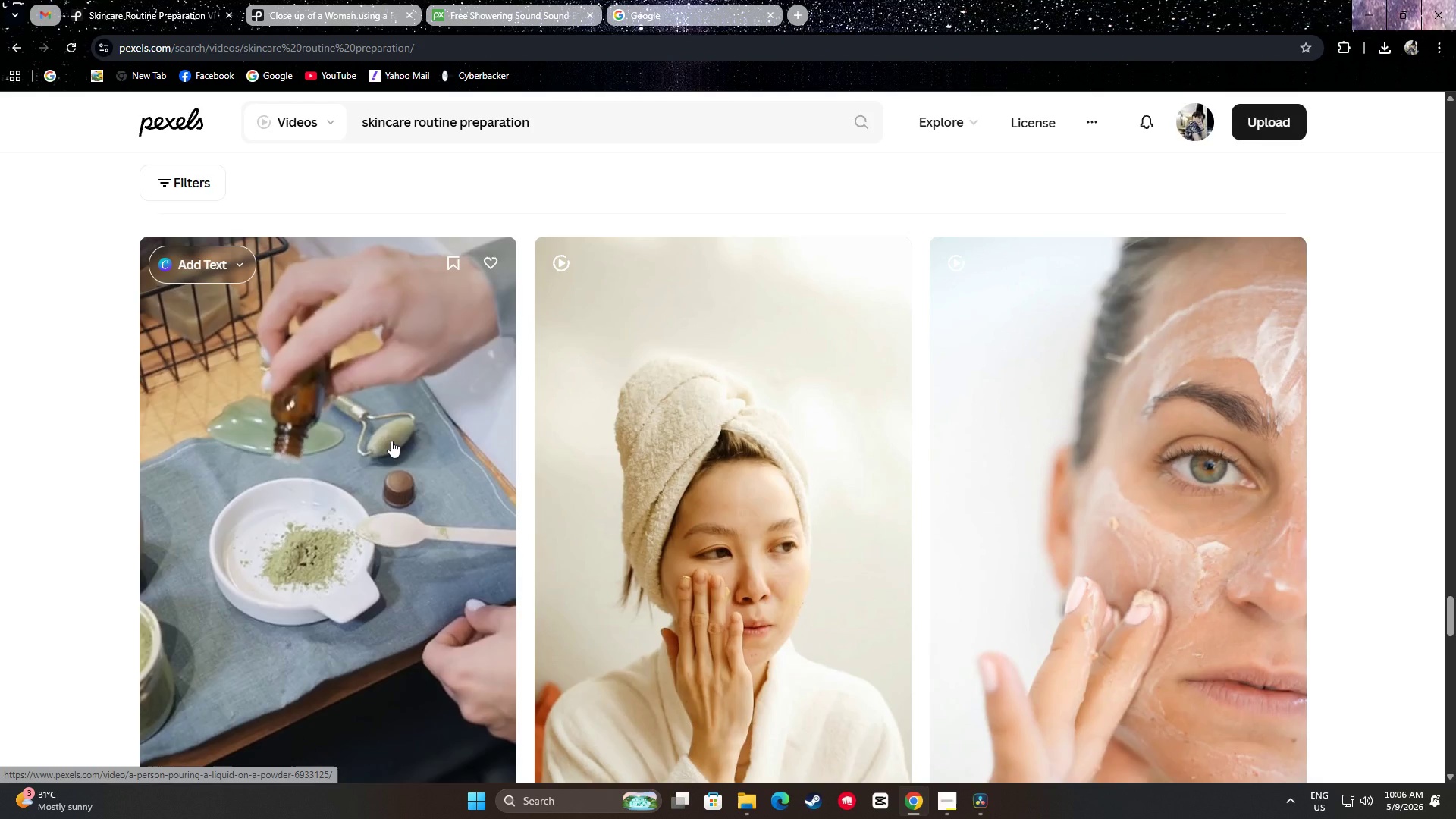 
wait(12.3)
 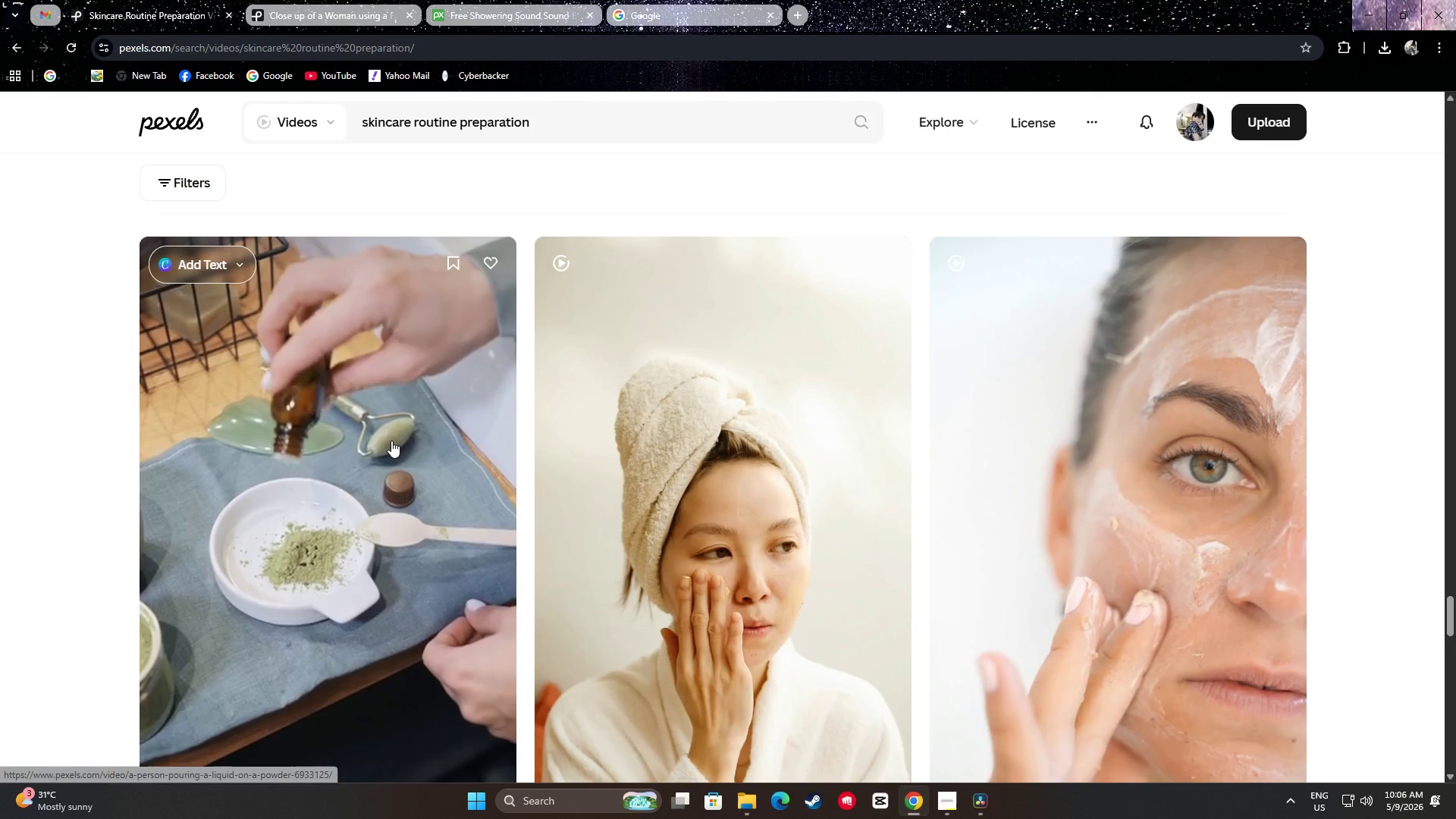 
scroll: coordinate [378, 453], scroll_direction: down, amount: 1.0
 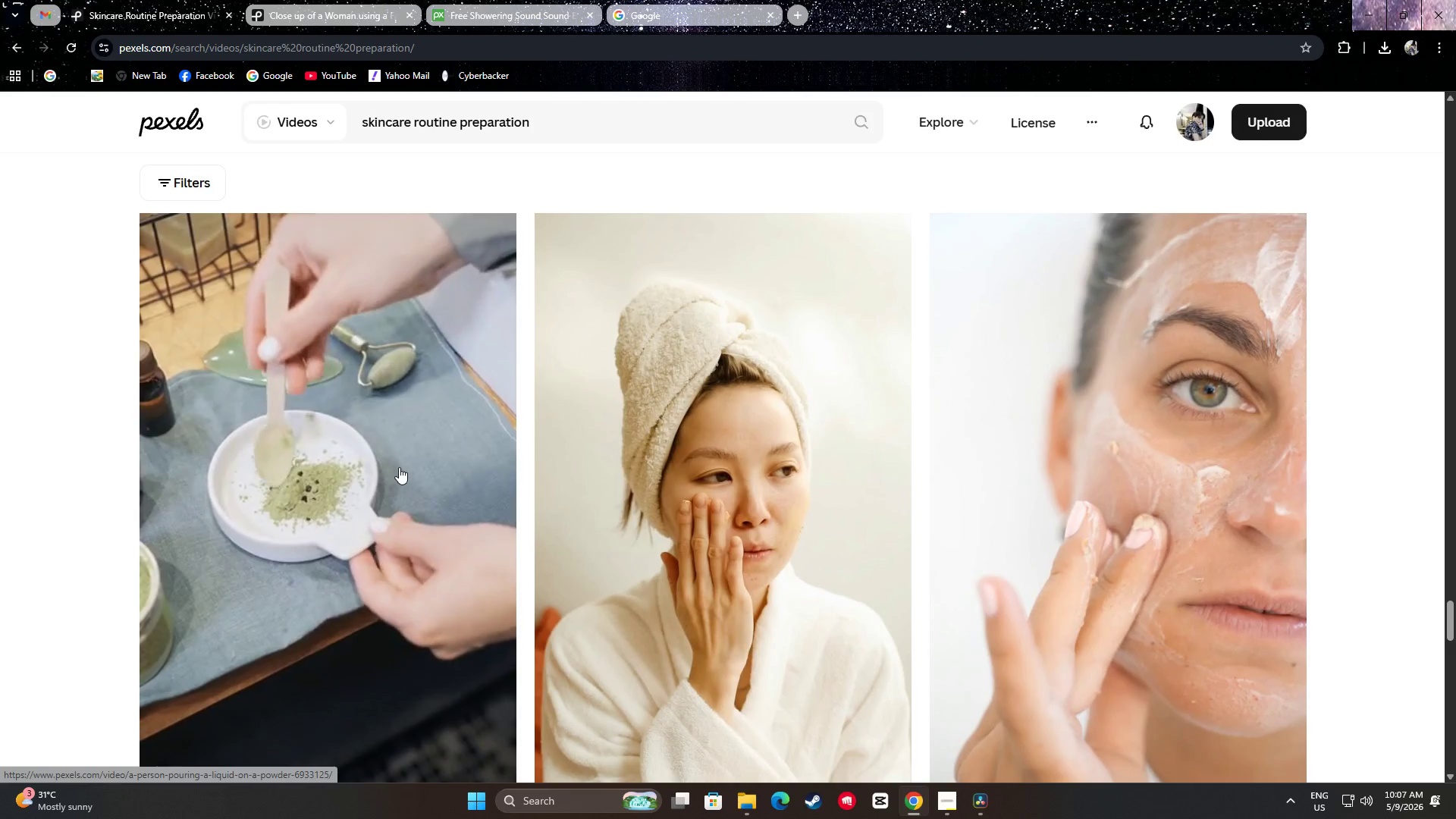 
wait(6.33)
 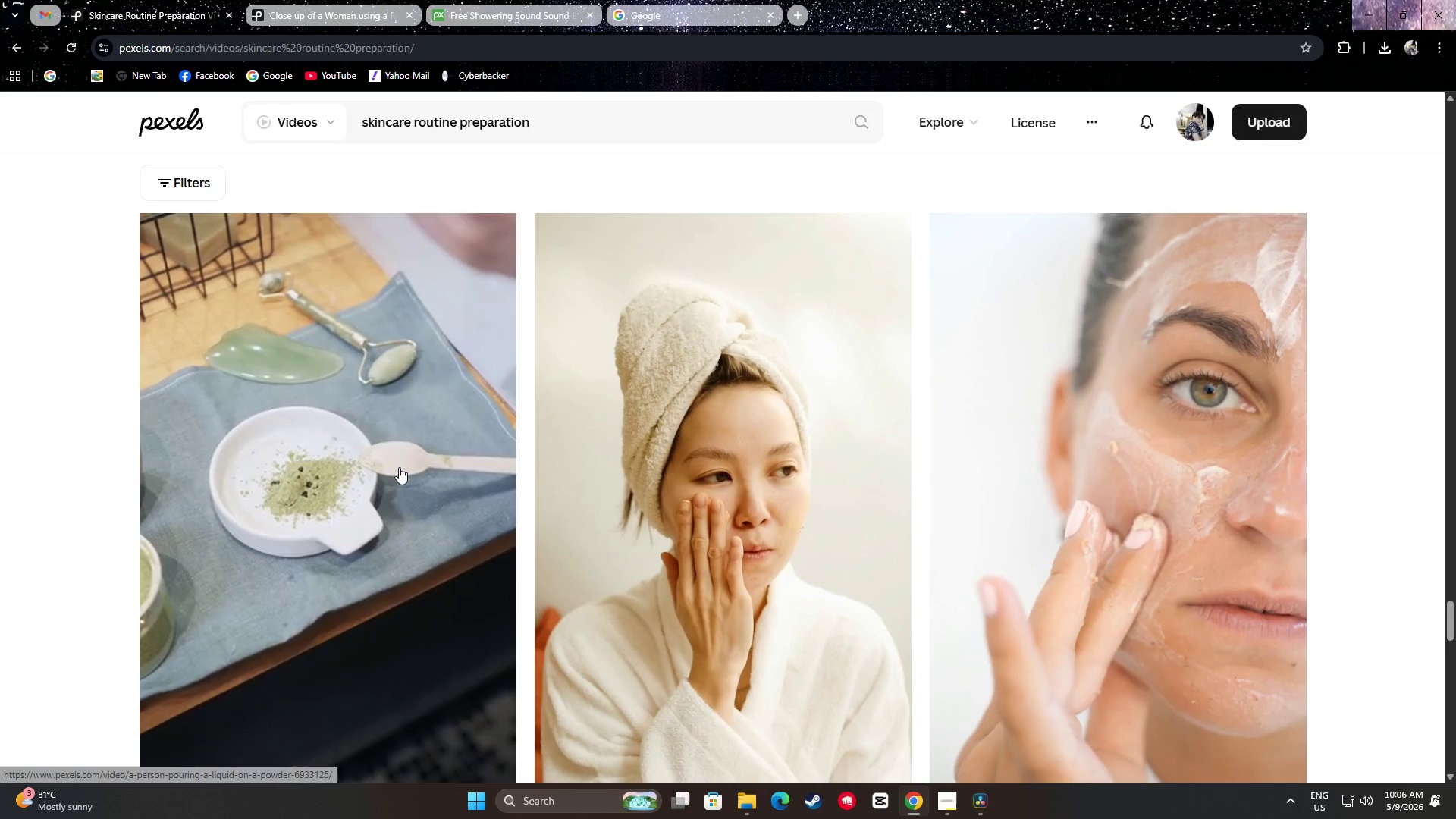 
scroll: coordinate [415, 463], scroll_direction: down, amount: 2.0
 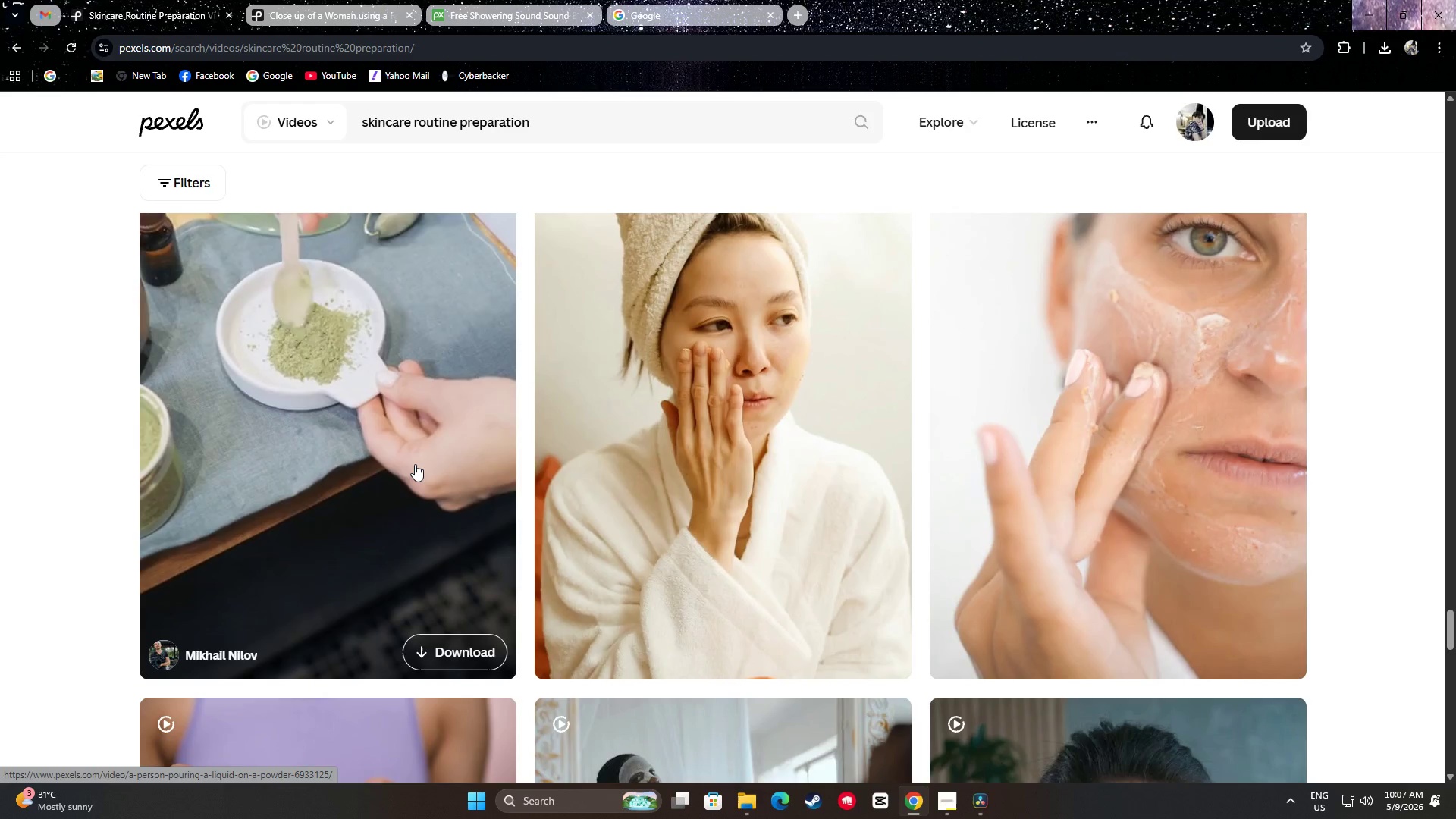 
scroll: coordinate [415, 464], scroll_direction: up, amount: 1.0
 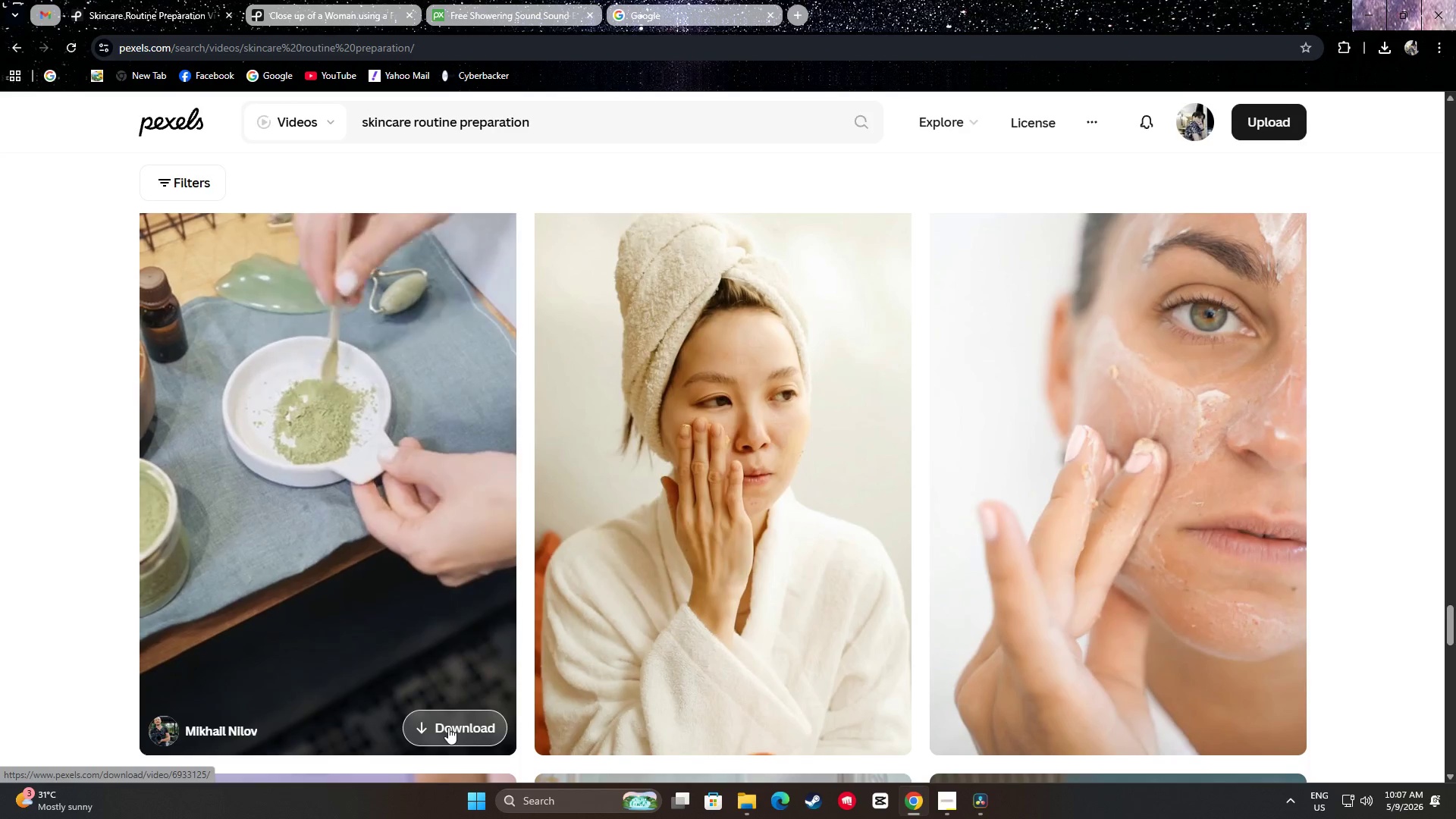 
left_click([71, 418])
 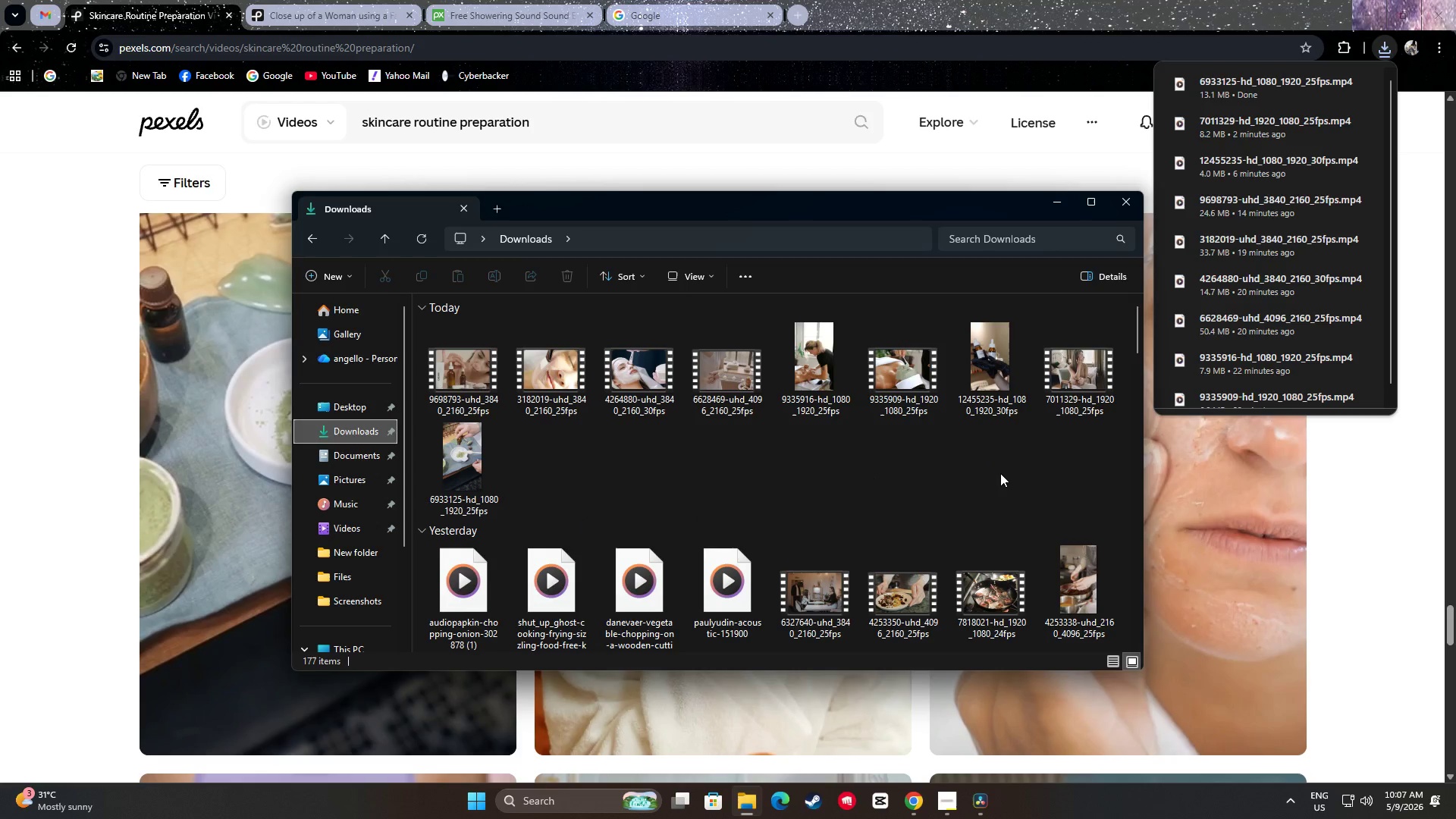 
wait(5.66)
 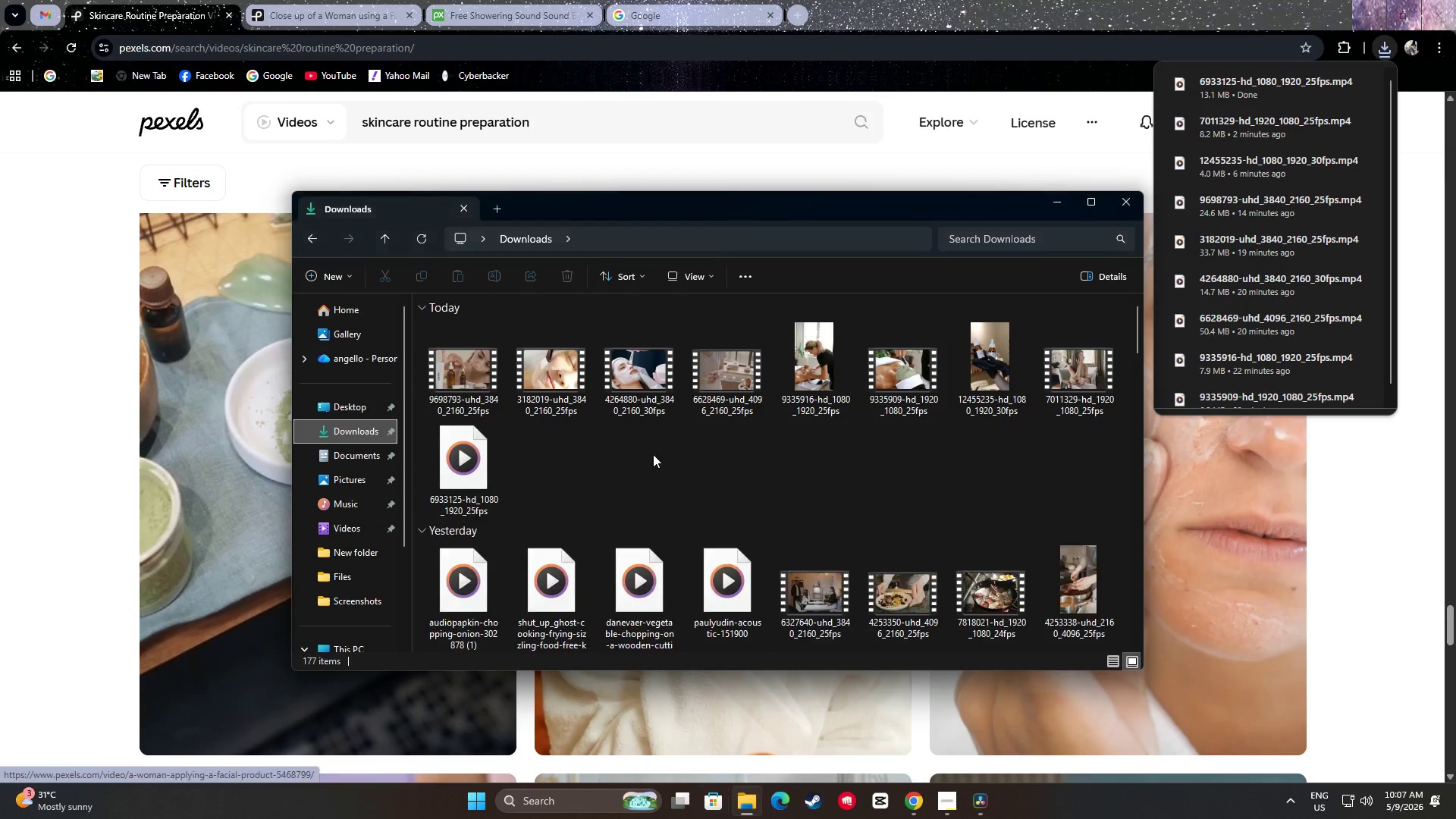 
left_click([987, 446])
 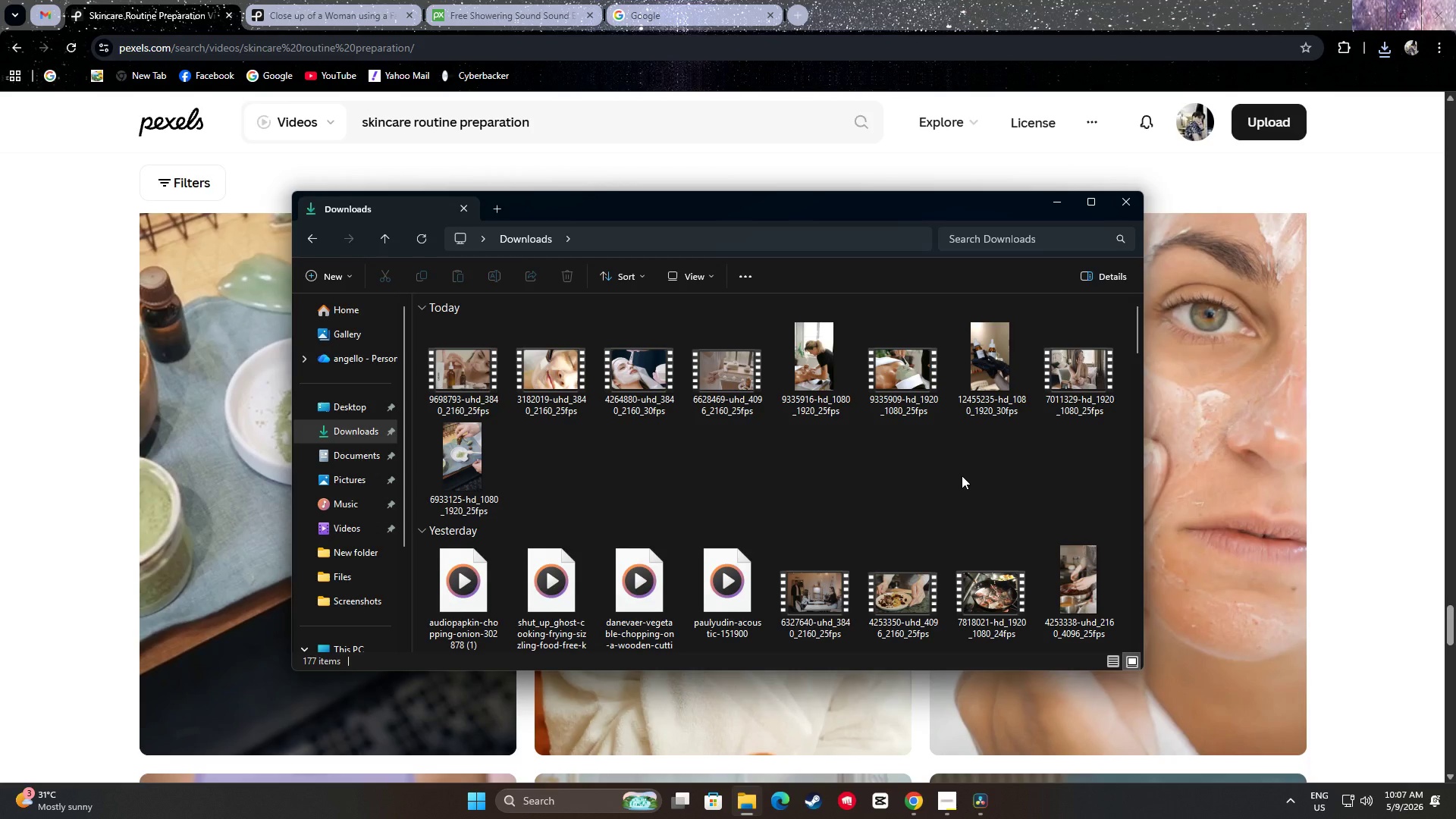 
wait(7.53)
 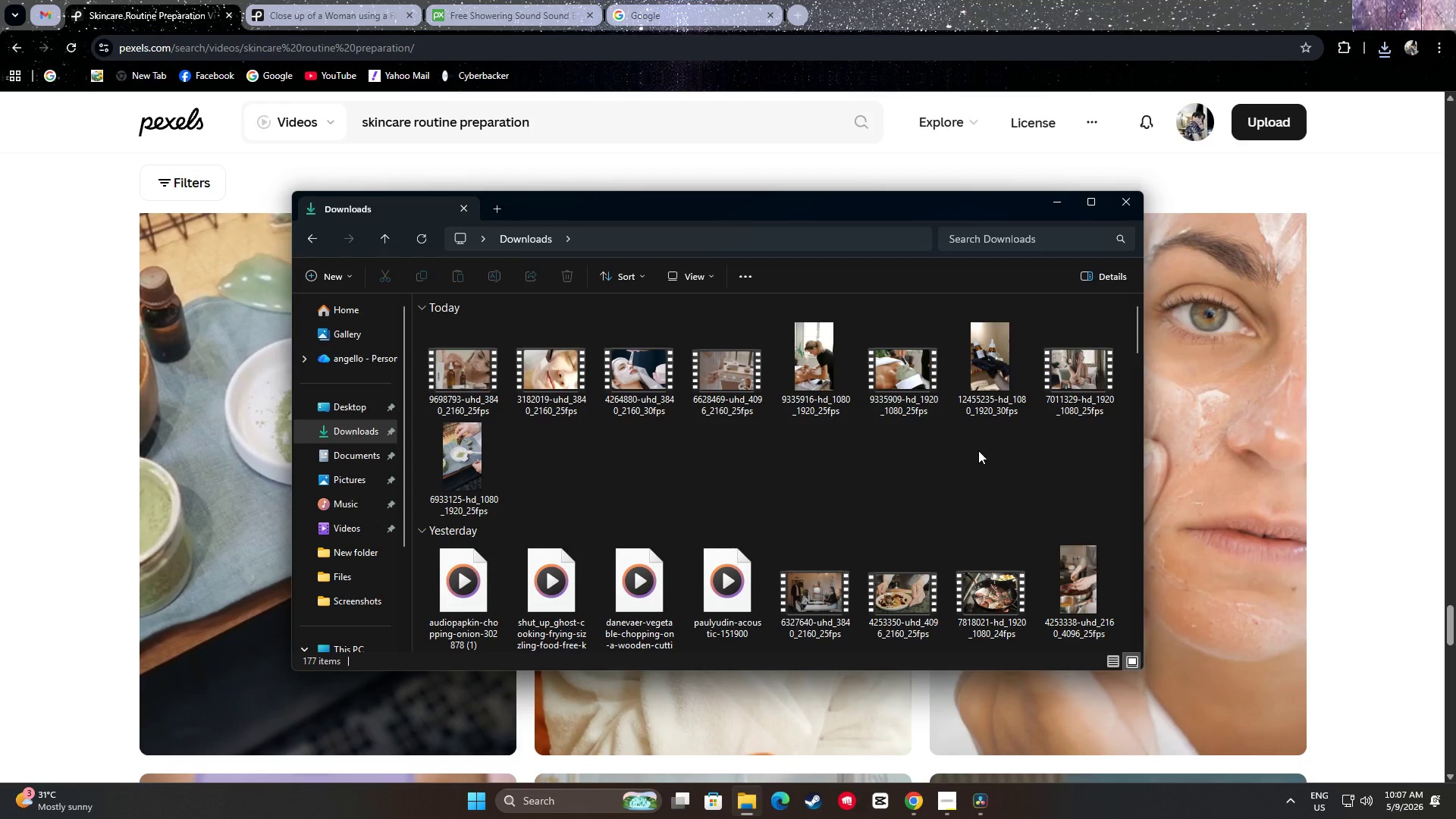 
left_click([1059, 209])
 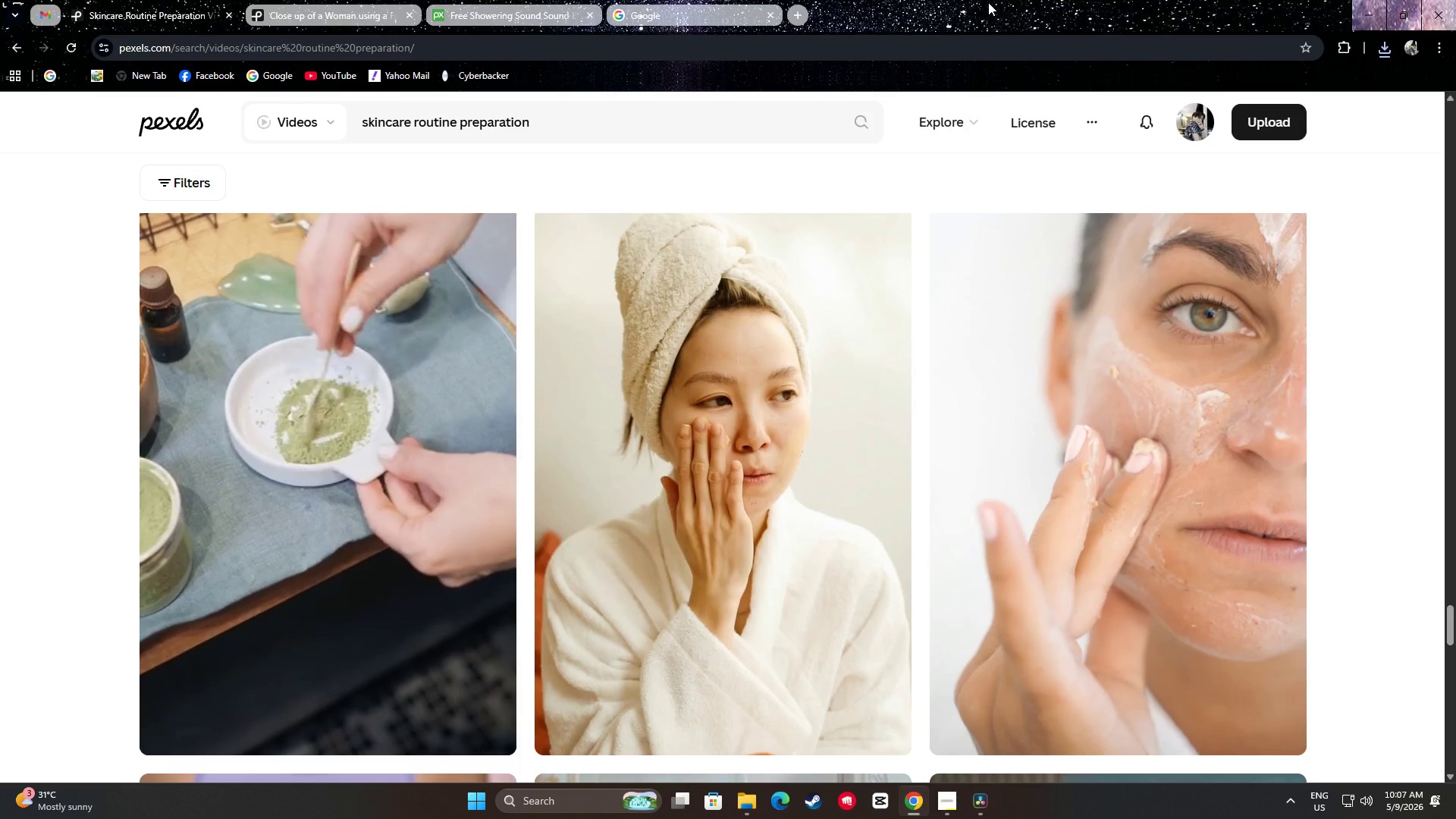 
wait(14.74)
 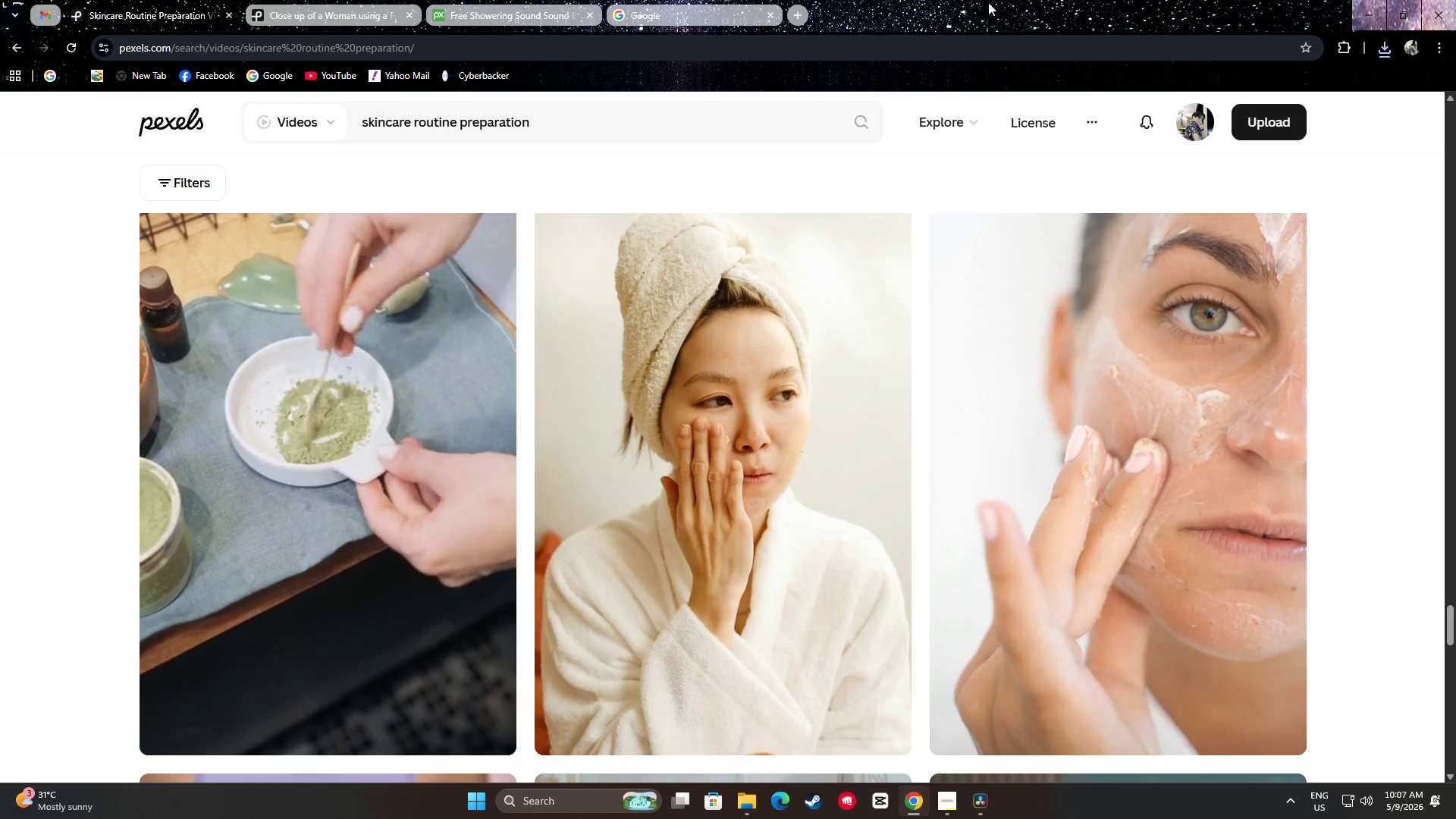 
scroll: coordinate [332, 415], scroll_direction: down, amount: 21.0
 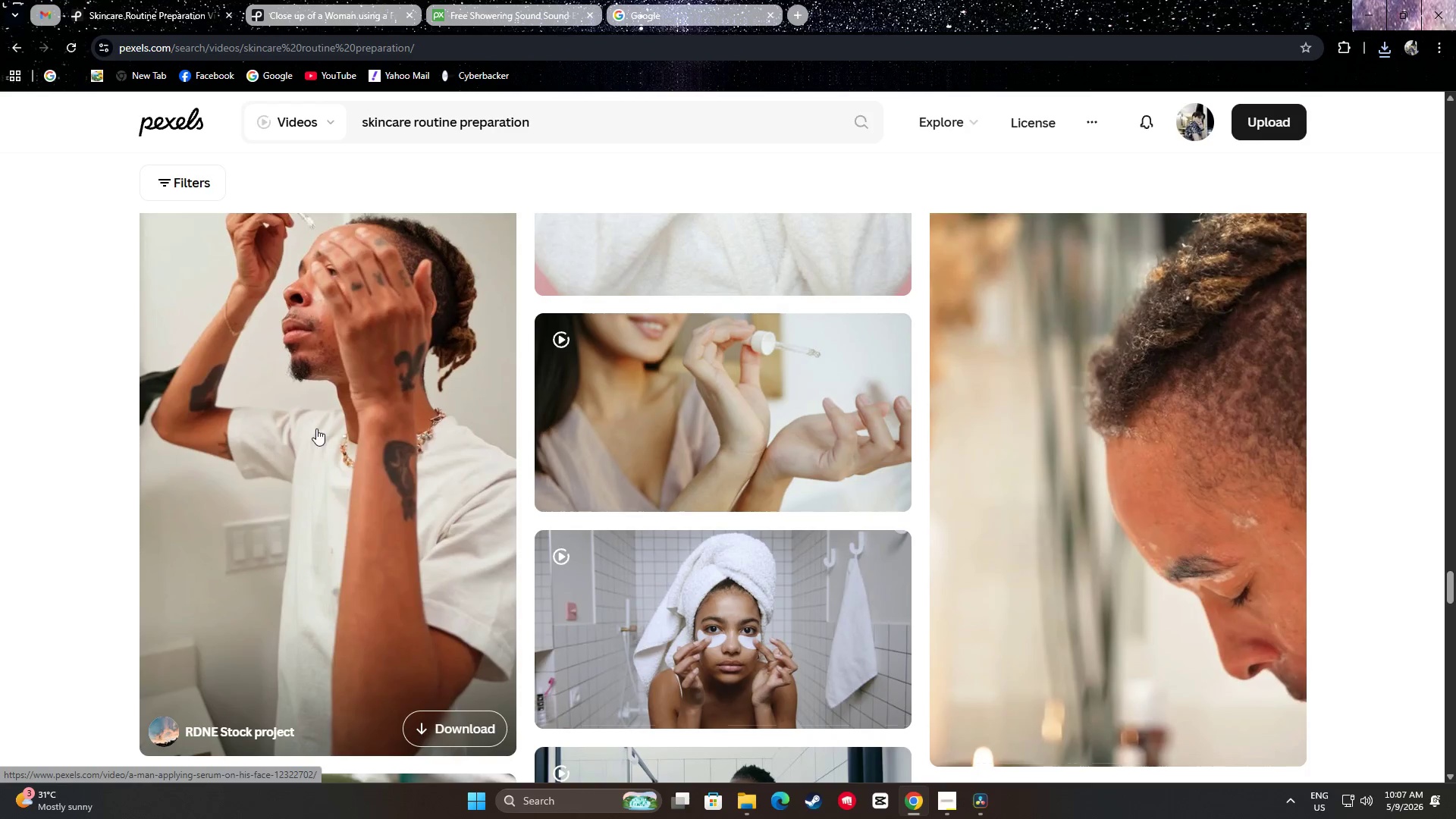 
scroll: coordinate [328, 435], scroll_direction: up, amount: 5.0
 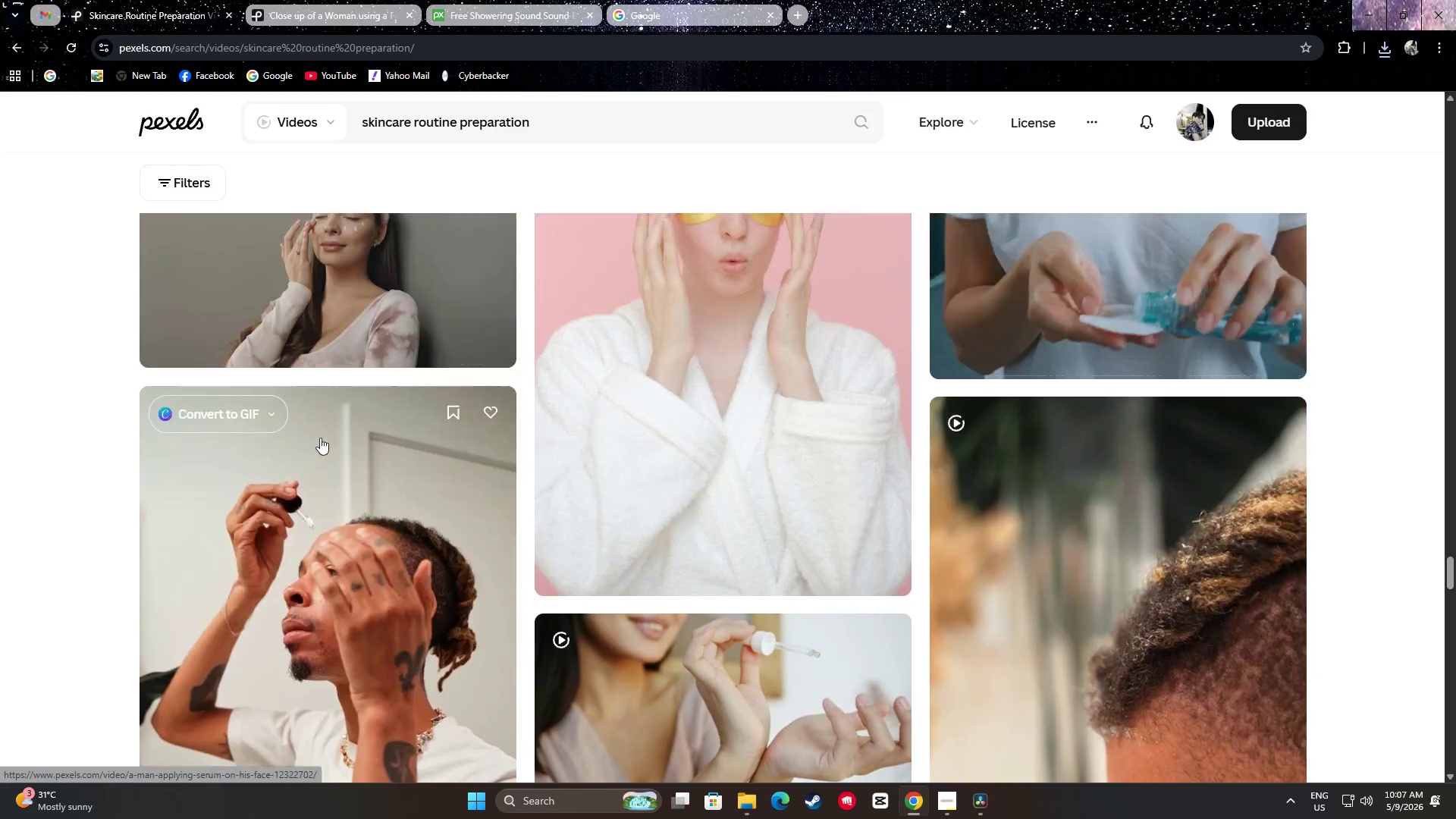 
mouse_move([331, 435])
 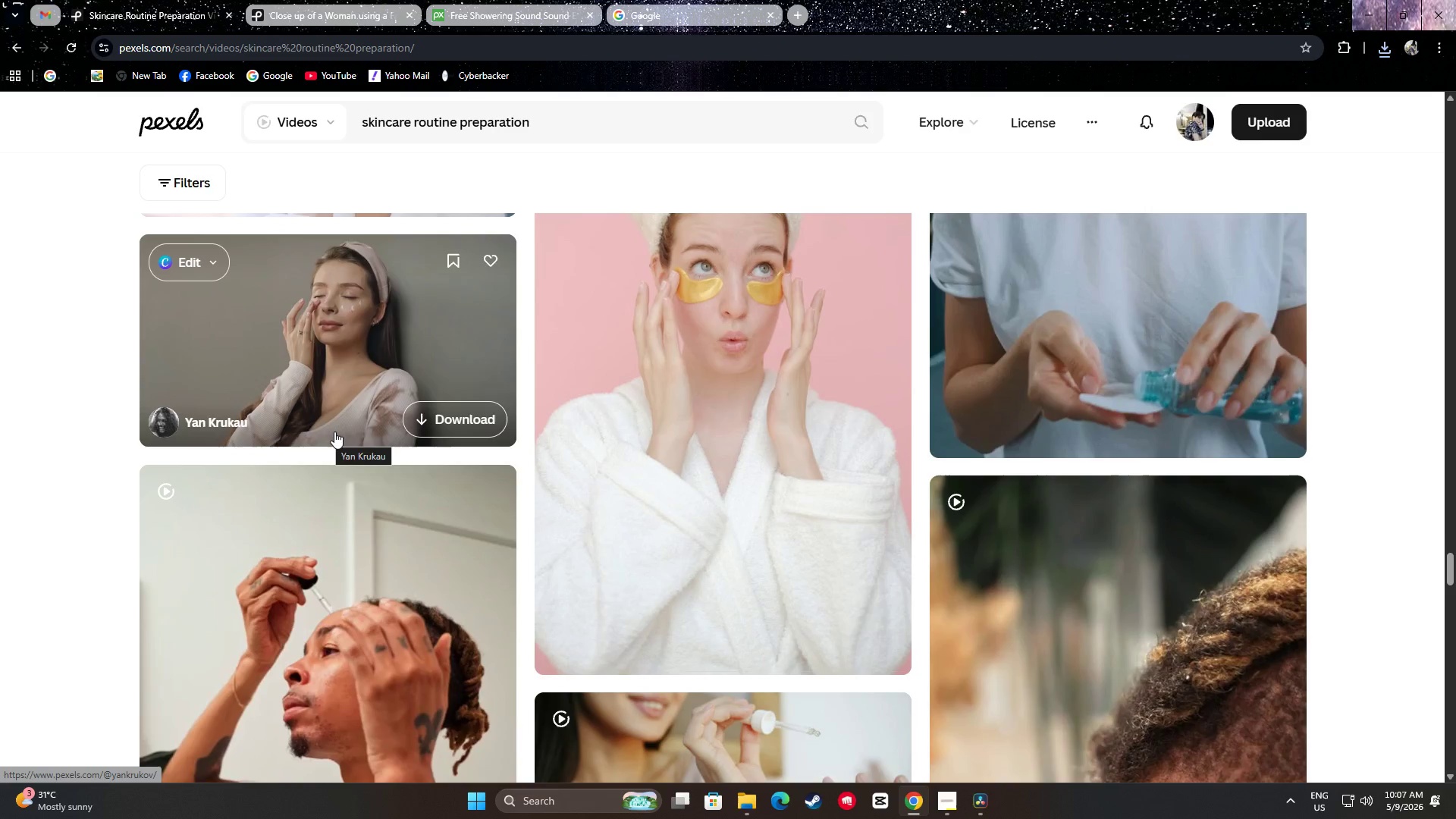 
scroll: coordinate [326, 435], scroll_direction: down, amount: 12.0
 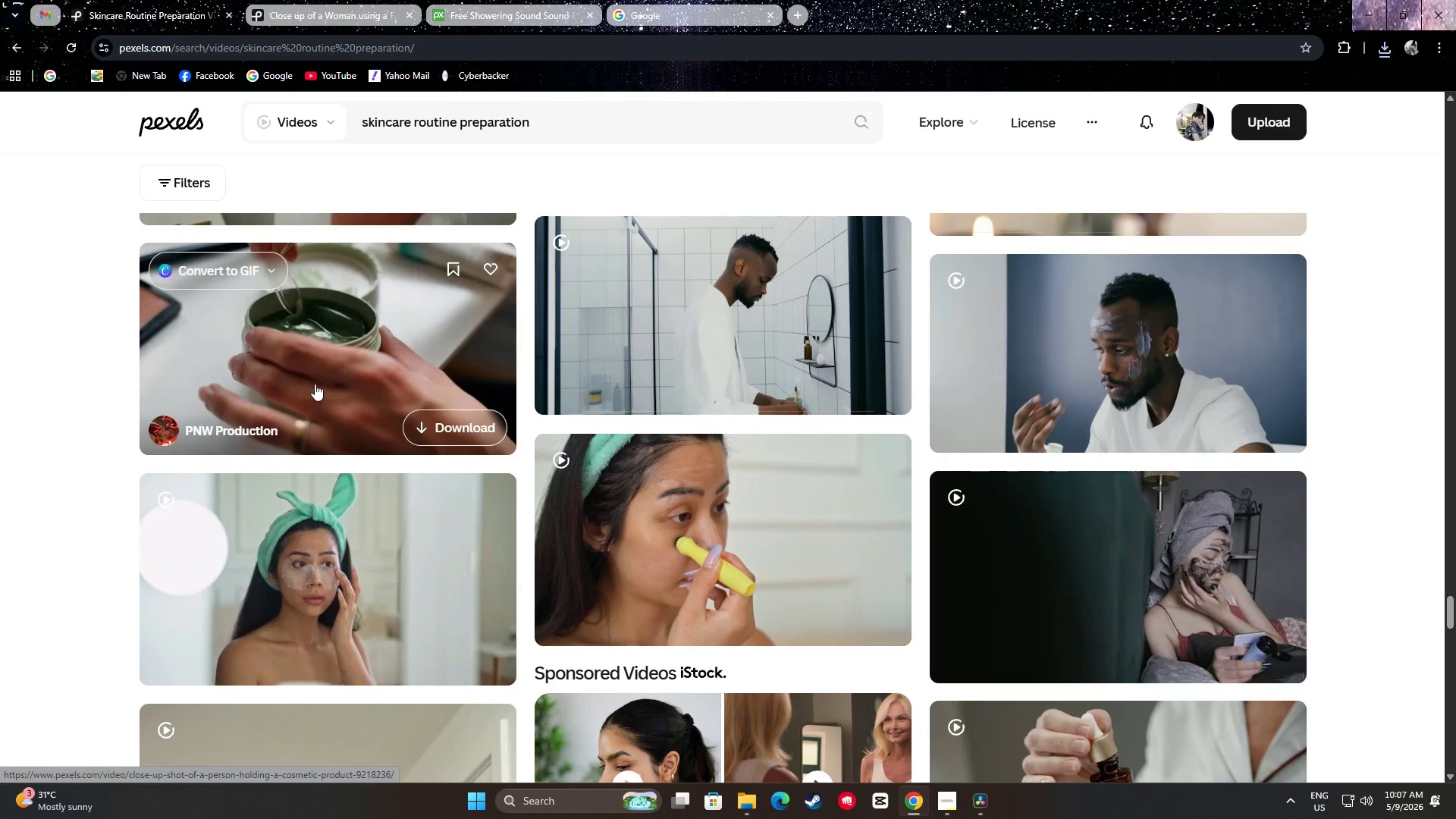 
scroll: coordinate [390, 482], scroll_direction: up, amount: 2.0
 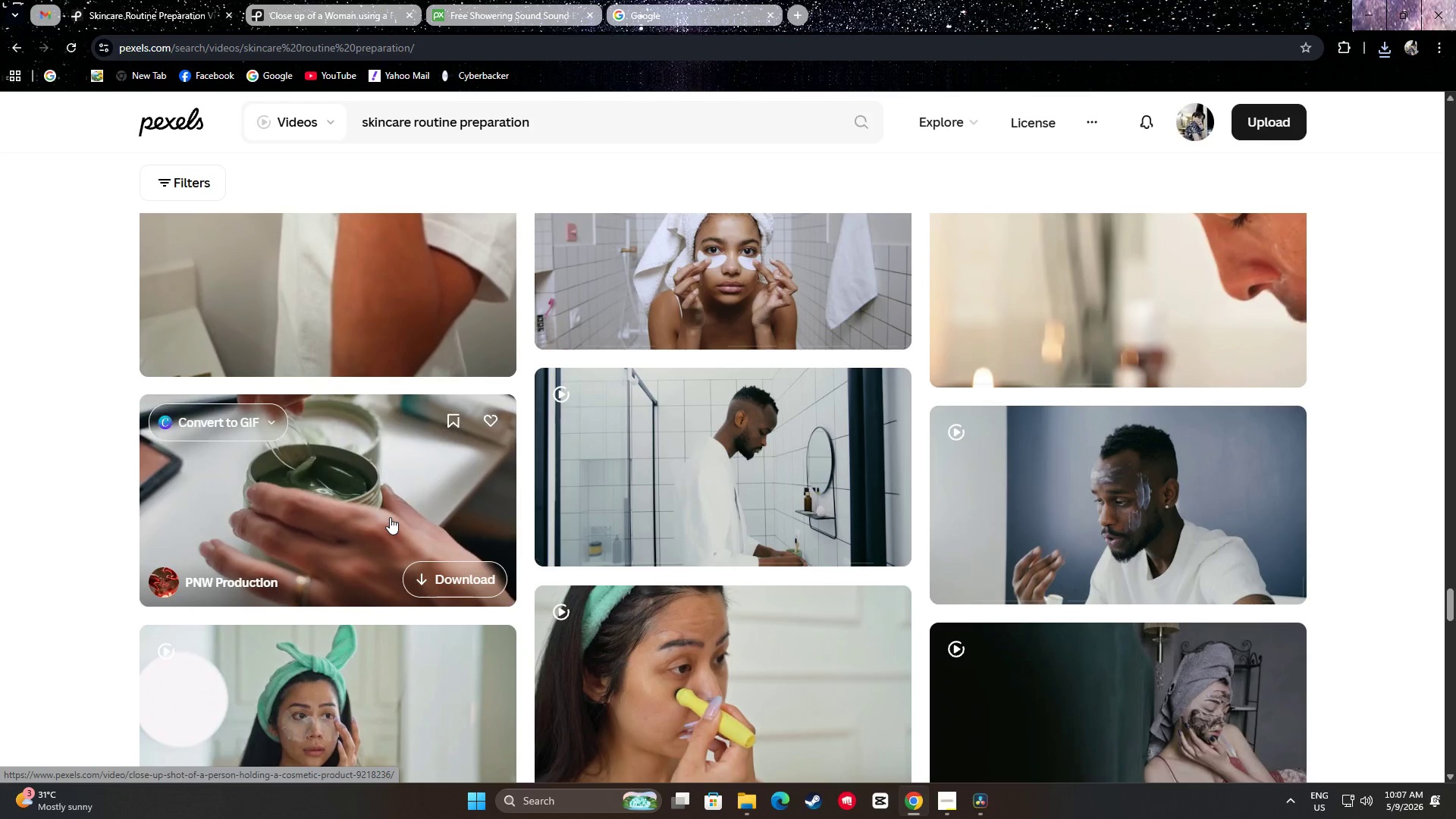 
wait(18.85)
 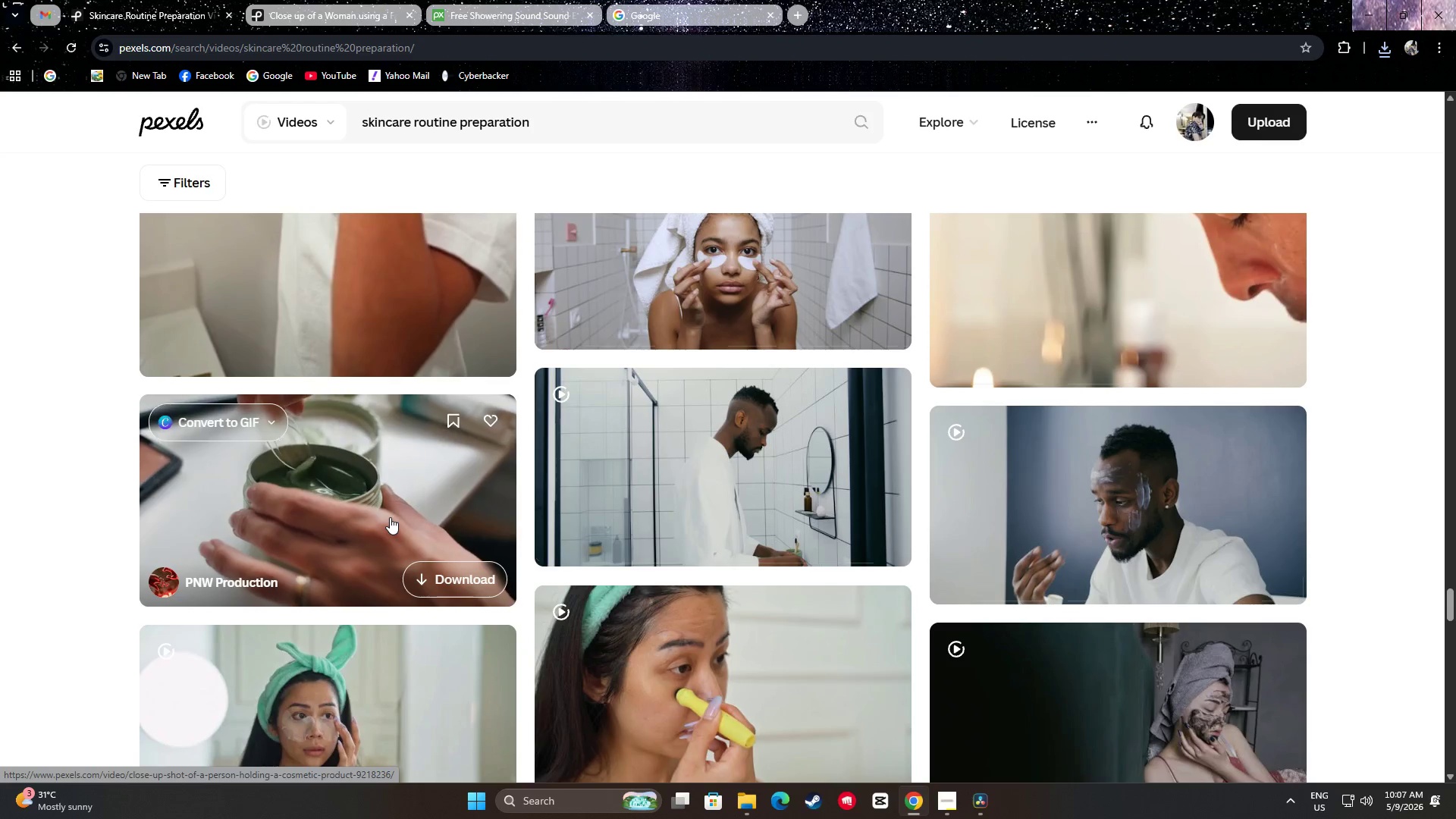 
scroll: coordinate [52, 441], scroll_direction: down, amount: 3.0
 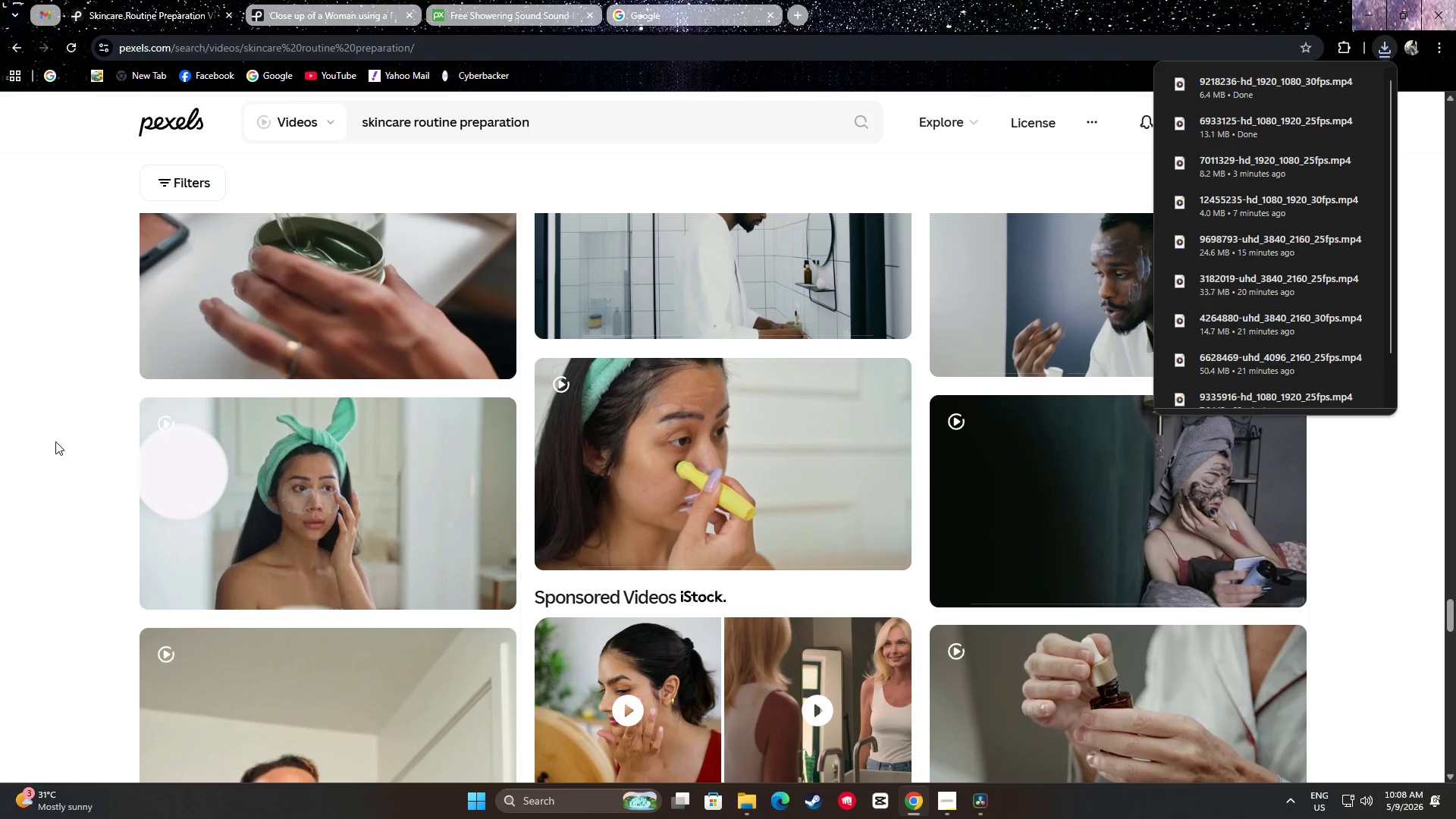 
left_click([58, 432])
 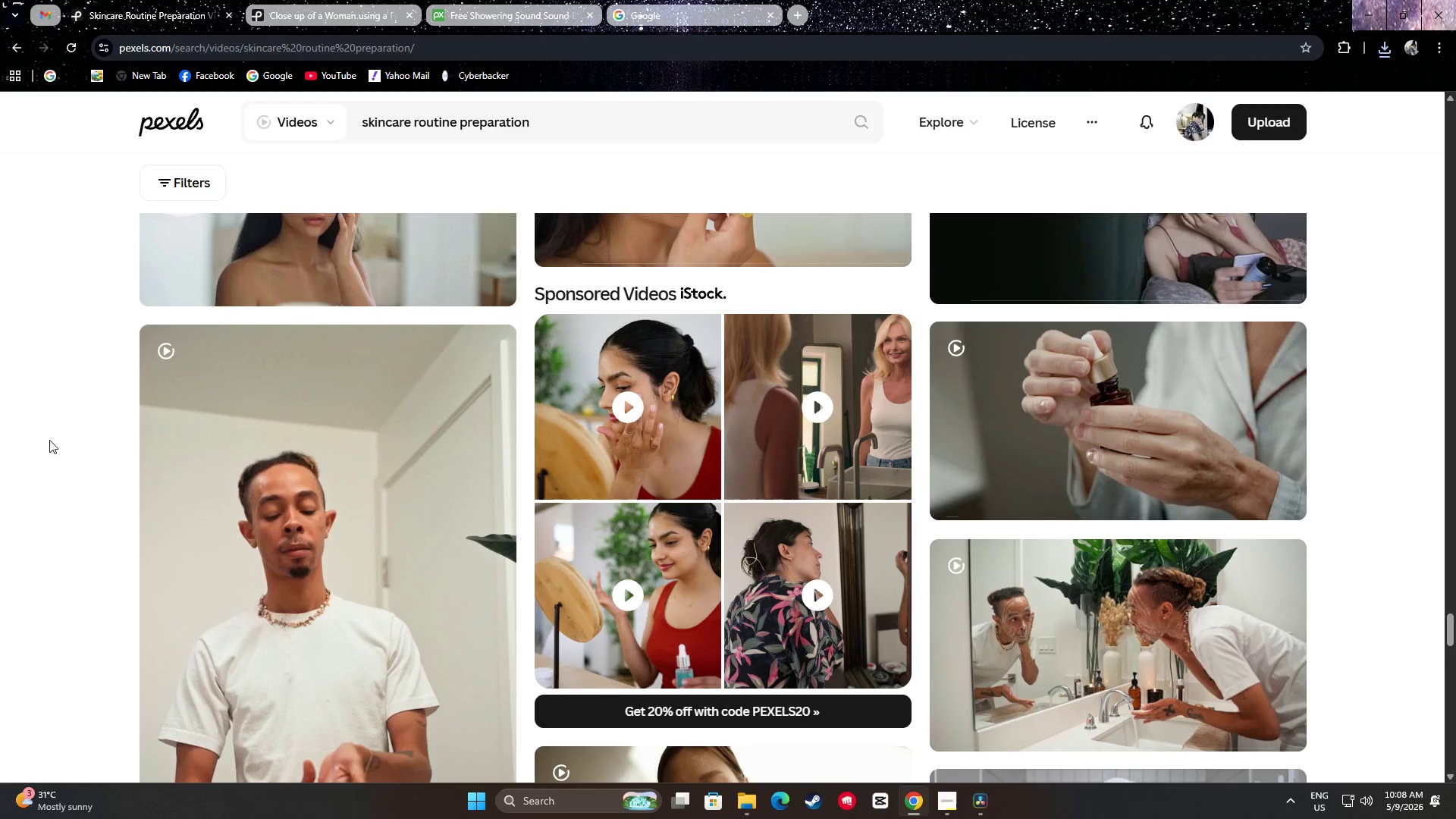 
scroll: coordinate [41, 441], scroll_direction: down, amount: 12.0
 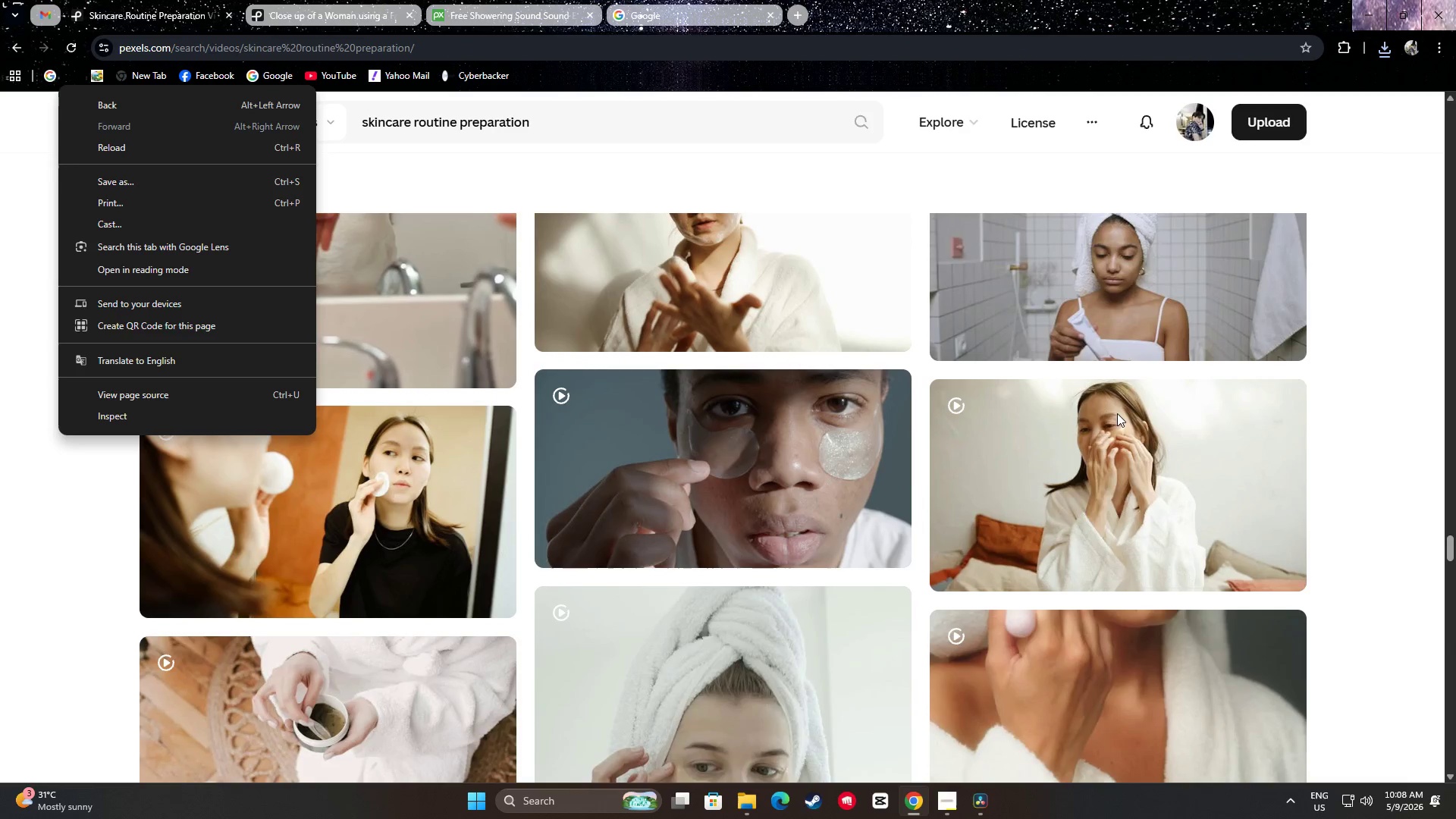 
left_click_drag(start_coordinate=[1417, 413], to_coordinate=[1428, 415])
 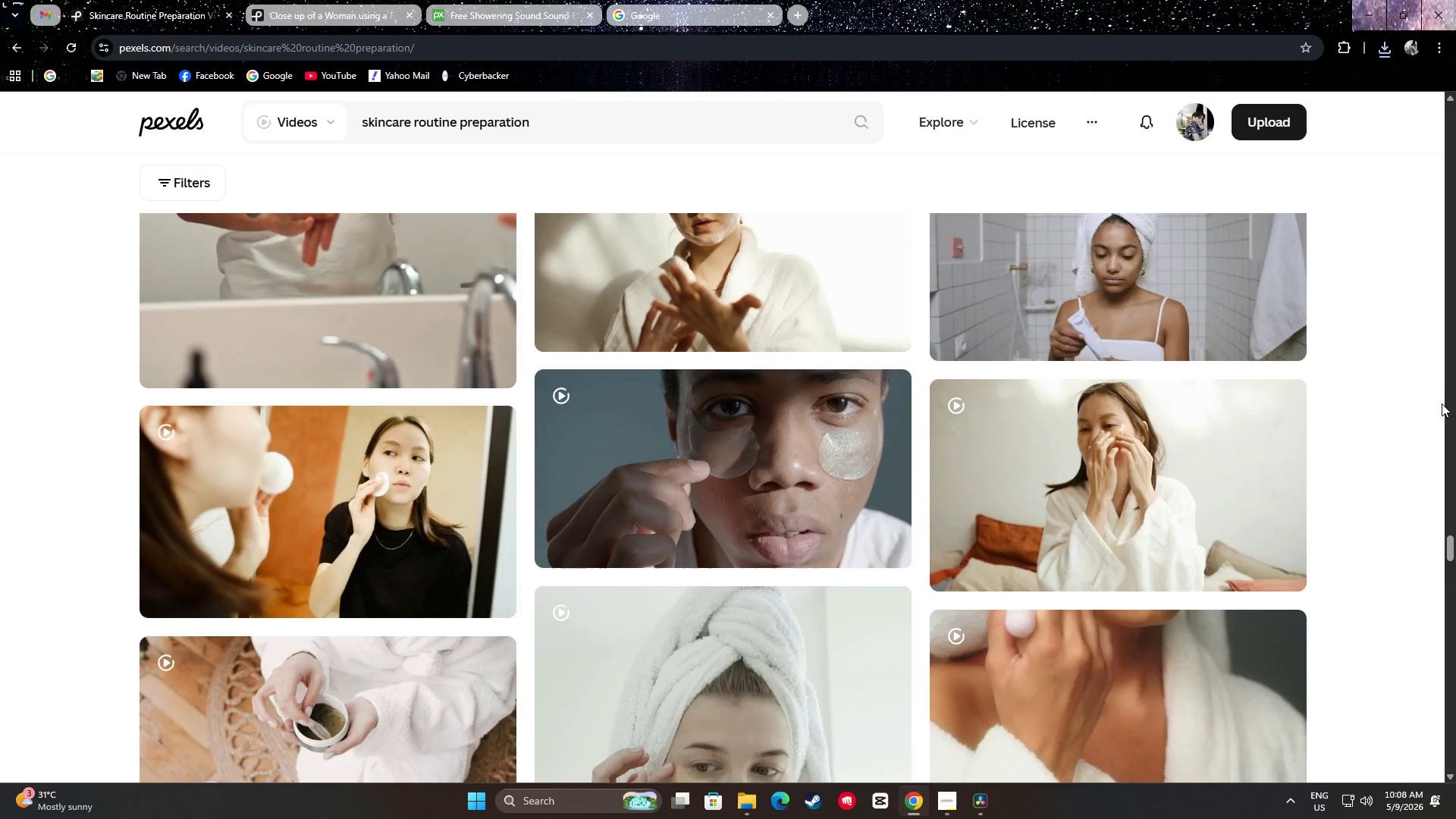 
scroll: coordinate [1279, 378], scroll_direction: up, amount: 8.0
 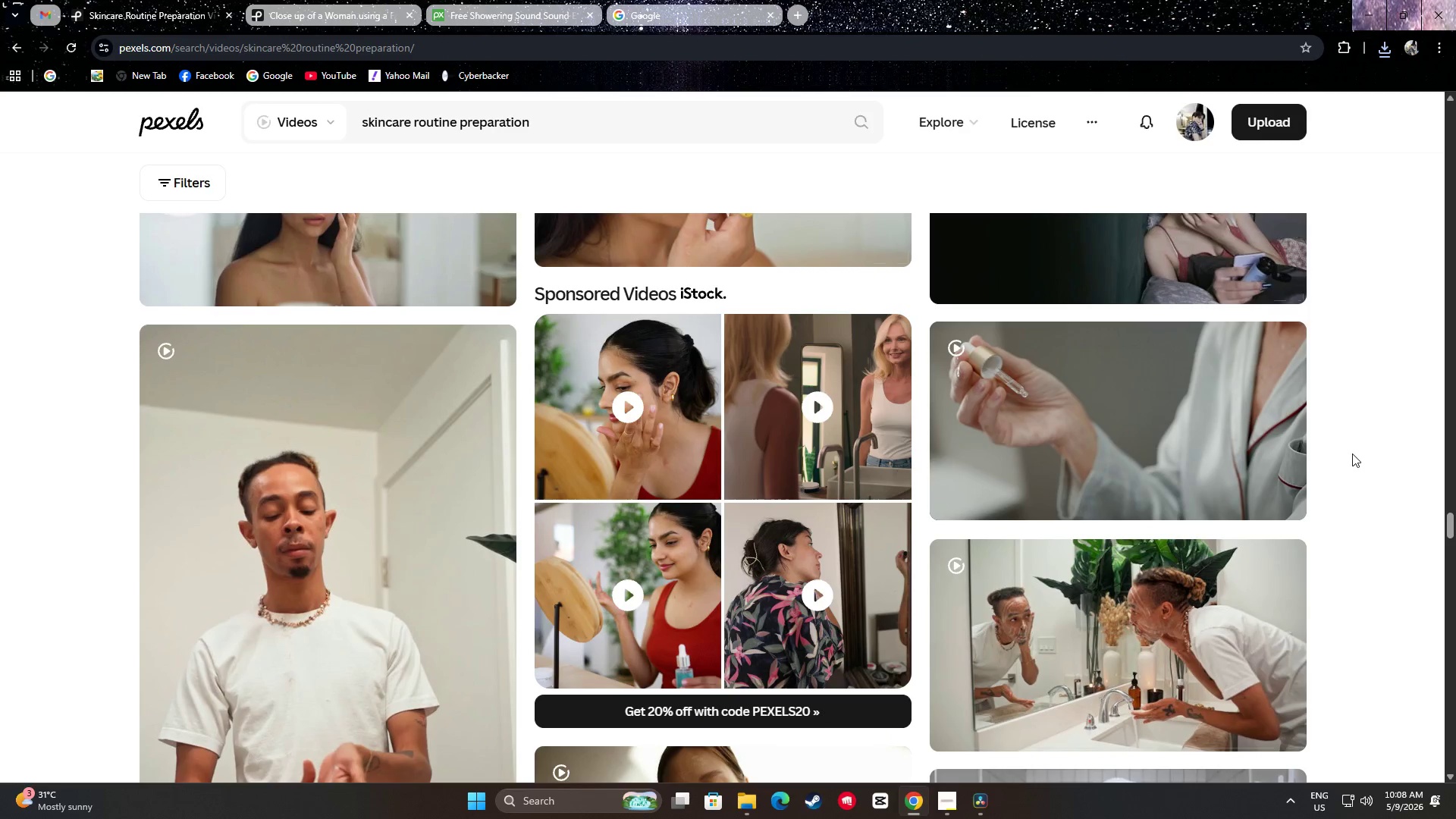 
left_click([746, 800])
 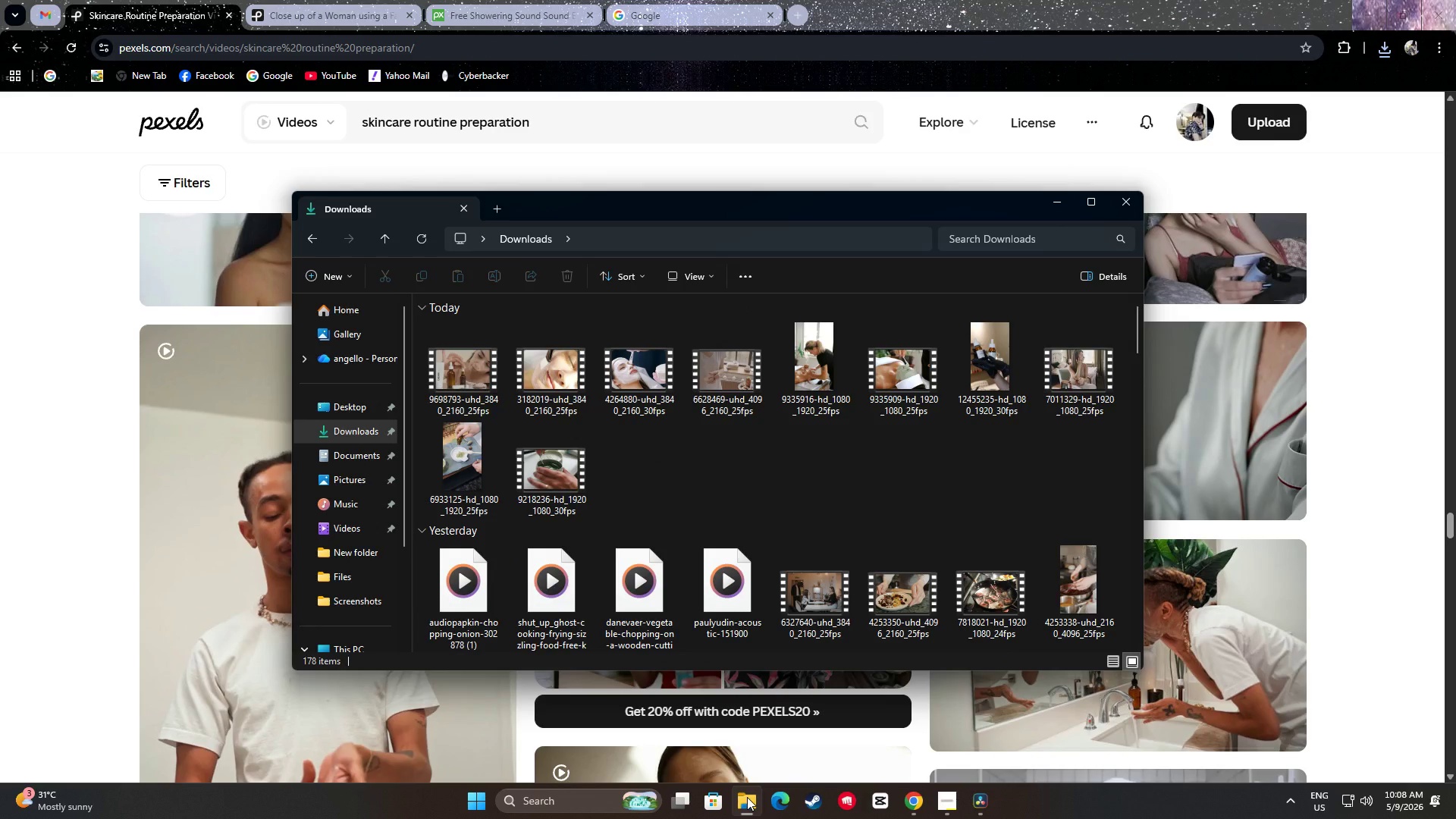 
wait(9.47)
 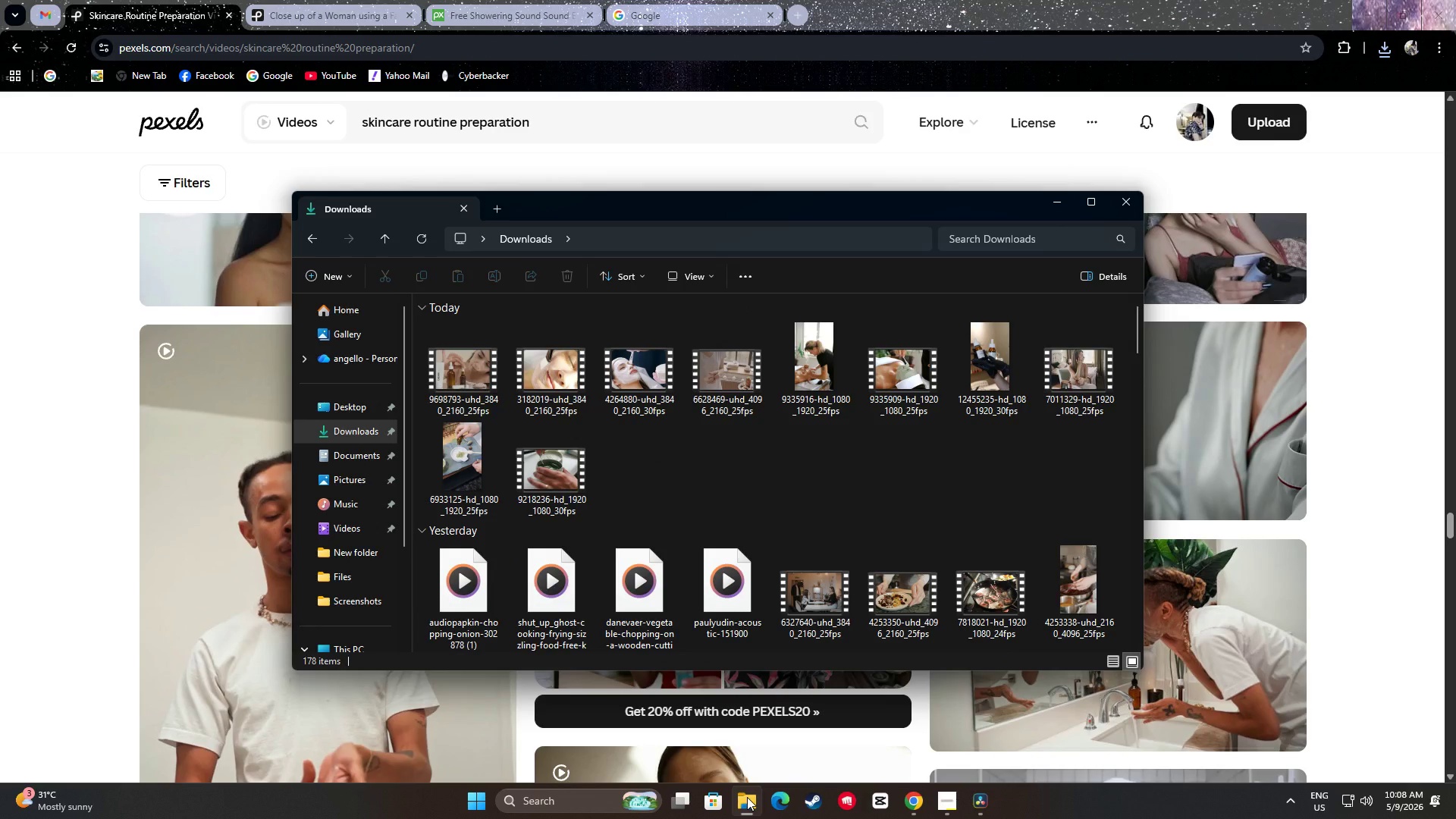 
scroll: coordinate [26, 452], scroll_direction: down, amount: 13.0
 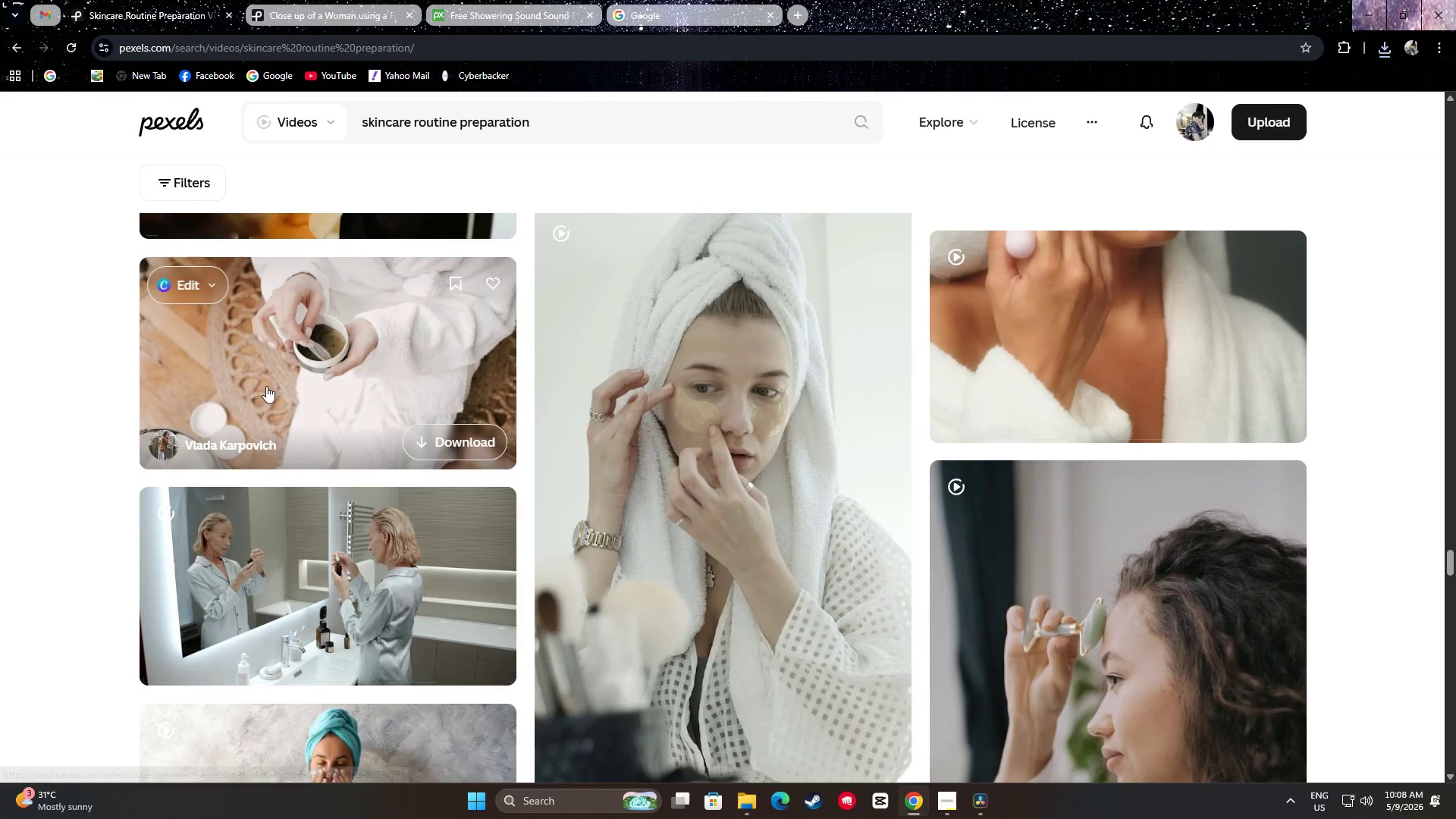 
scroll: coordinate [279, 382], scroll_direction: up, amount: 1.0
 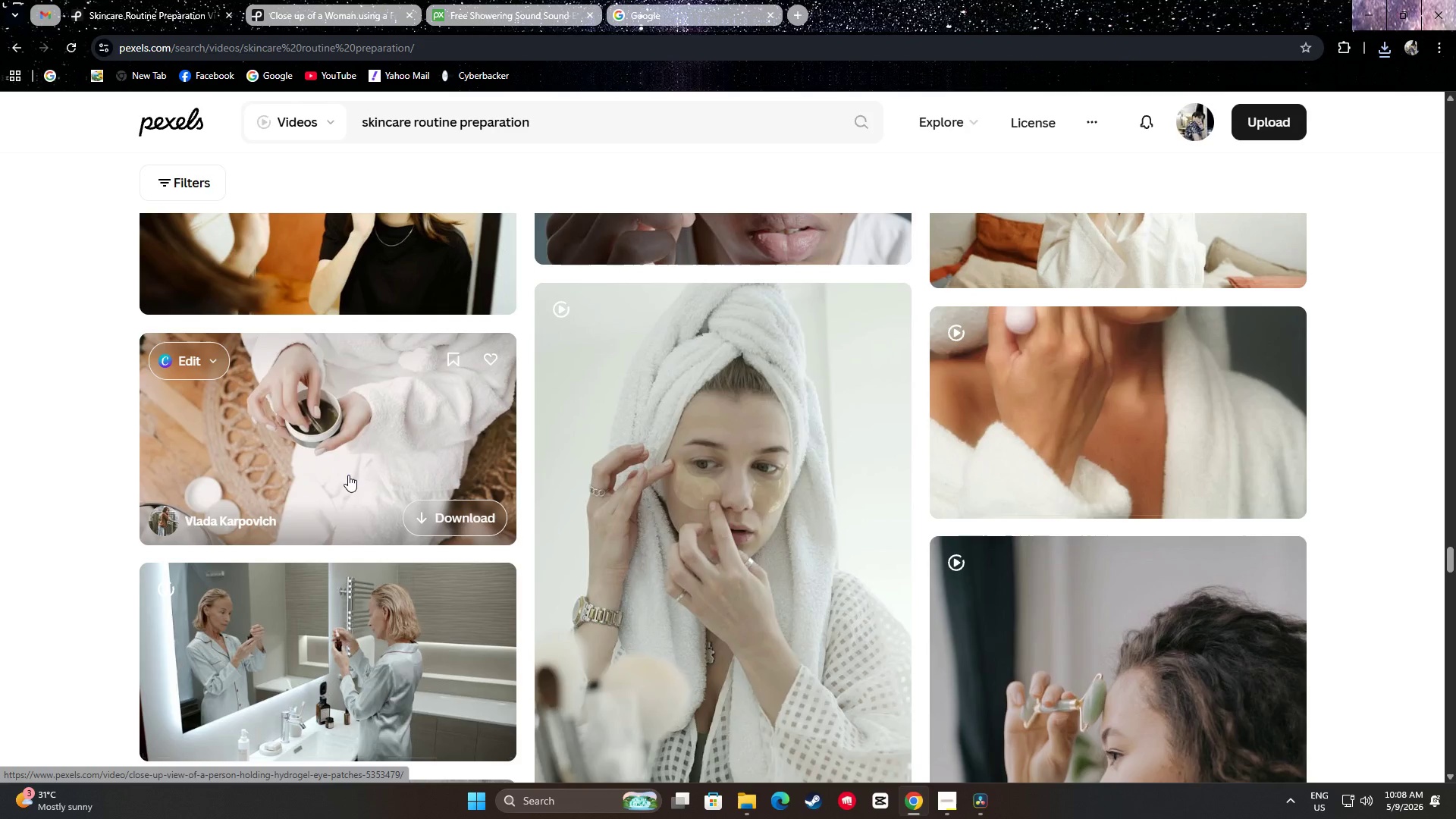 
scroll: coordinate [1452, 487], scroll_direction: down, amount: 32.0
 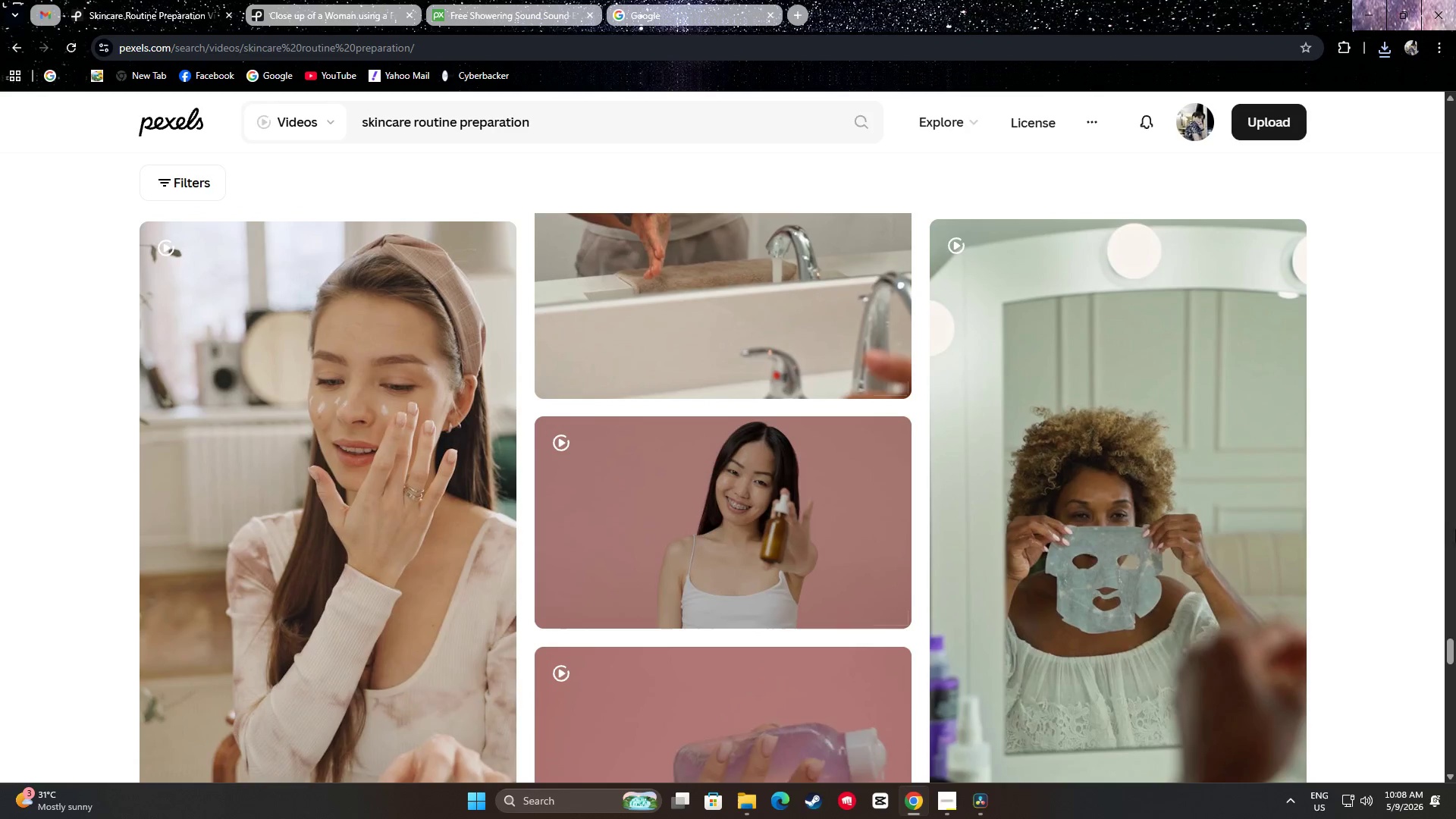 
scroll: coordinate [1425, 564], scroll_direction: down, amount: 28.0
 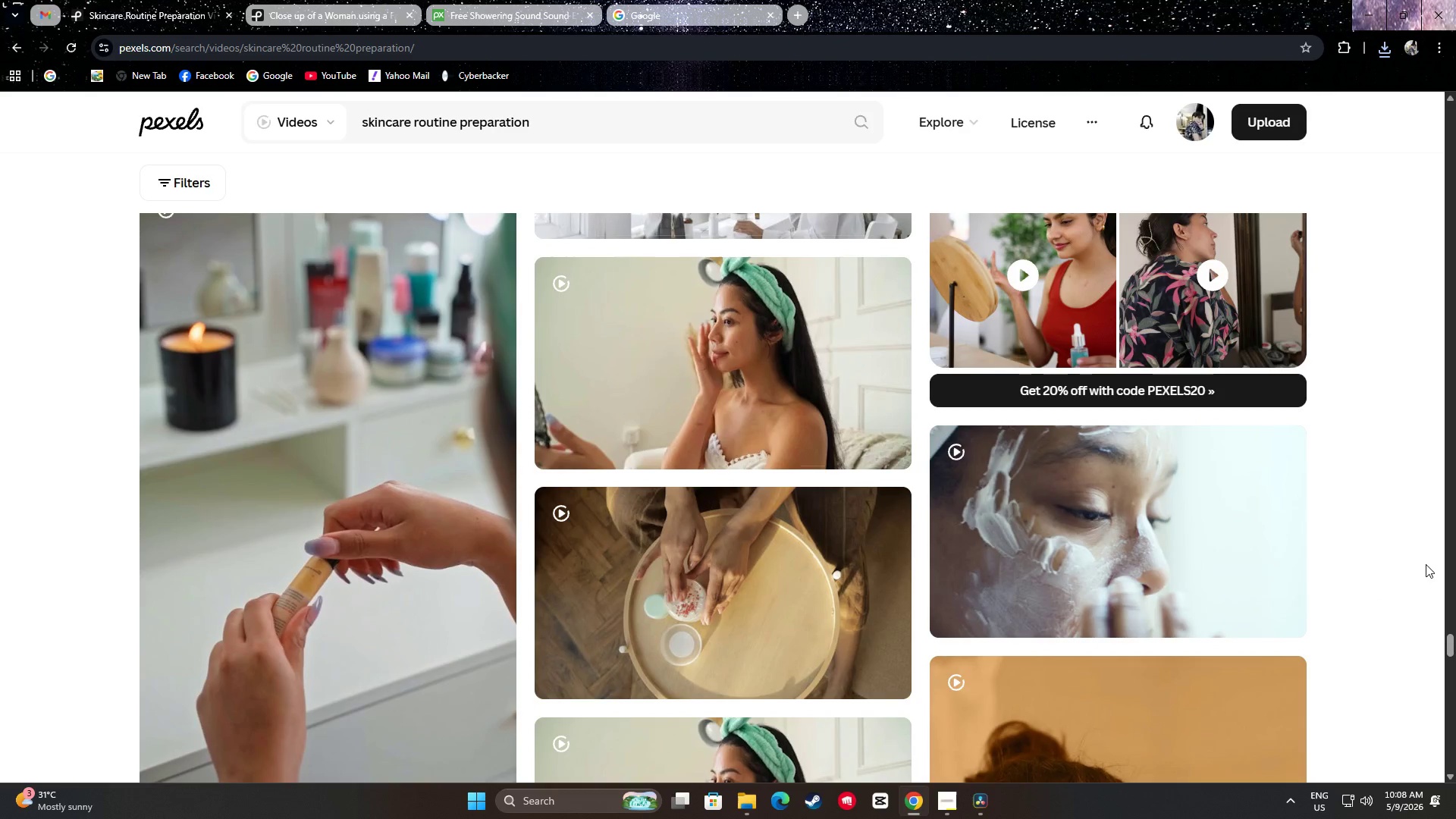 
scroll: coordinate [1422, 568], scroll_direction: down, amount: 5.0
 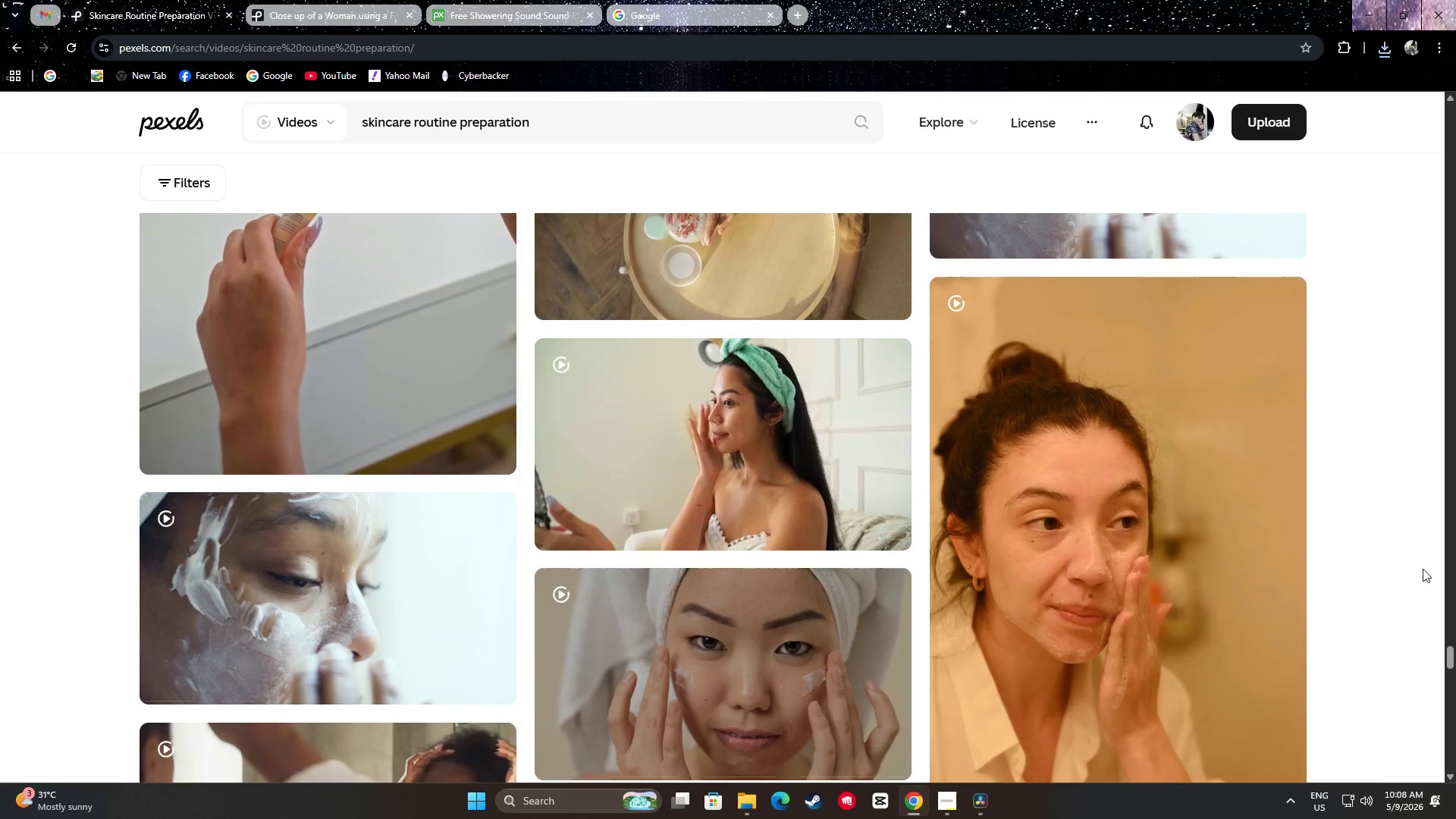 
scroll: coordinate [1420, 573], scroll_direction: up, amount: 28.0
 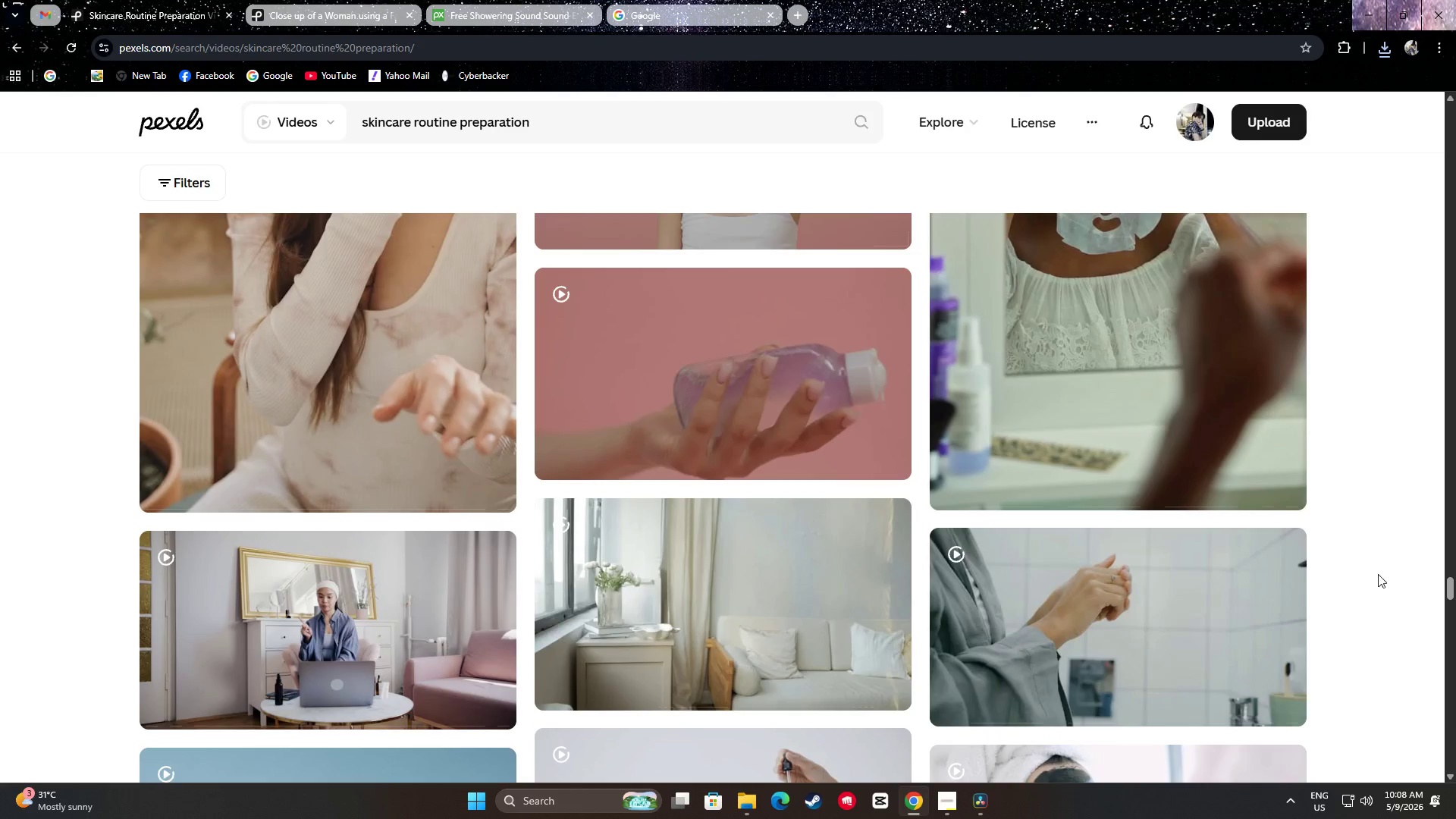 
scroll: coordinate [1386, 560], scroll_direction: down, amount: 18.0
 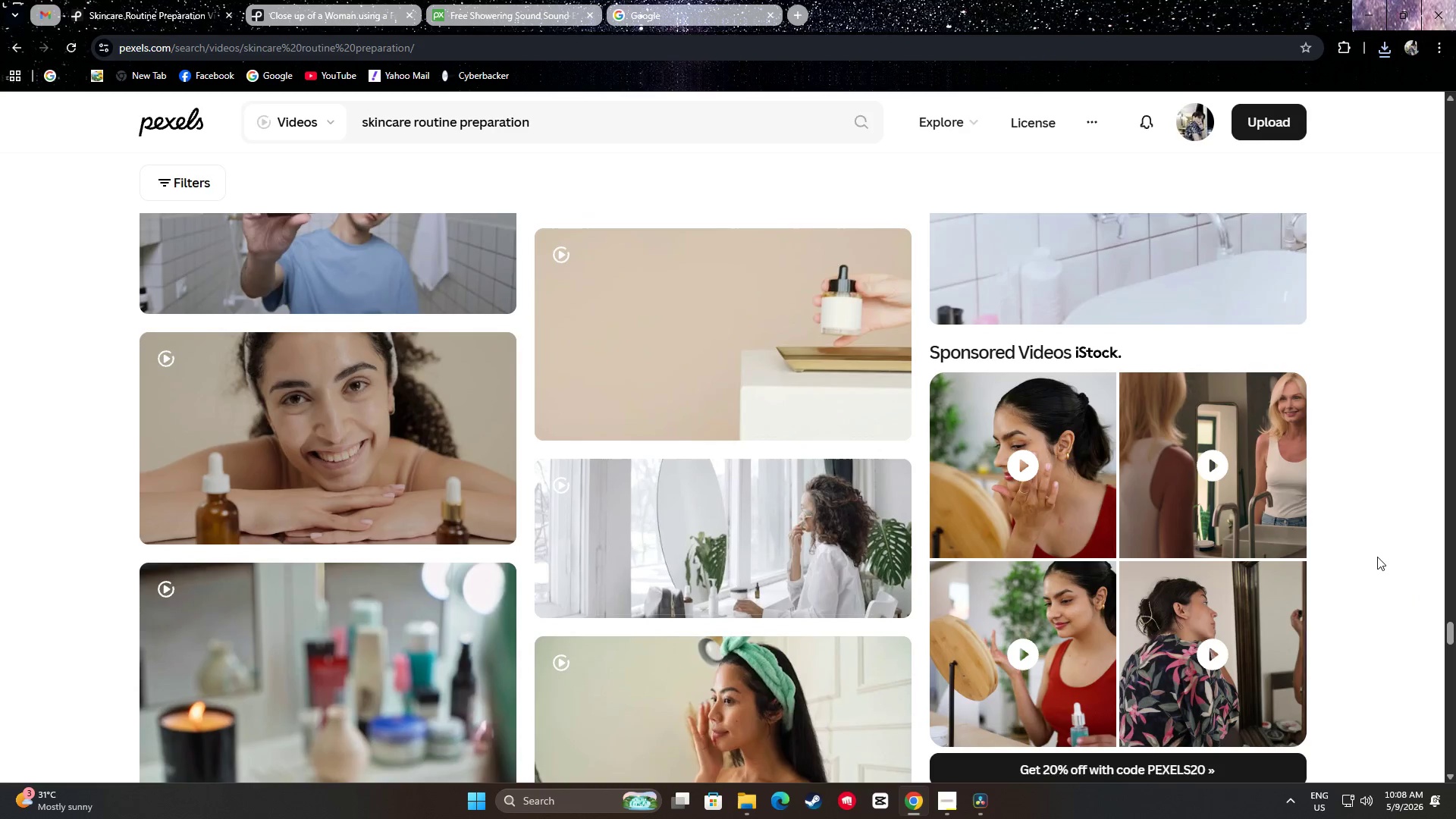 
scroll: coordinate [1435, 513], scroll_direction: up, amount: 4.0
 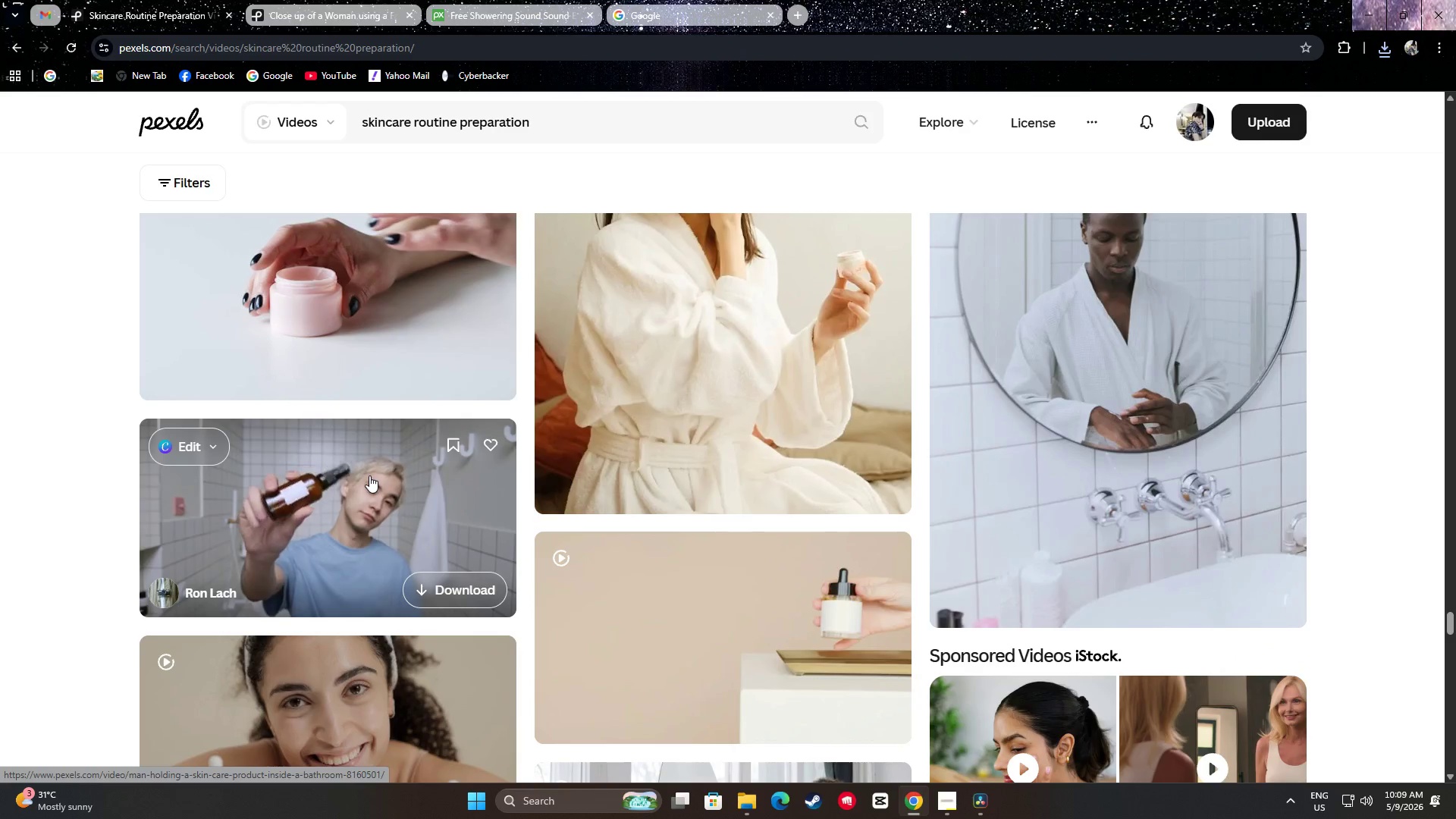 
scroll: coordinate [359, 515], scroll_direction: down, amount: 8.0
 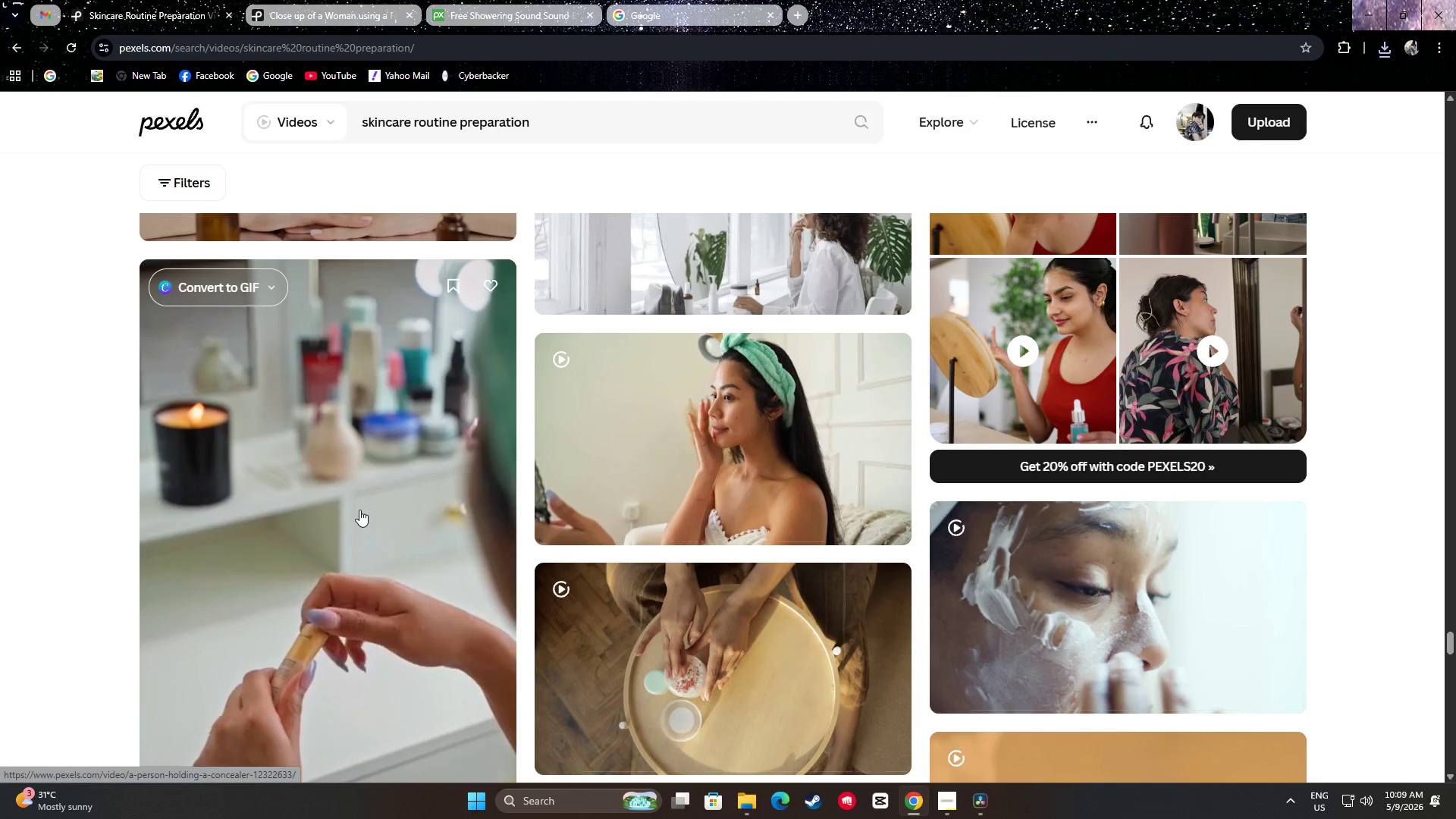 
scroll: coordinate [369, 503], scroll_direction: up, amount: 2.0
 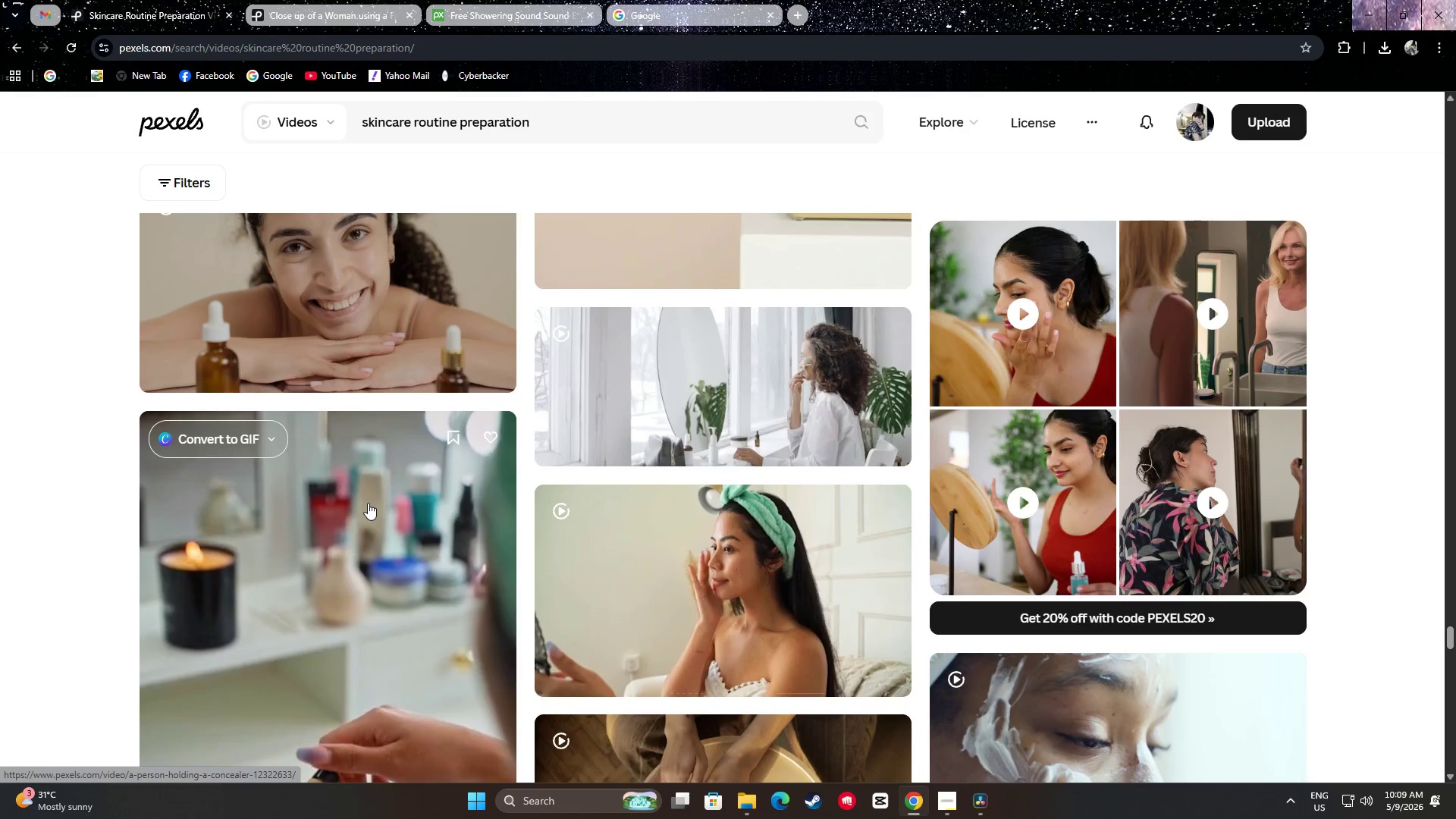 
scroll: coordinate [367, 504], scroll_direction: down, amount: 3.0
 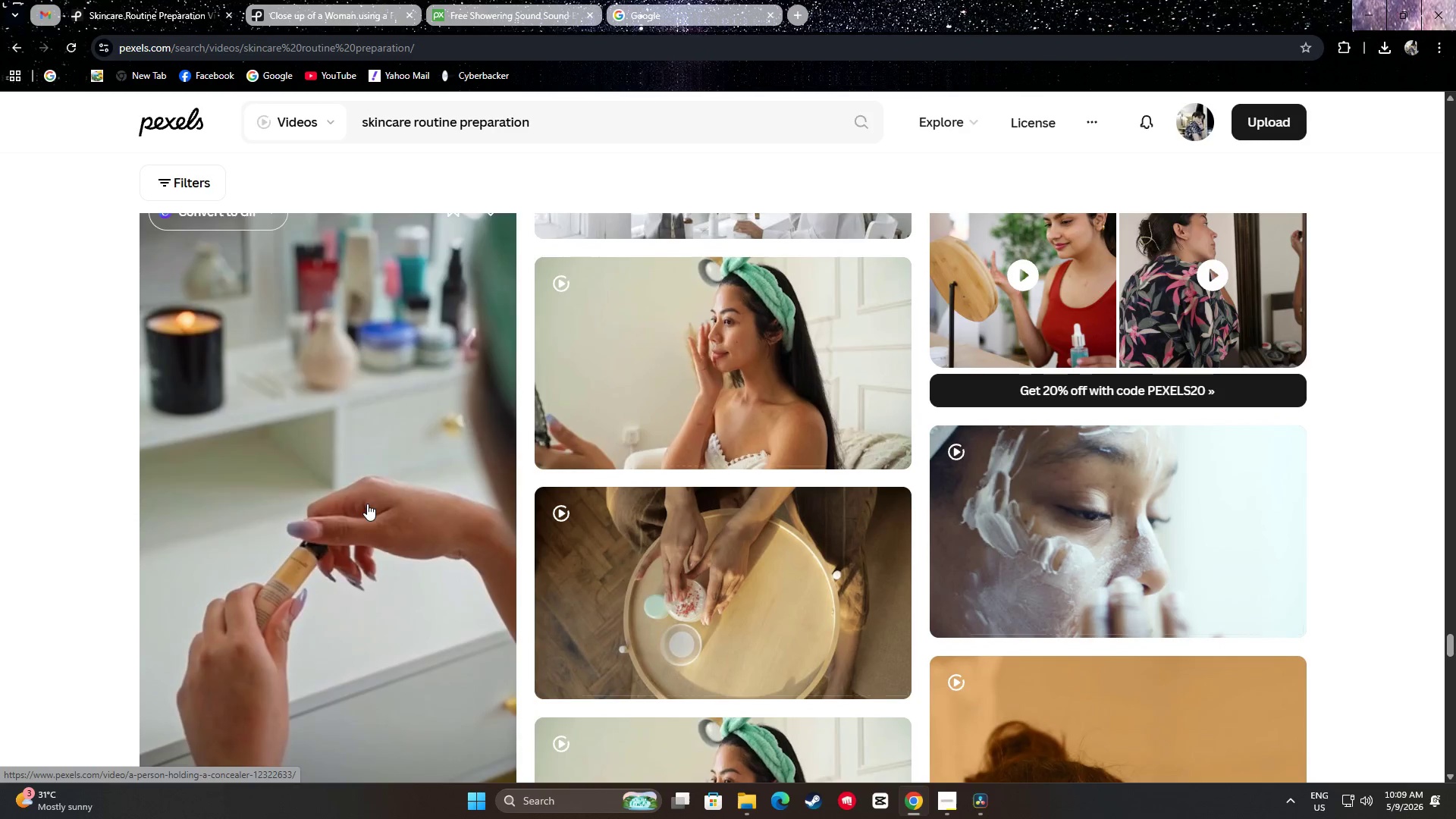 
scroll: coordinate [384, 500], scroll_direction: up, amount: 4.0
 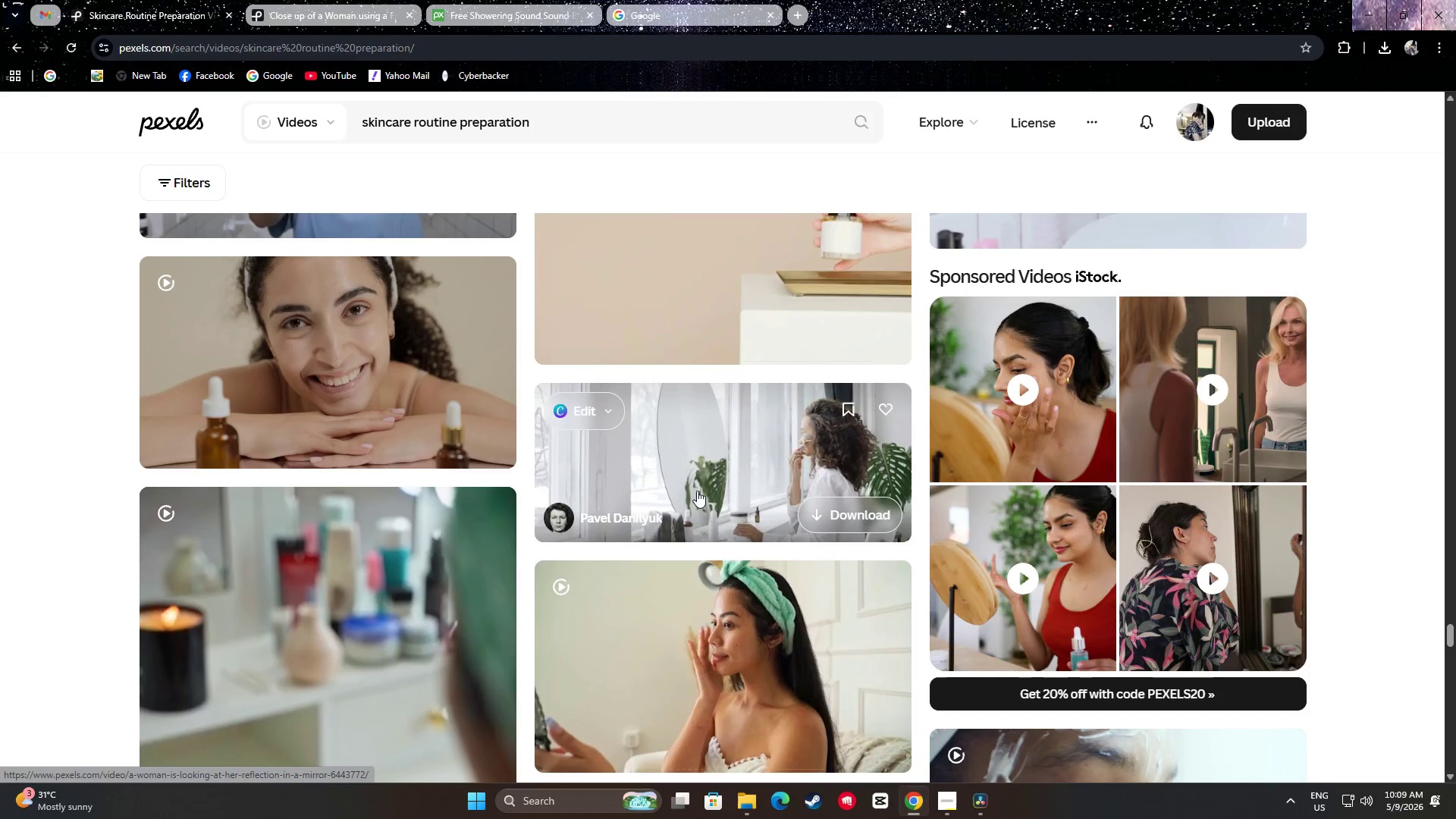 
scroll: coordinate [715, 522], scroll_direction: down, amount: 17.0
 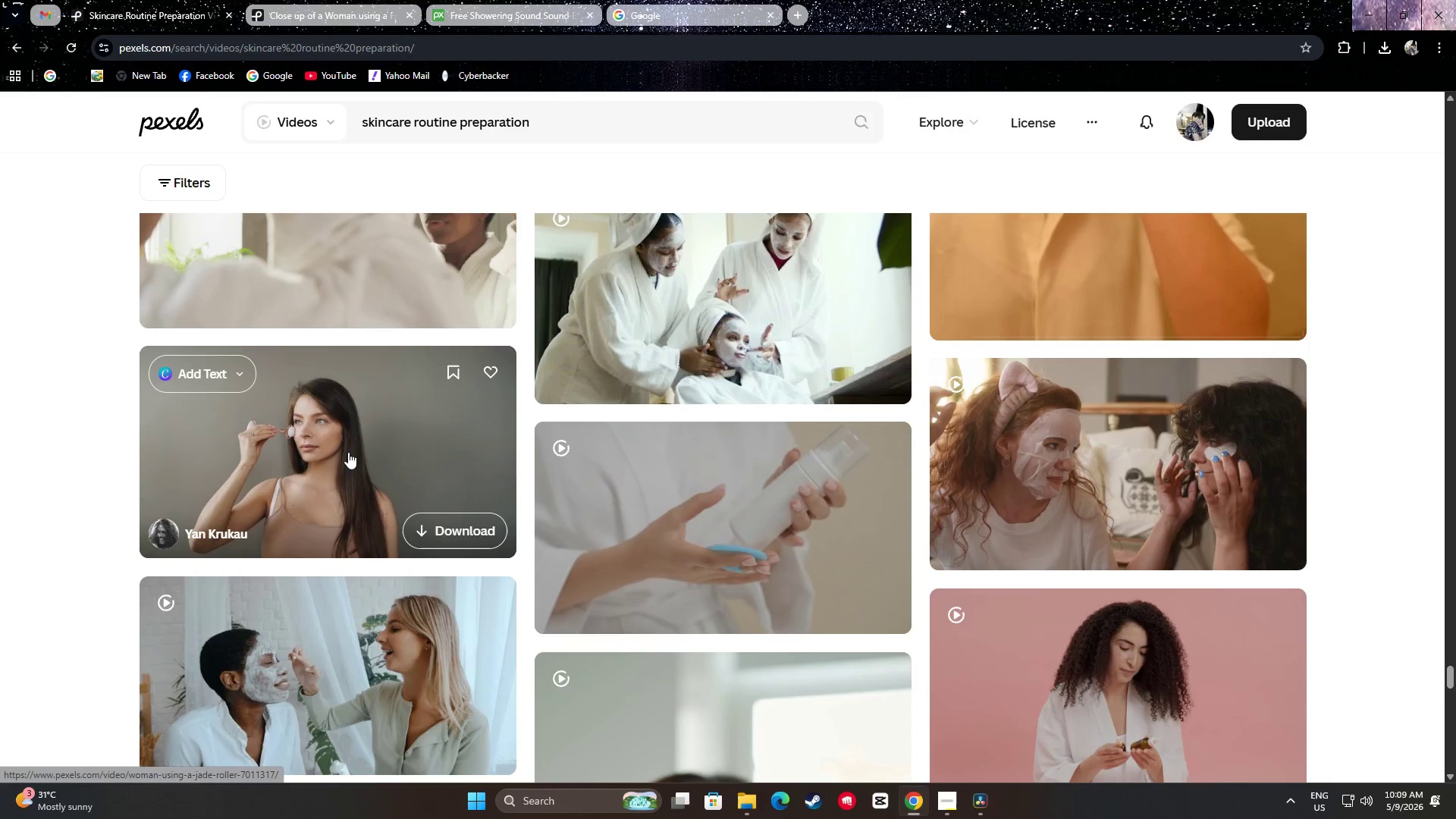 
wait(6.79)
 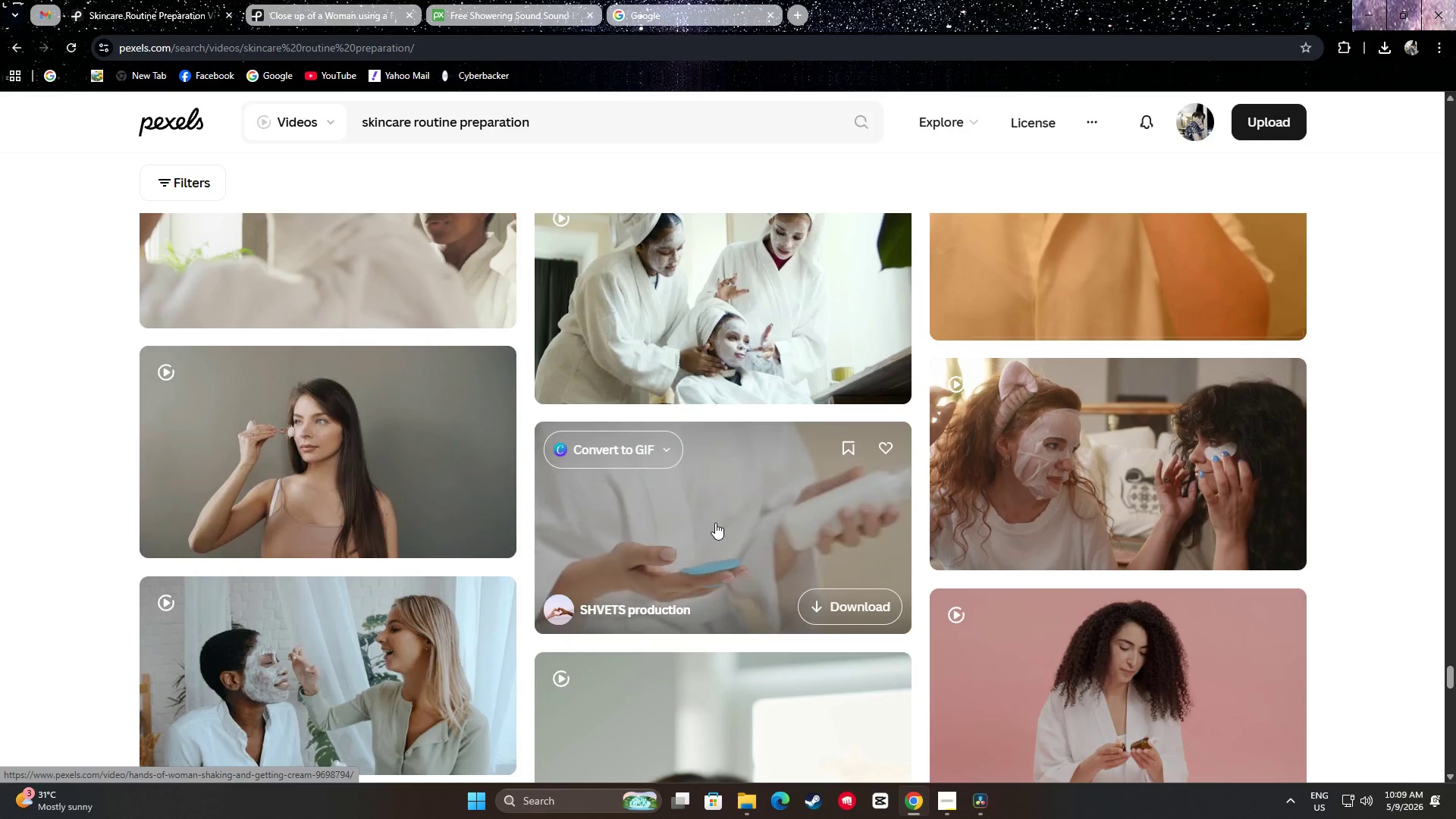 
scroll: coordinate [358, 441], scroll_direction: down, amount: 9.0
 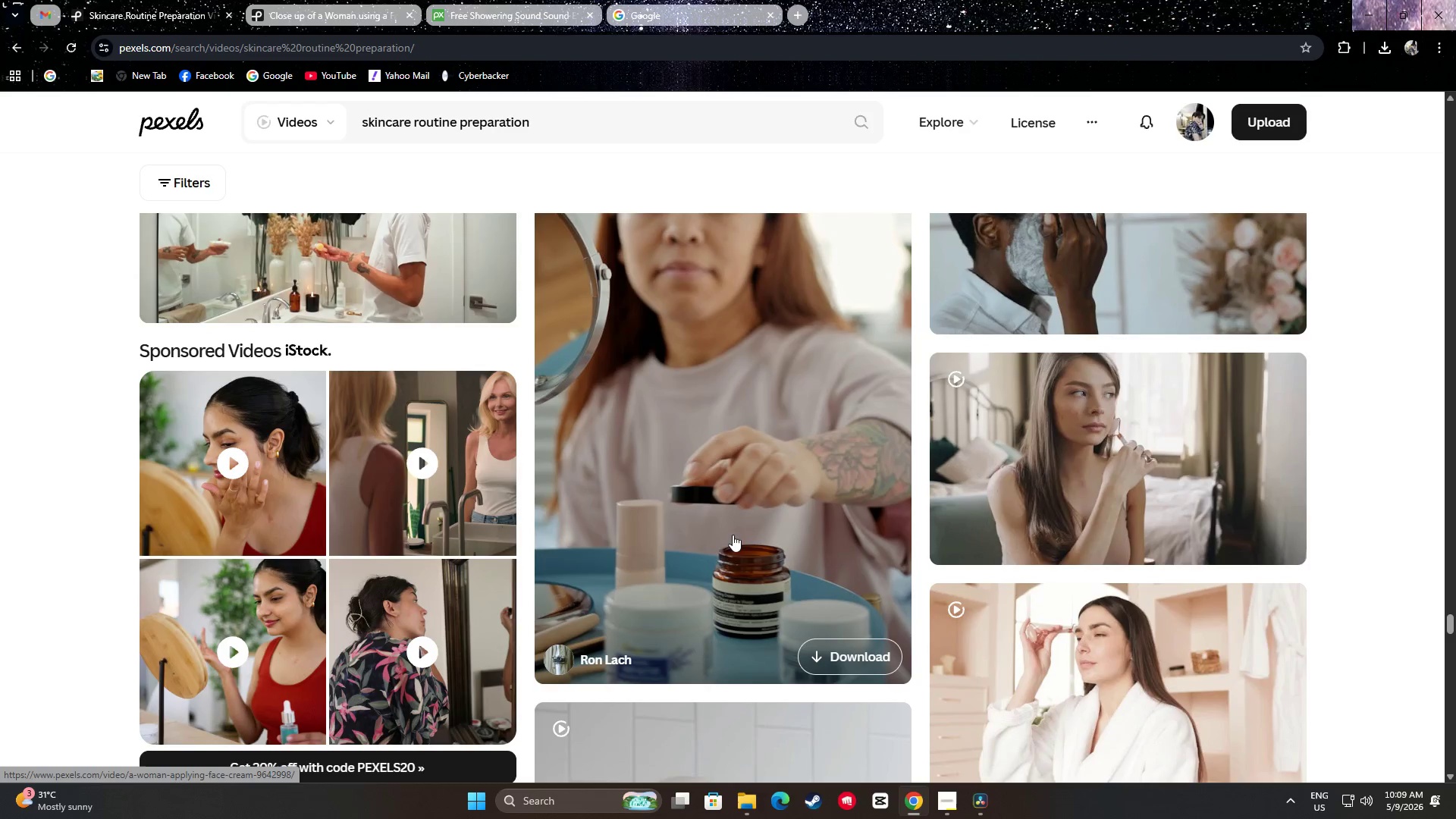 
scroll: coordinate [761, 538], scroll_direction: up, amount: 1.0
 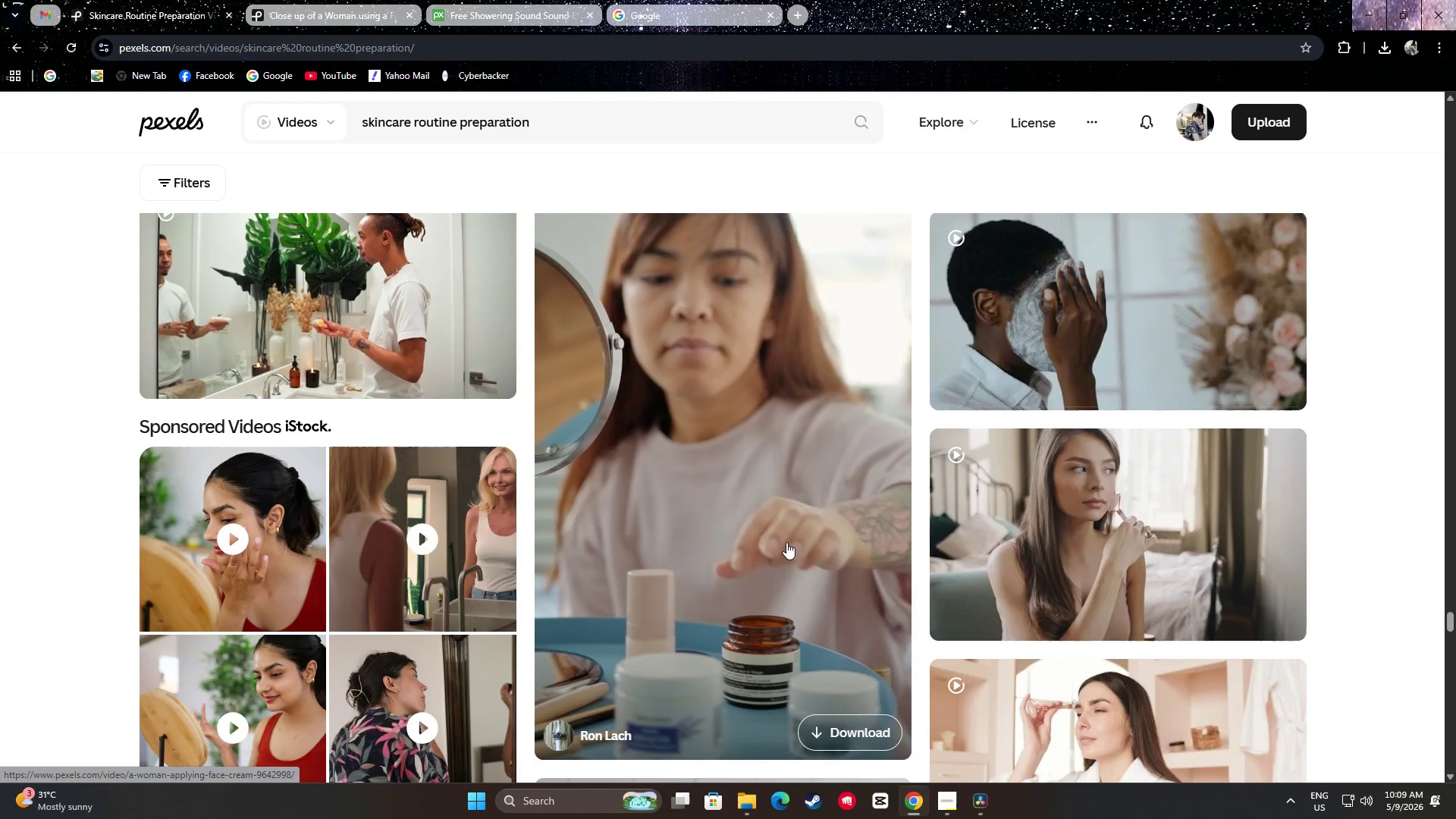 
scroll: coordinate [1385, 502], scroll_direction: down, amount: 13.0
 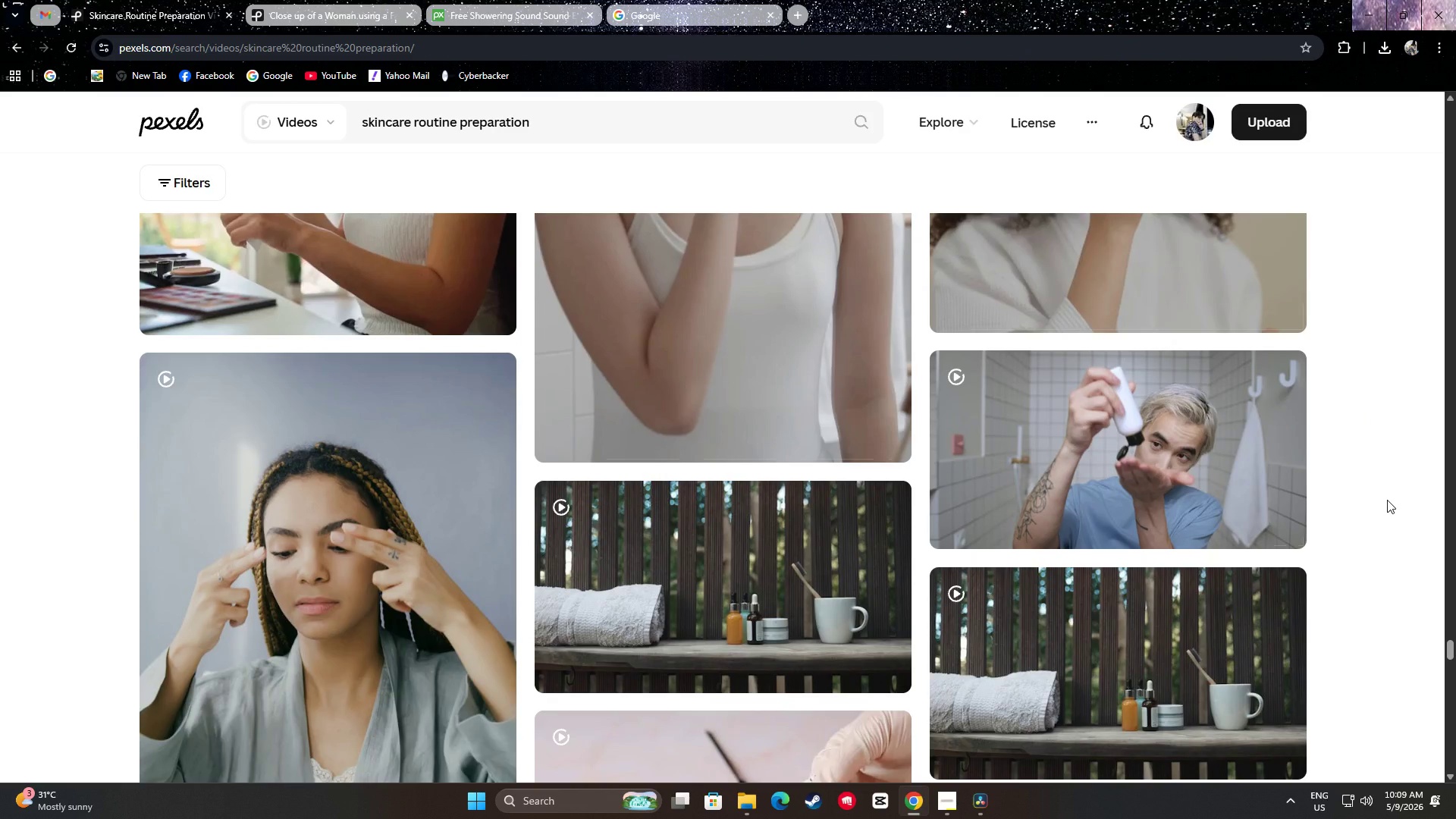 
scroll: coordinate [412, 399], scroll_direction: up, amount: 7.0
 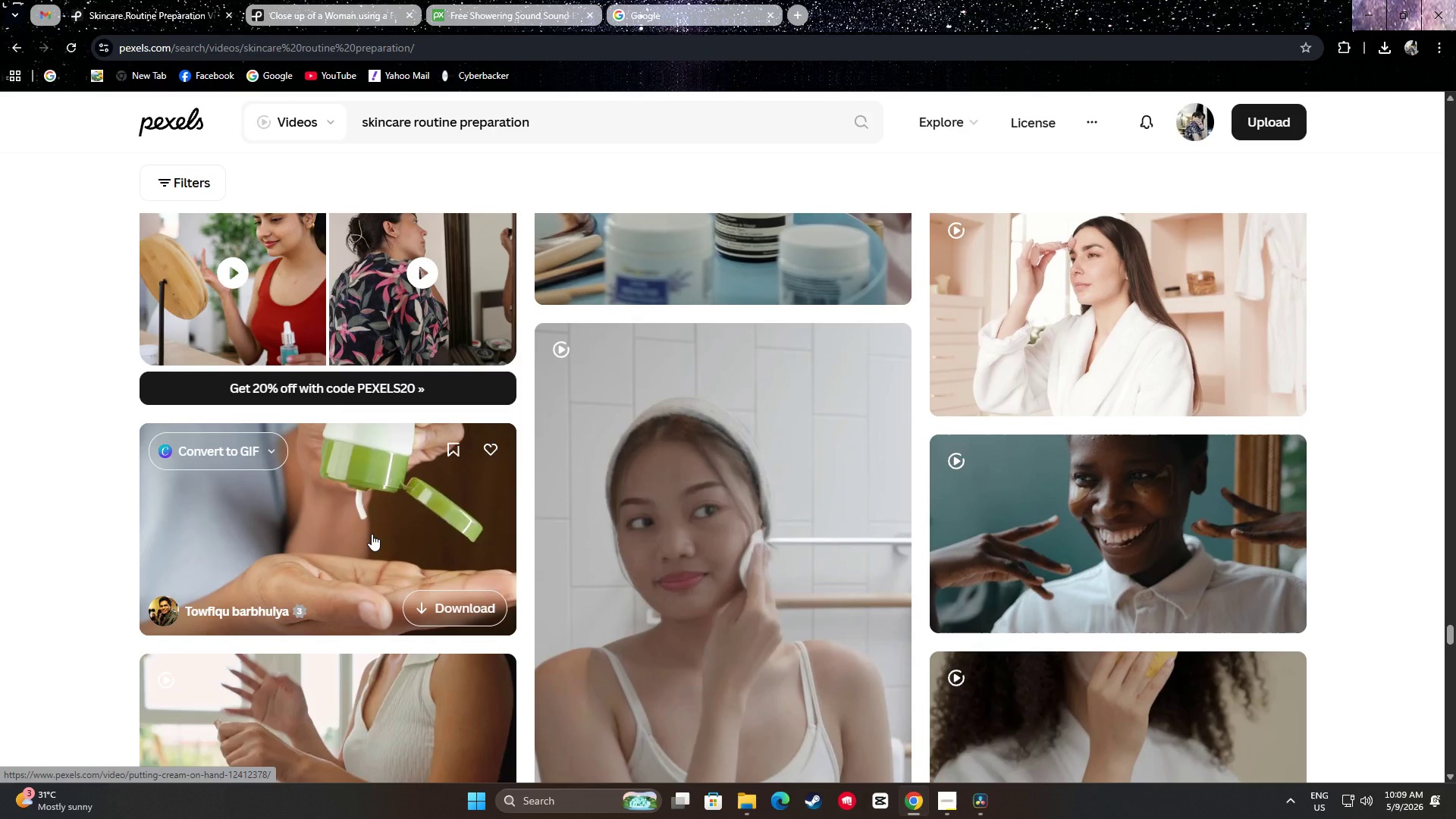 
scroll: coordinate [755, 478], scroll_direction: down, amount: 10.0
 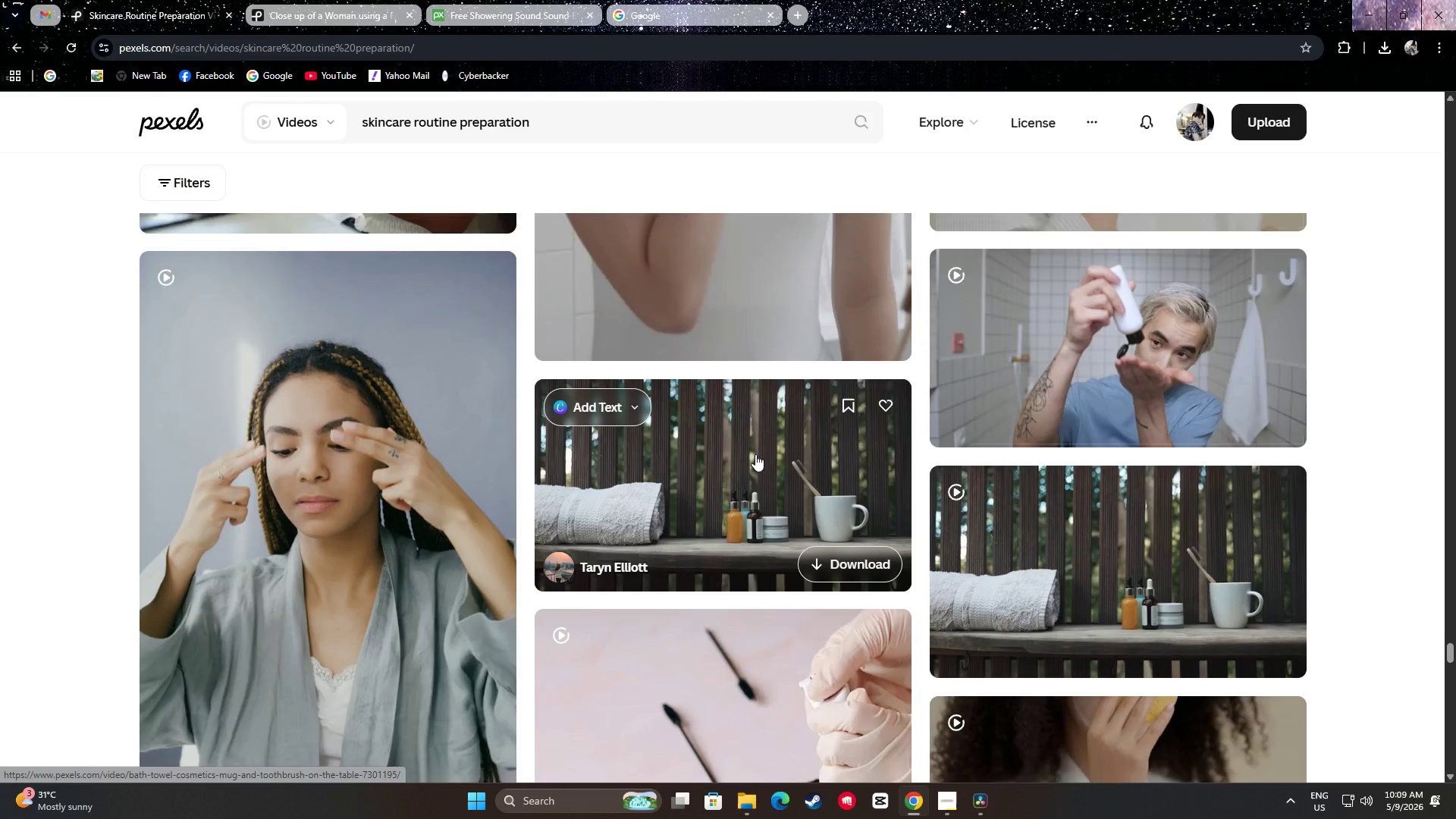 
mouse_move([749, 360])
 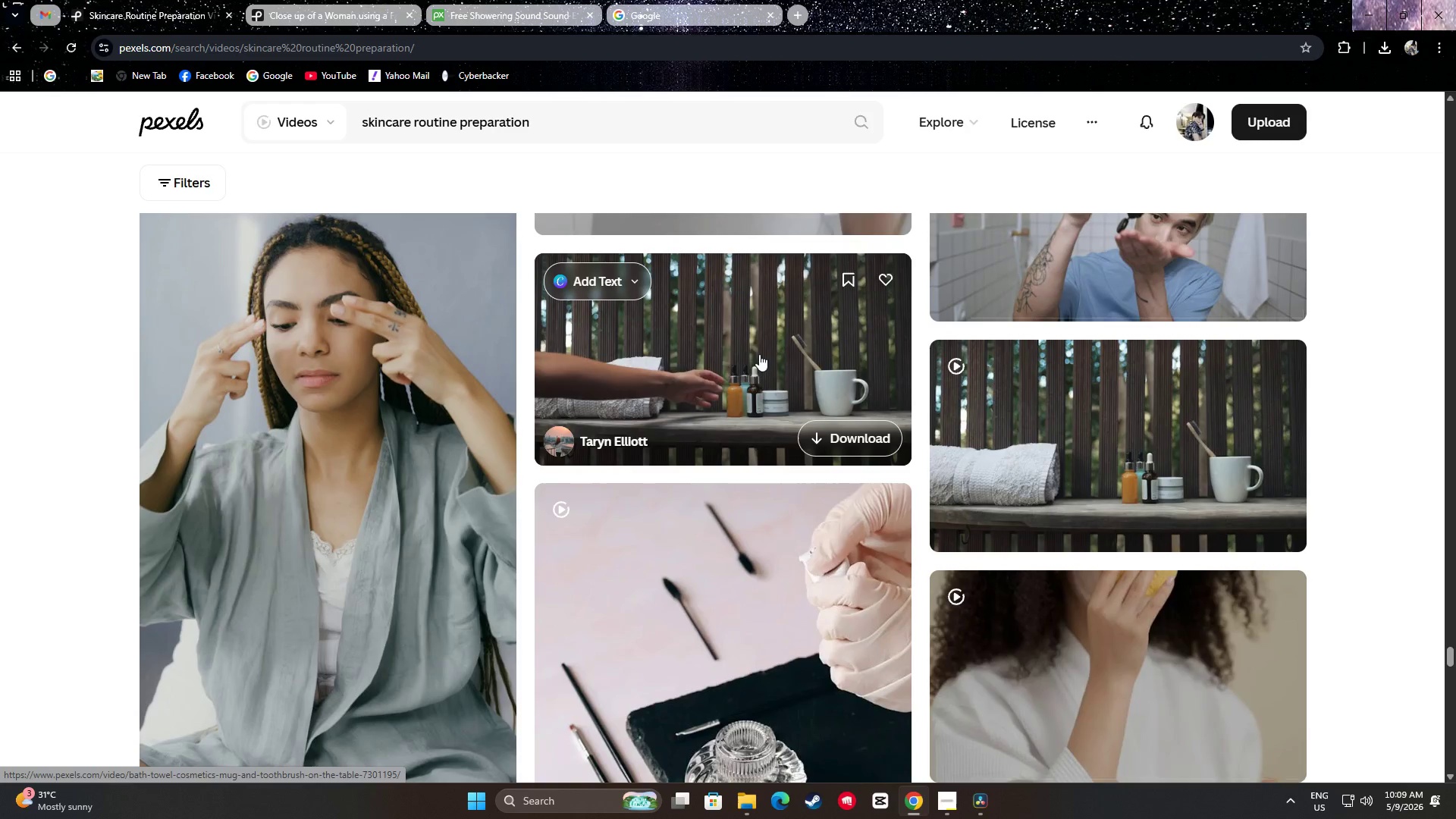 
scroll: coordinate [762, 353], scroll_direction: down, amount: 2.0
 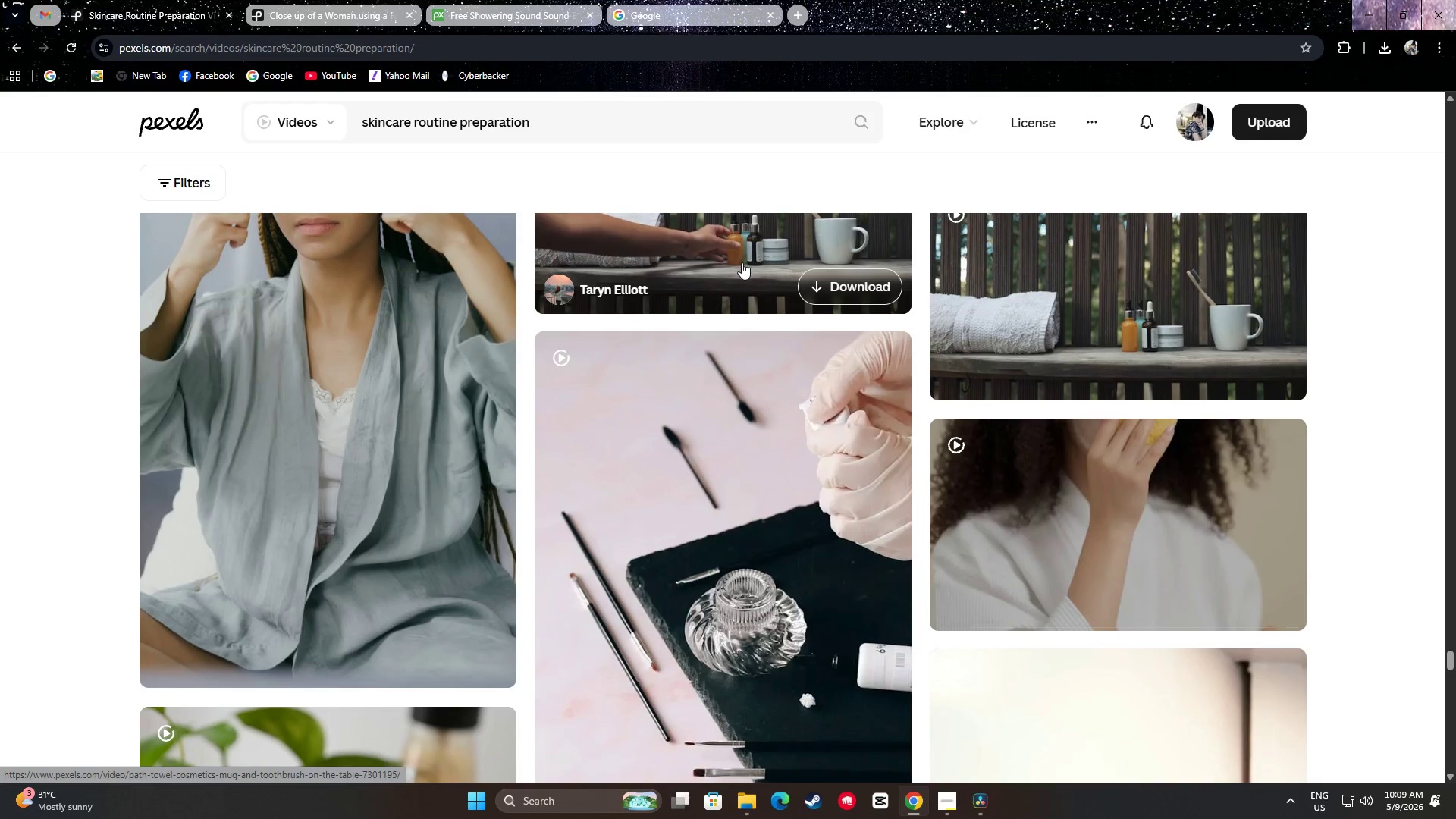 
scroll: coordinate [754, 397], scroll_direction: up, amount: 3.0
 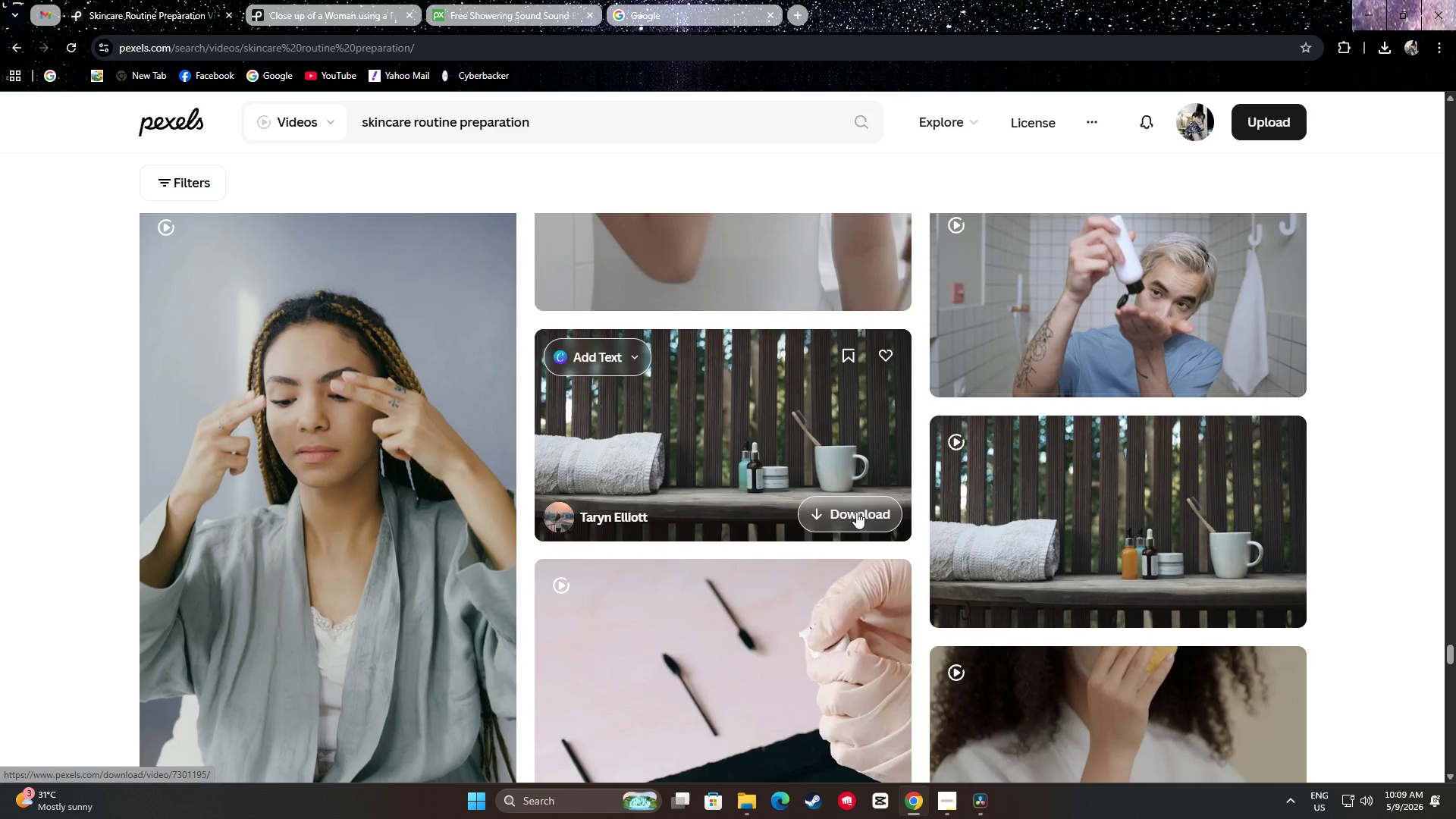 
left_click([861, 510])
 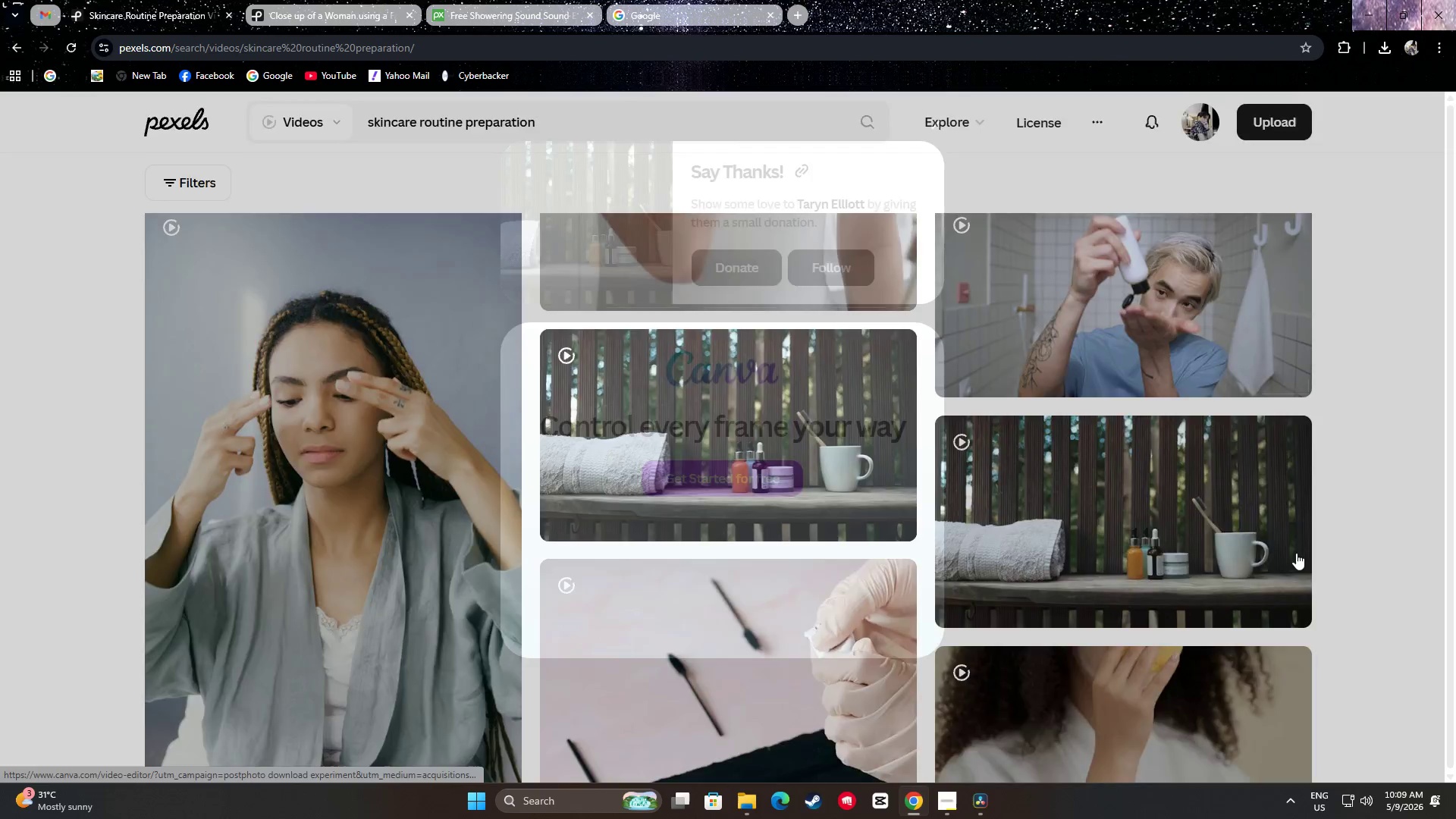 
left_click([1373, 551])
 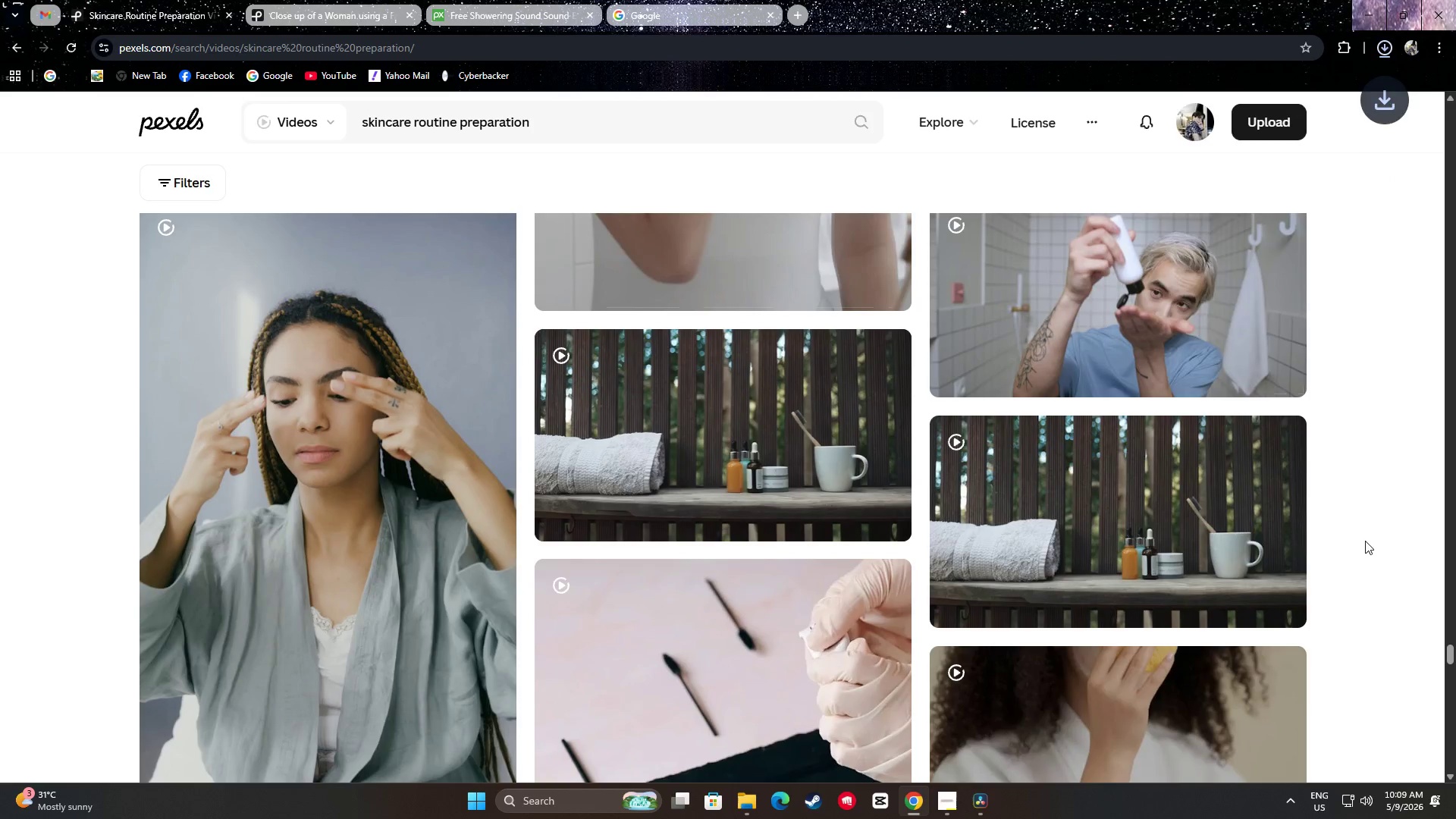 
left_click([1365, 540])
 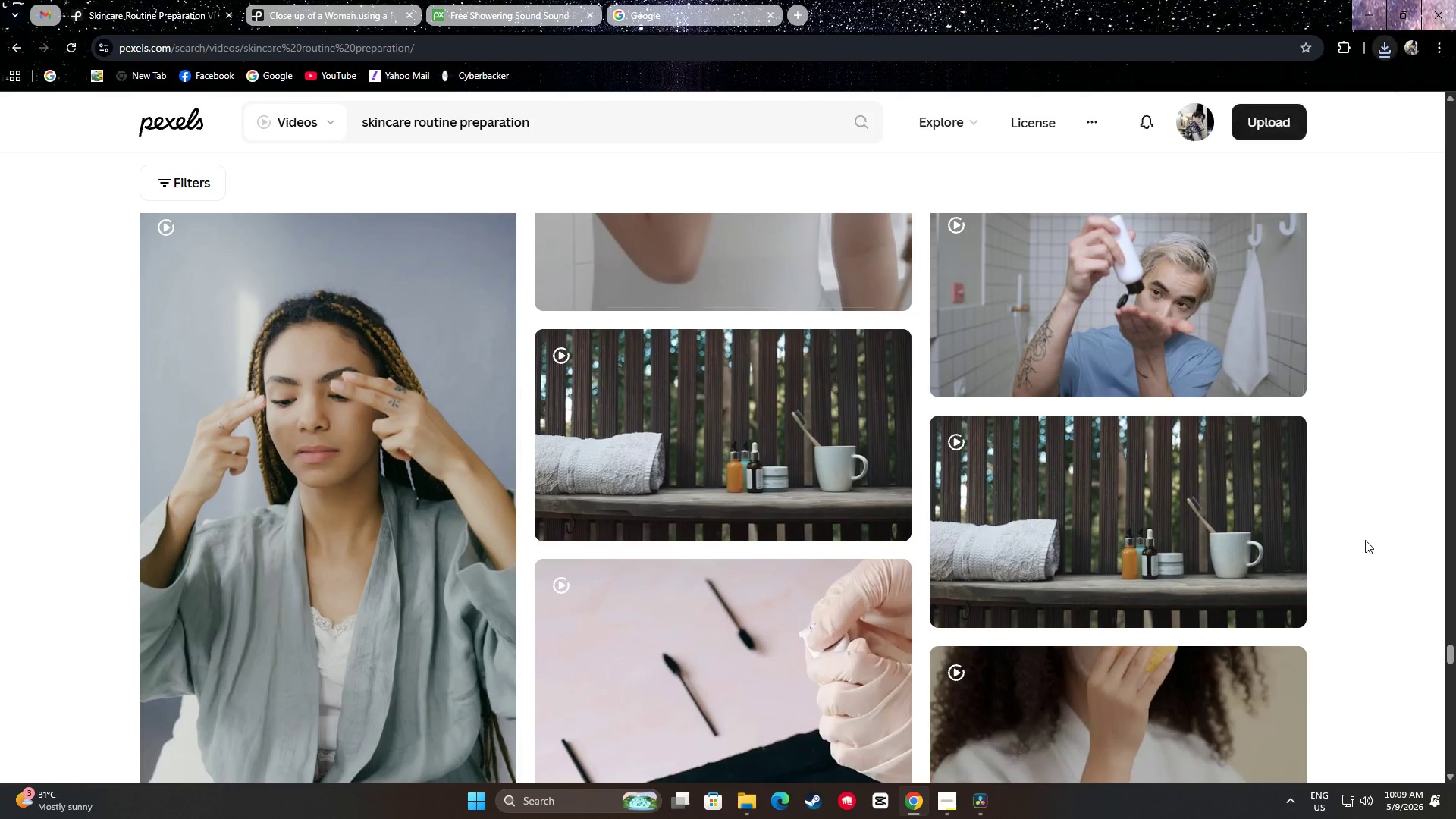 
scroll: coordinate [1364, 538], scroll_direction: down, amount: 31.0
 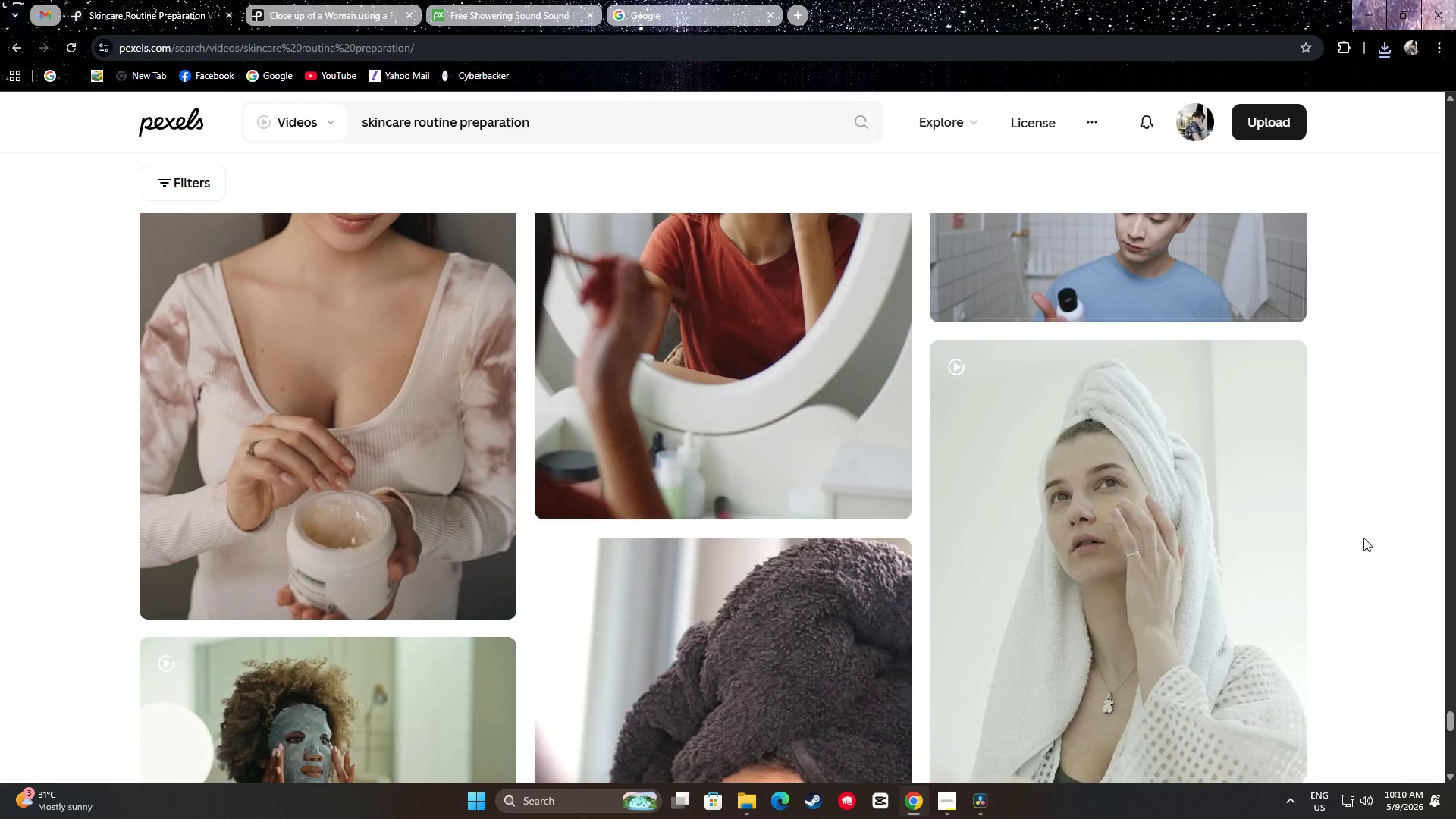 
scroll: coordinate [1361, 539], scroll_direction: down, amount: 9.0
 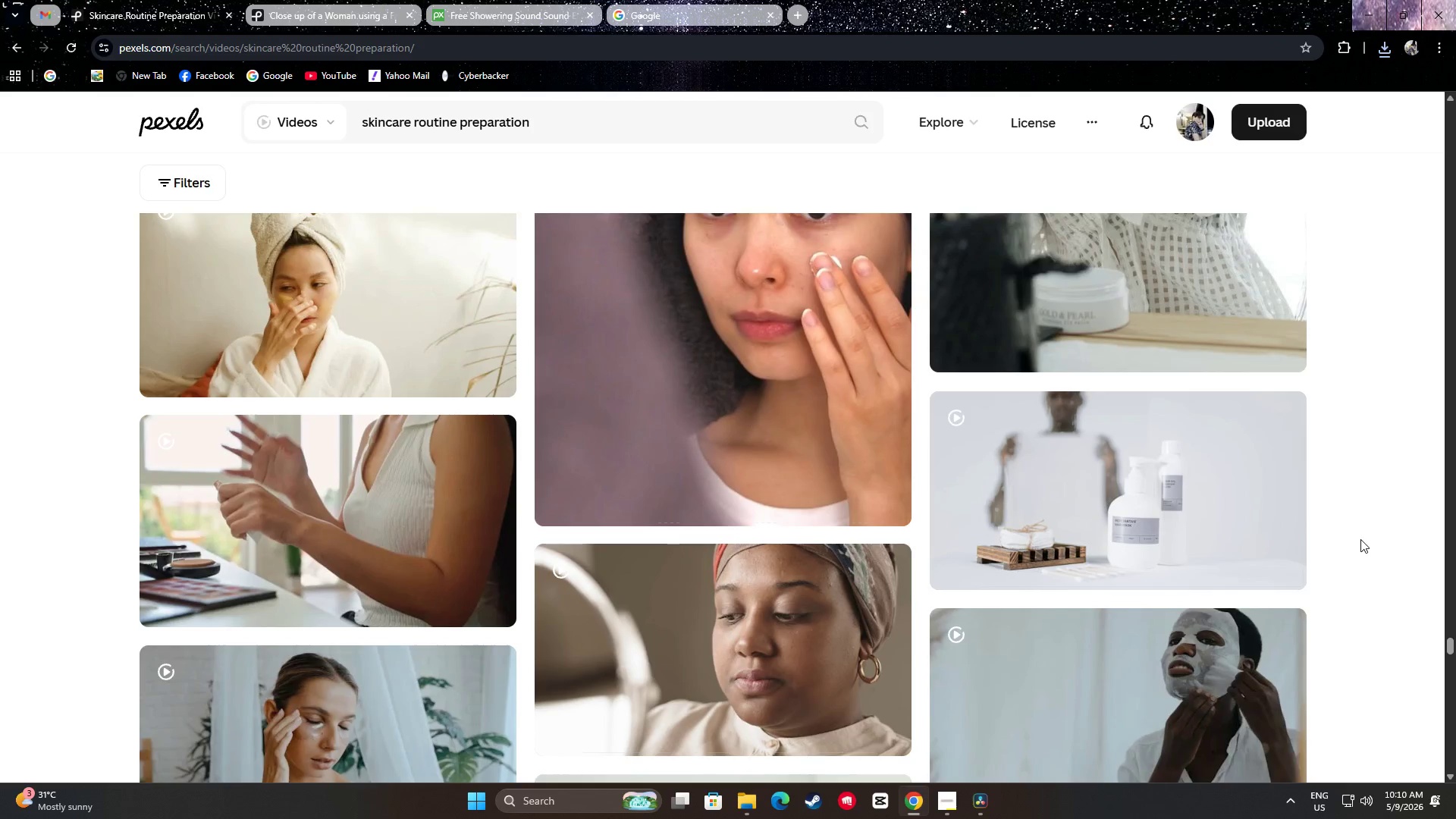 
mouse_move([1252, 518])
 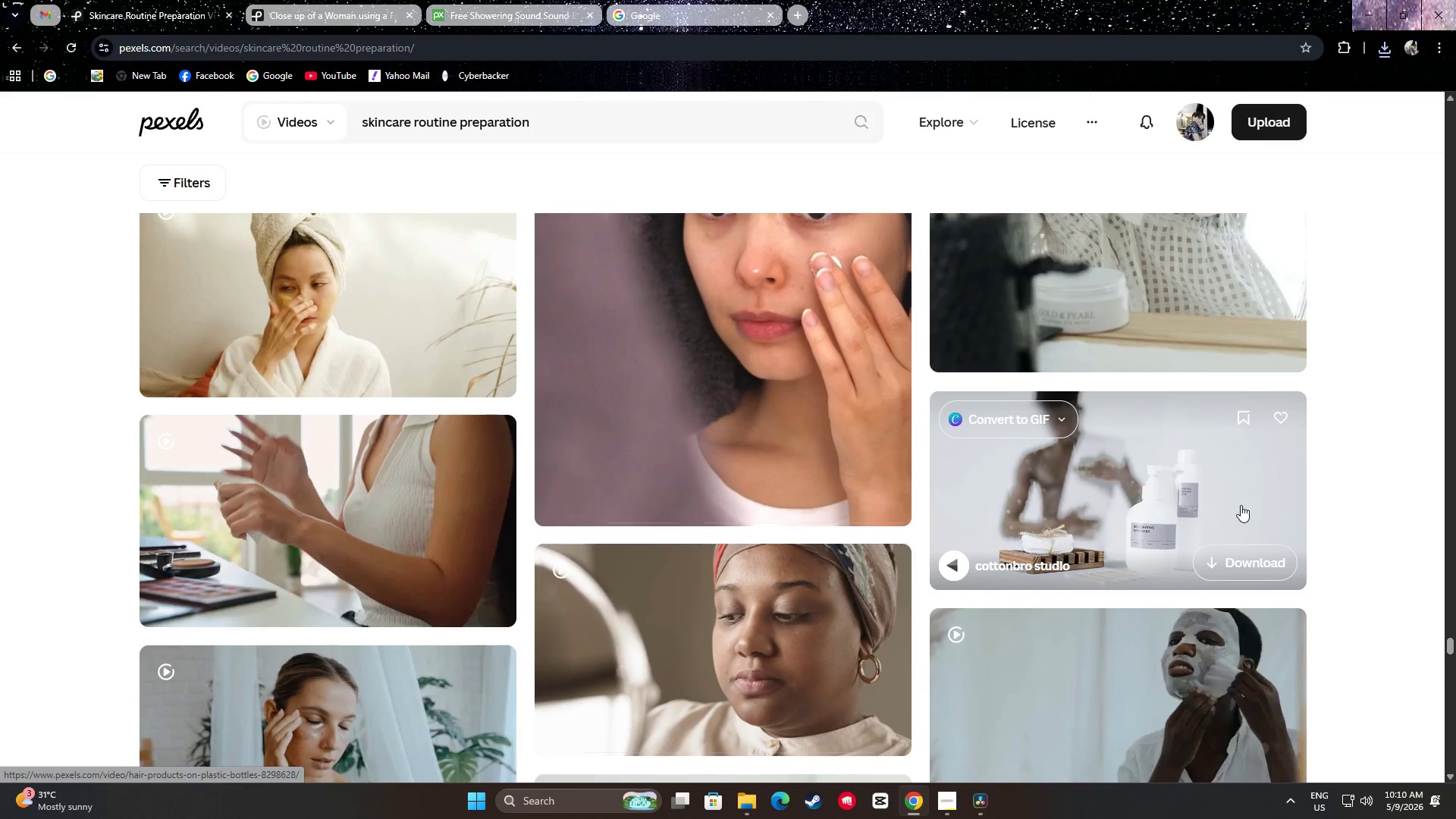 
wait(12.69)
 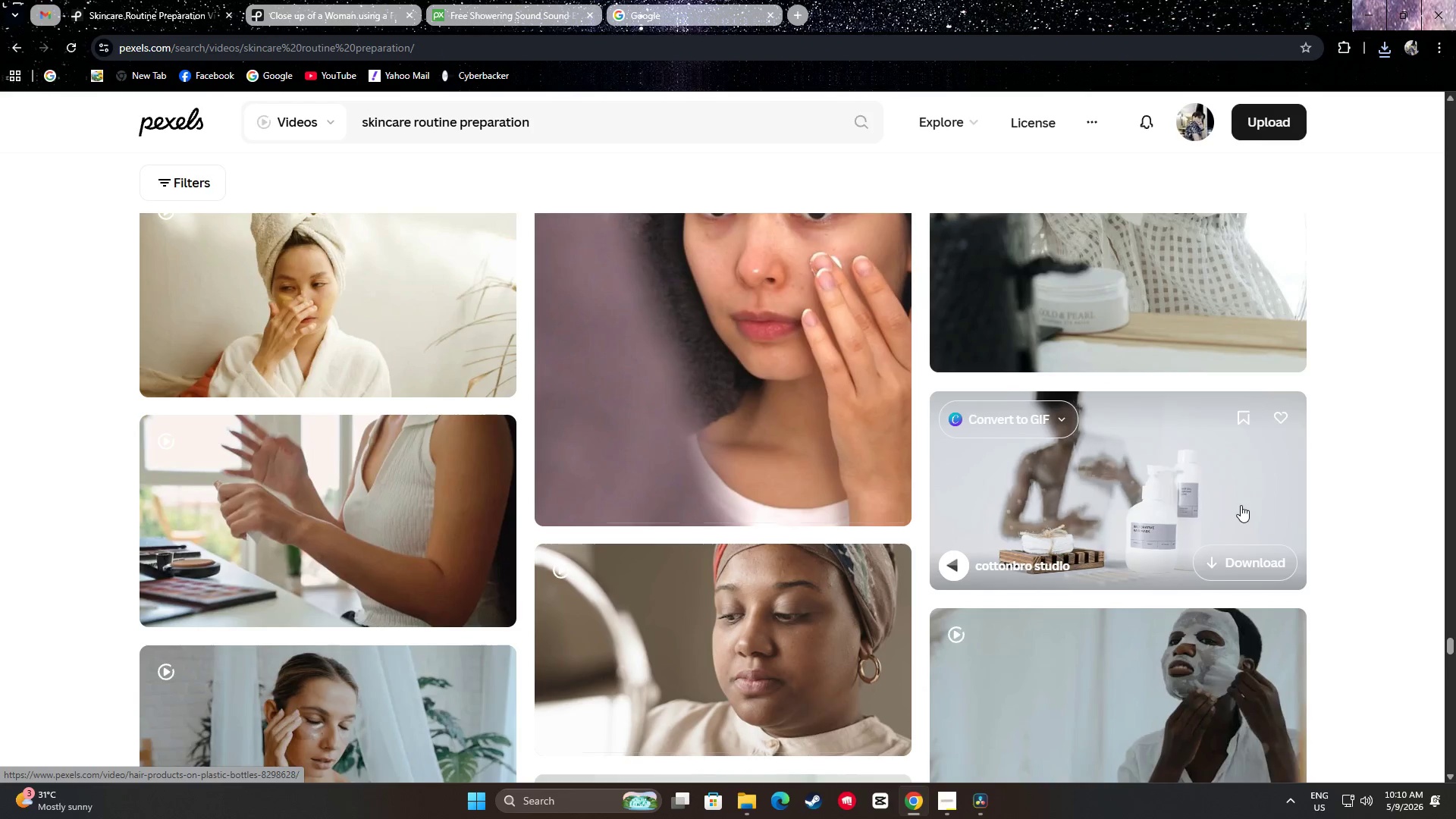 
scroll: coordinate [1352, 494], scroll_direction: down, amount: 15.0
 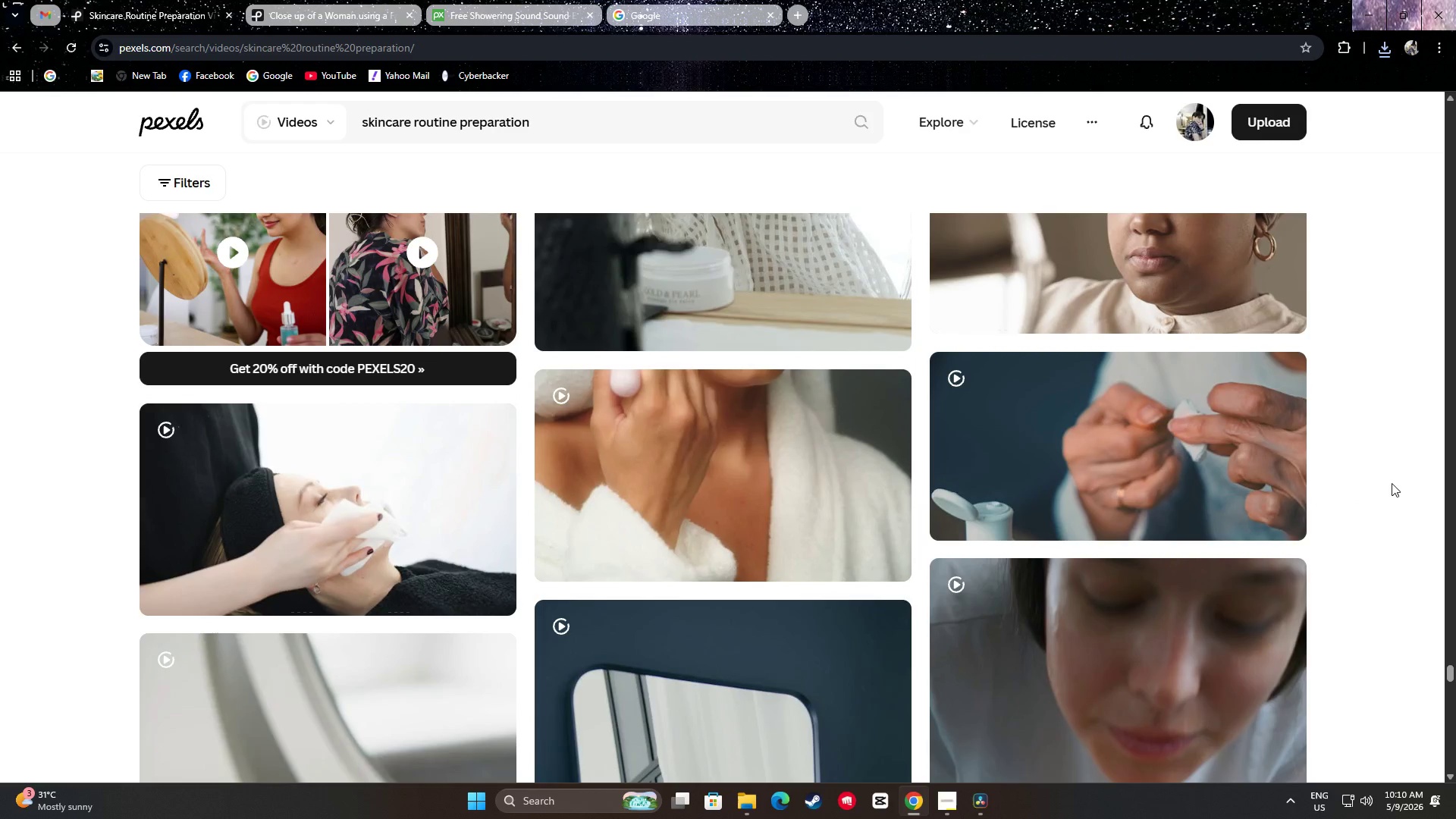 
scroll: coordinate [1375, 494], scroll_direction: down, amount: 6.0
 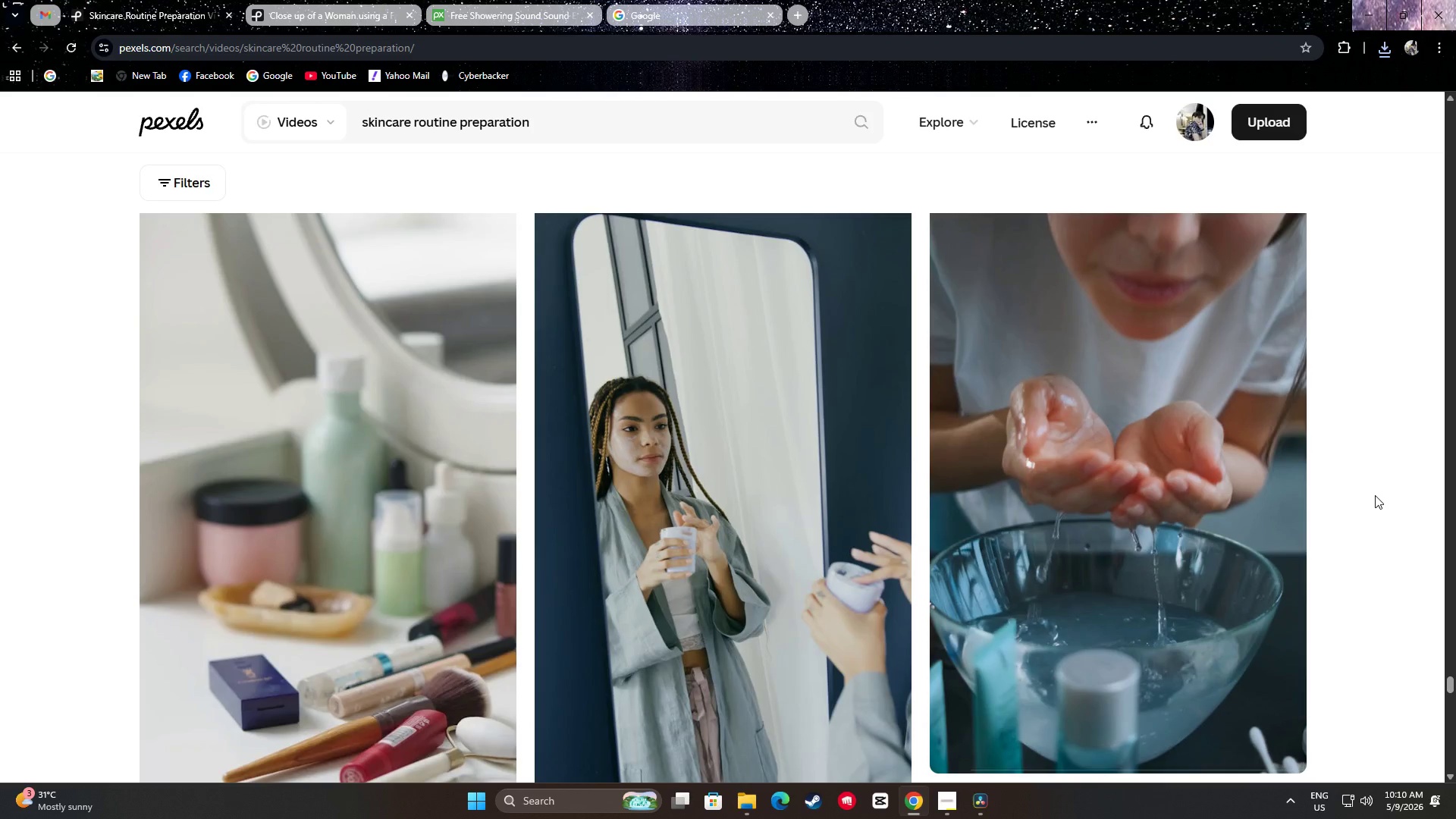 
scroll: coordinate [1376, 497], scroll_direction: up, amount: 5.0
 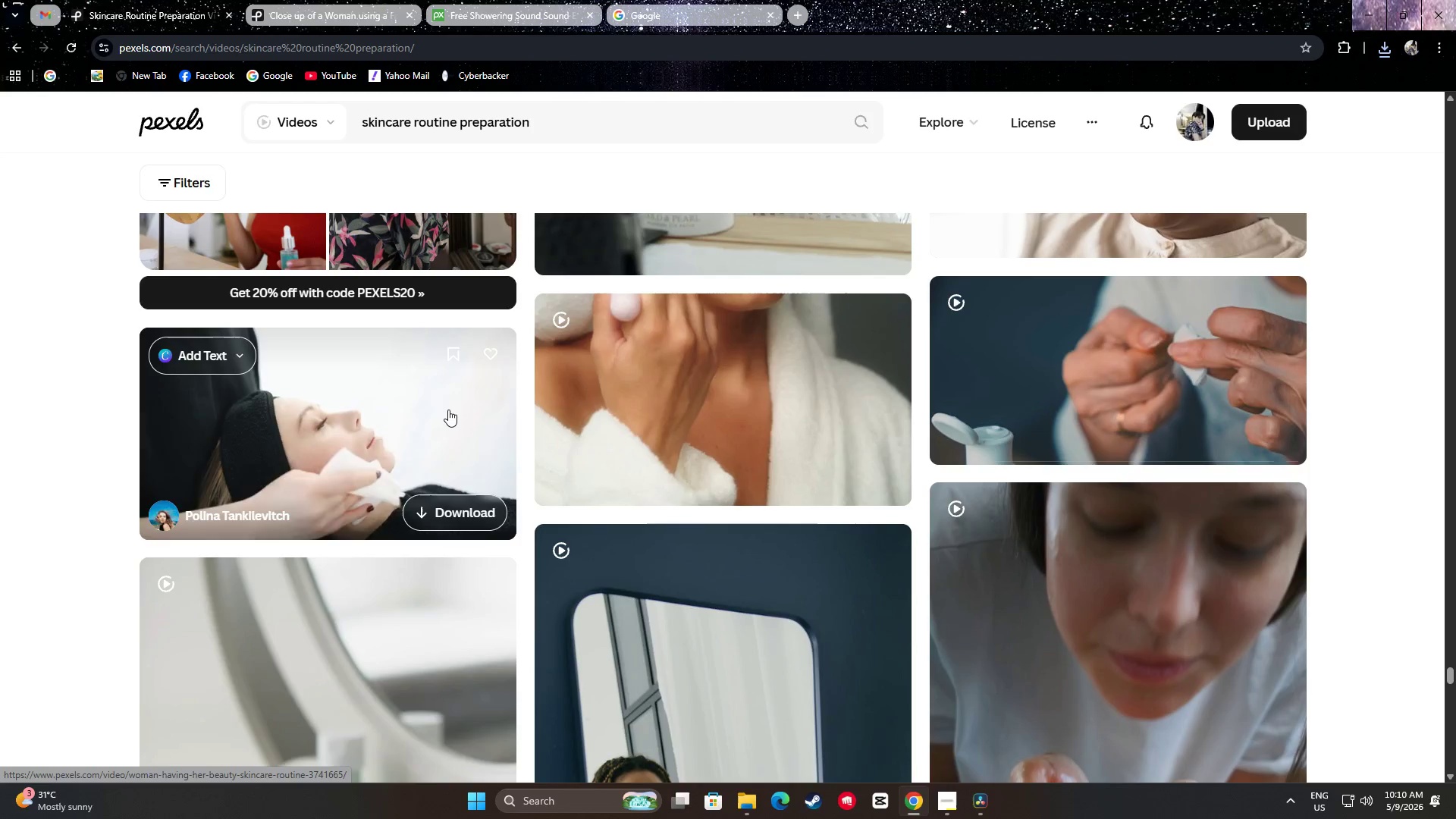 
scroll: coordinate [424, 406], scroll_direction: down, amount: 22.0
 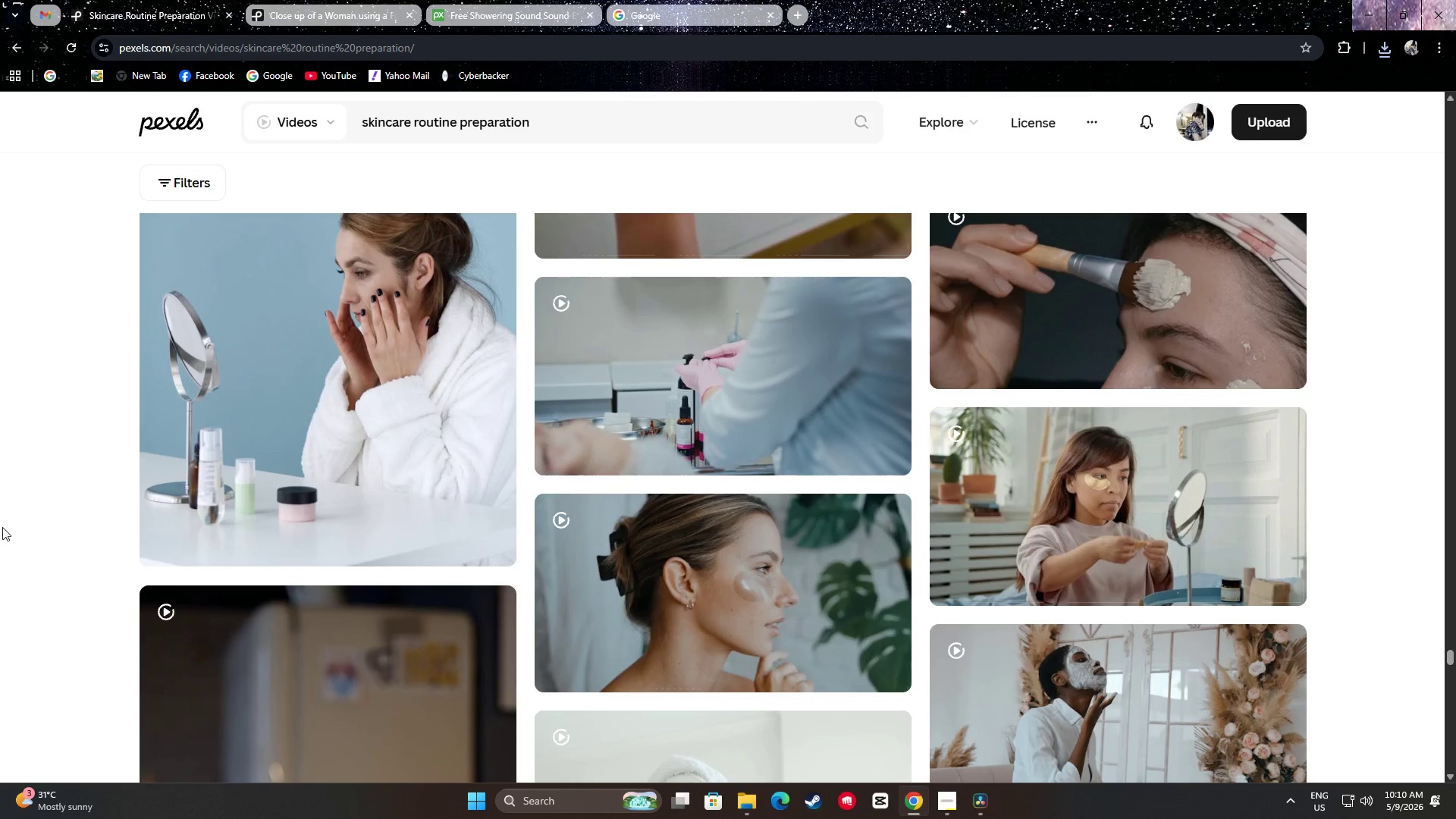 
scroll: coordinate [5, 519], scroll_direction: up, amount: 2.0
 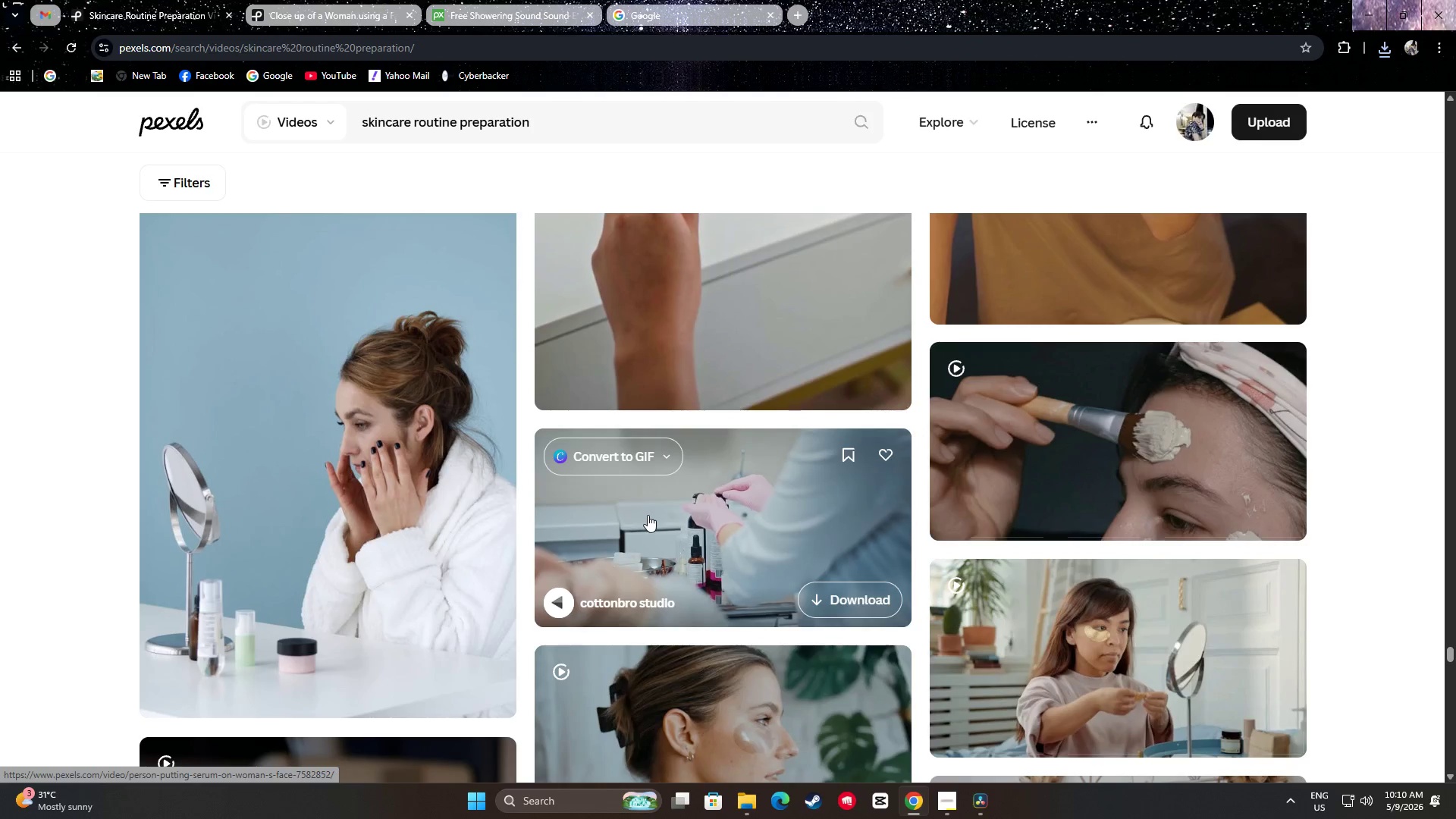 
wait(7.1)
 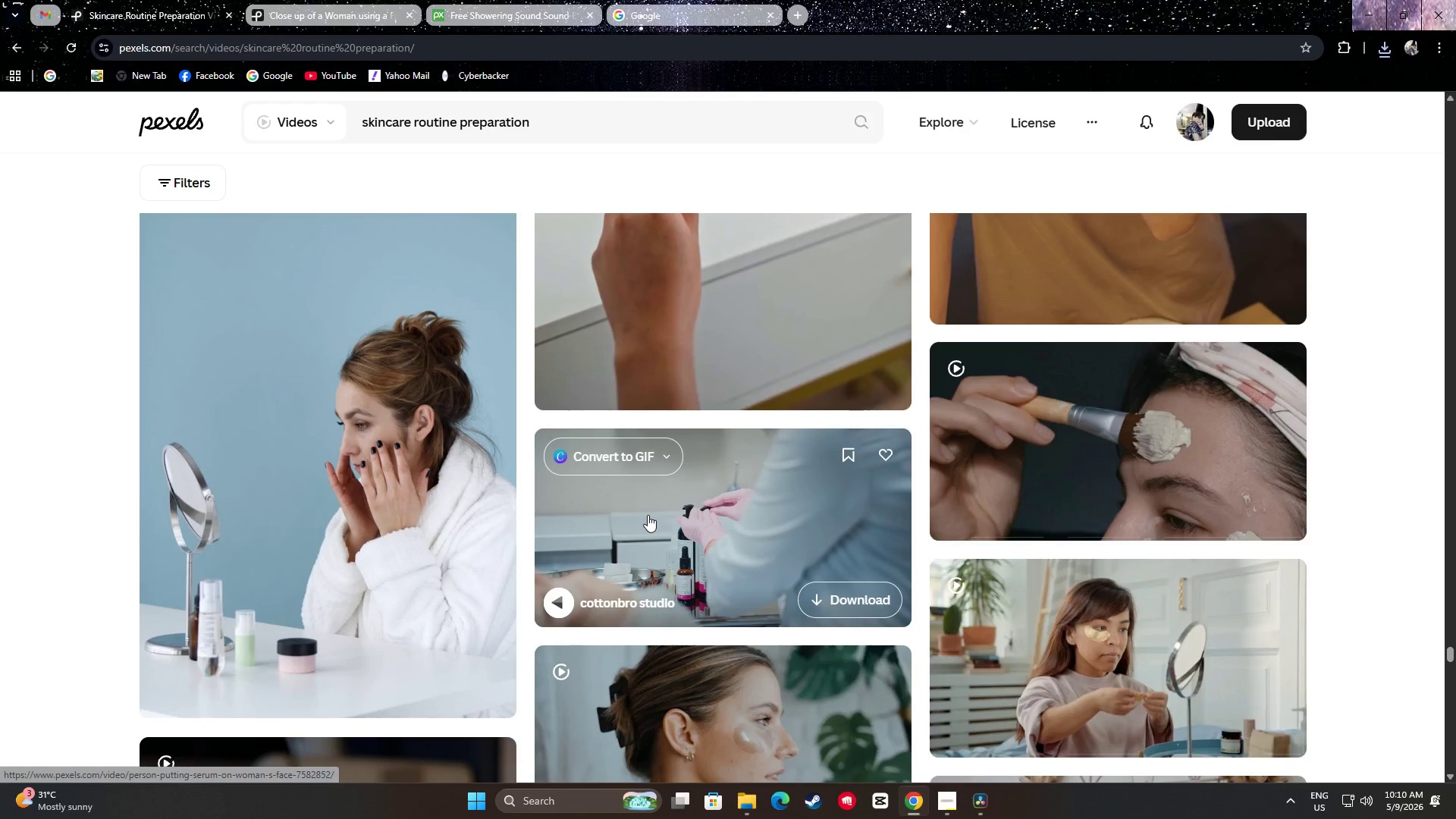 
scroll: coordinate [70, 525], scroll_direction: up, amount: 20.0
 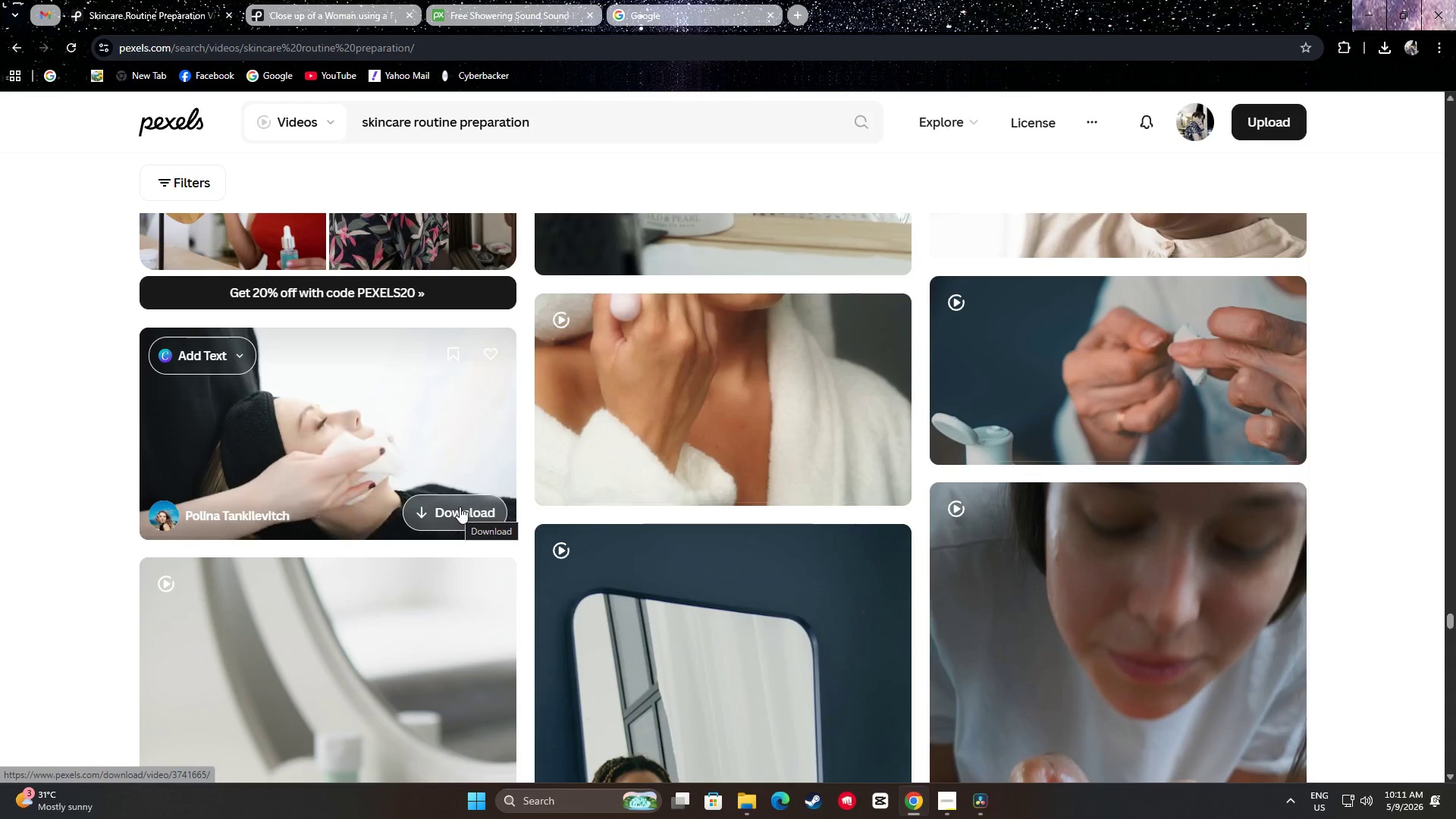 
wait(27.34)
 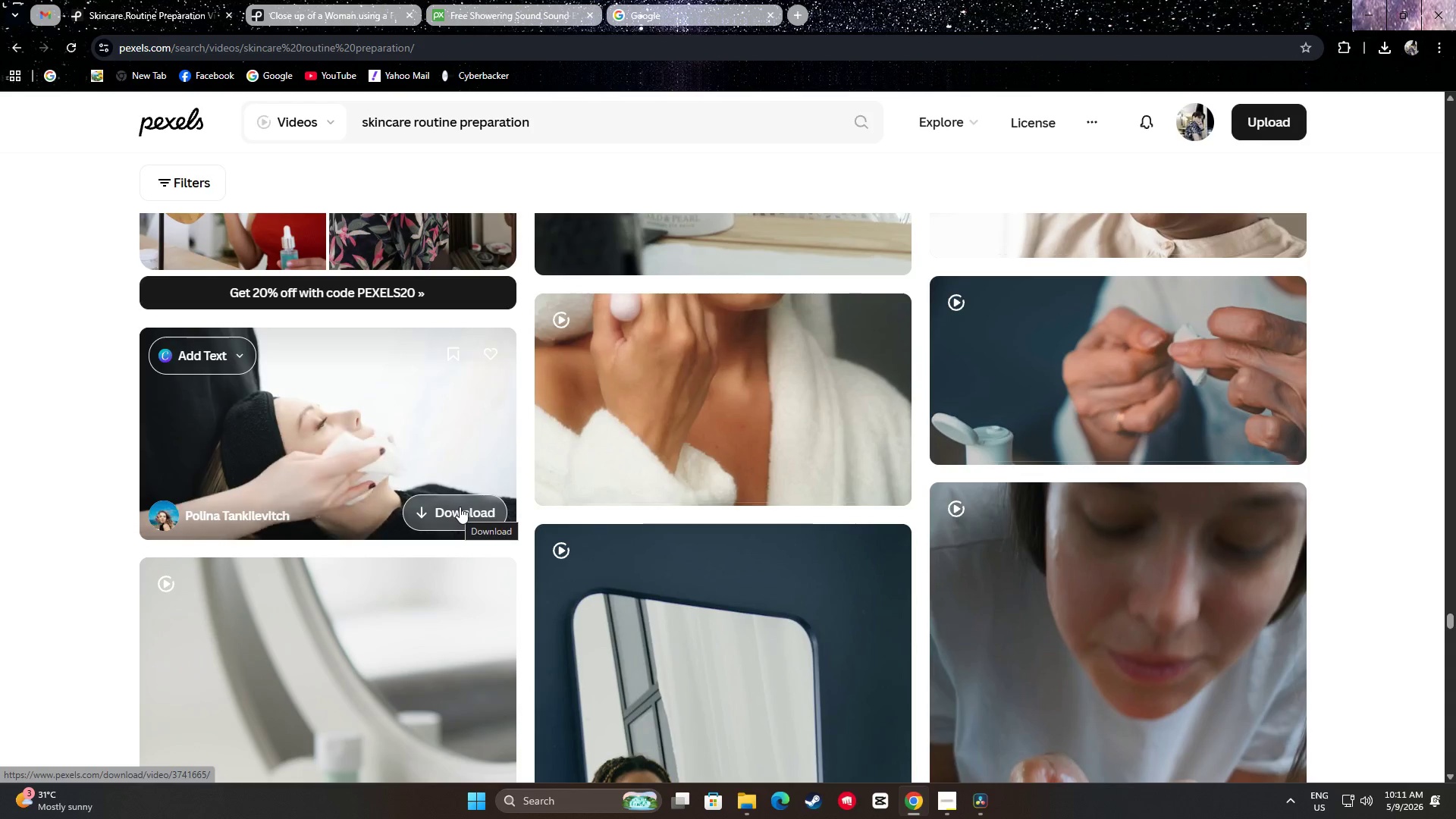 
left_click([455, 517])
 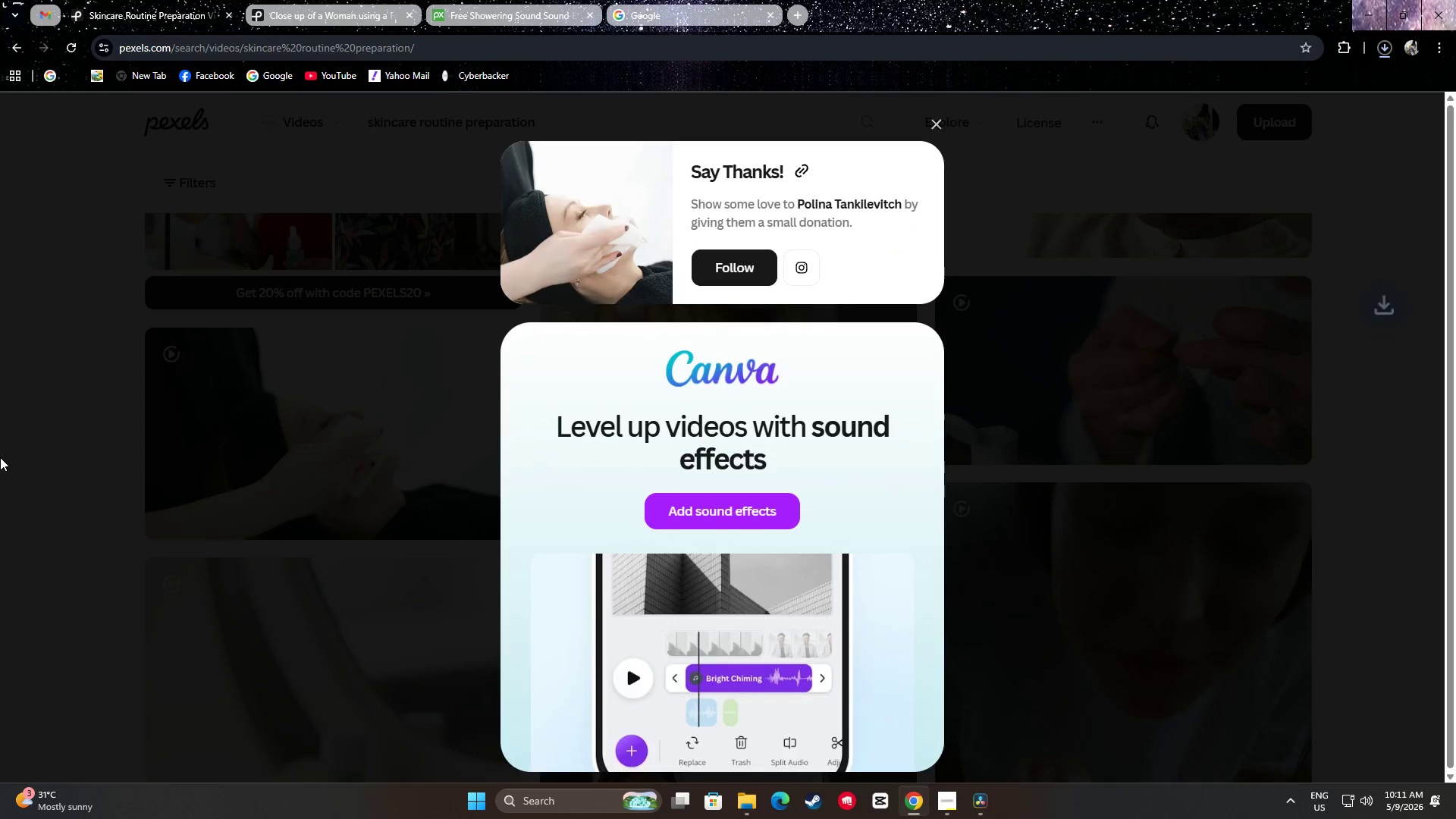 
scroll: coordinate [71, 444], scroll_direction: down, amount: 58.0
 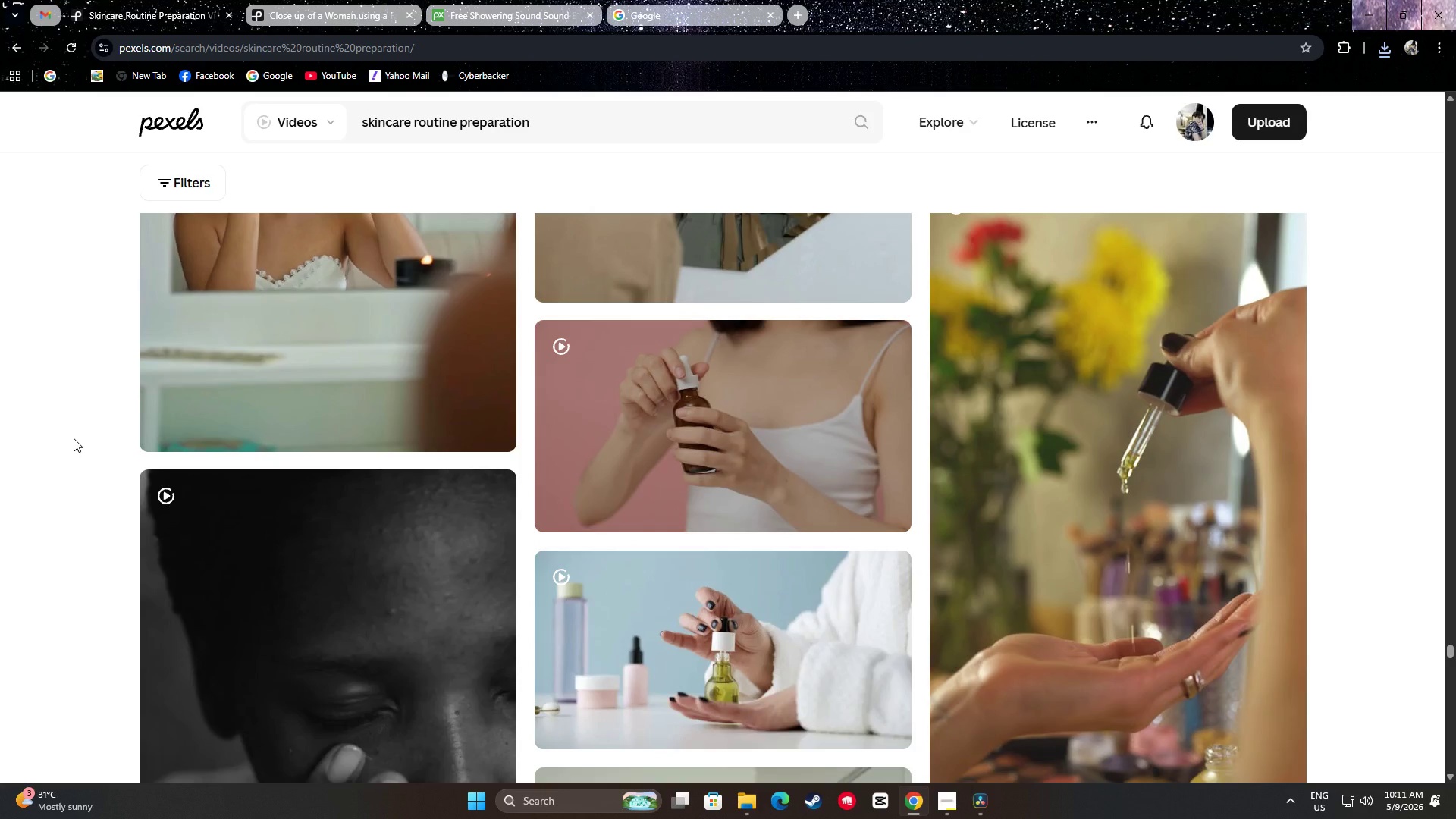 
scroll: coordinate [410, 477], scroll_direction: down, amount: 14.0
 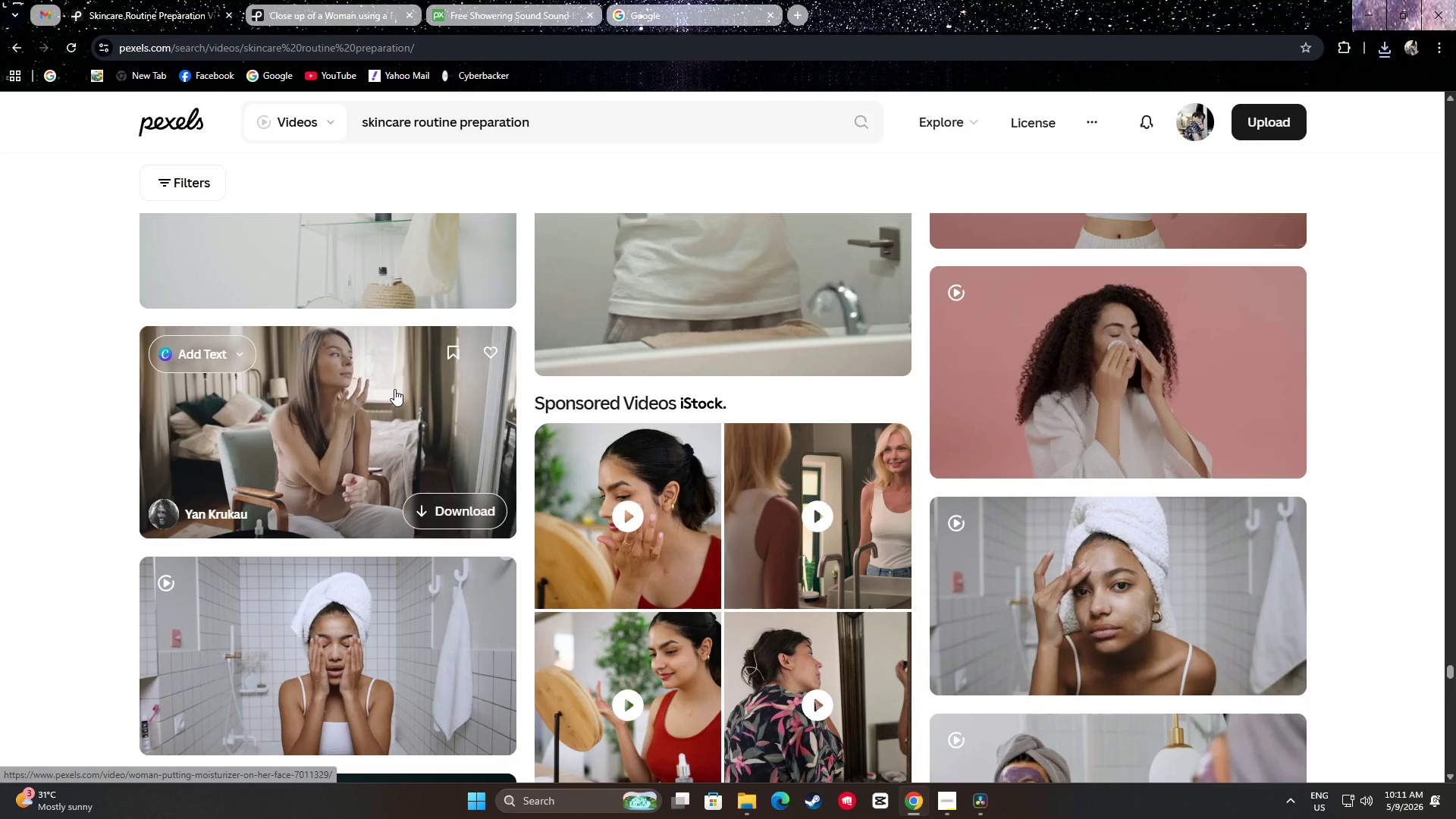 
wait(6.35)
 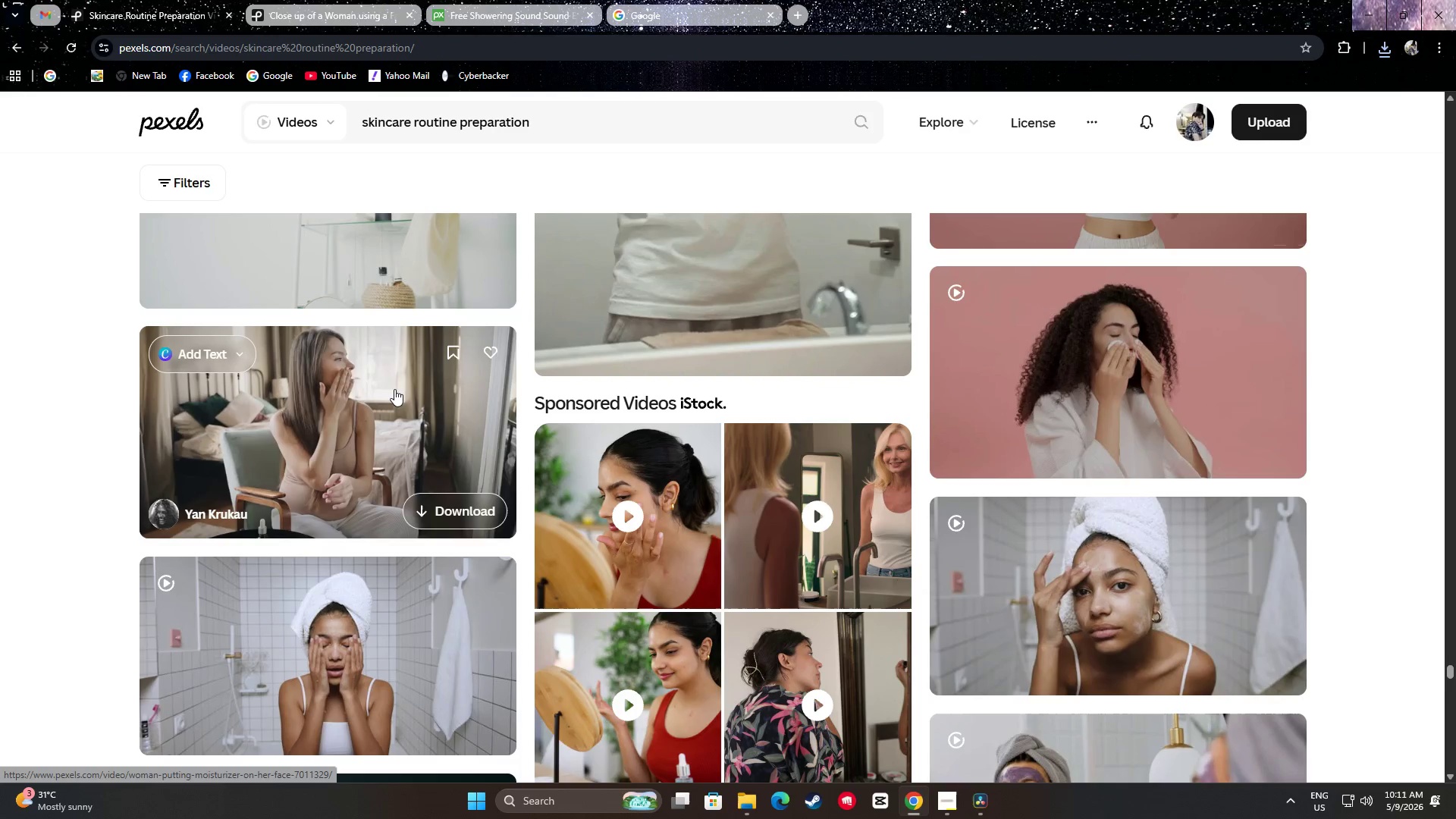 
scroll: coordinate [345, 381], scroll_direction: down, amount: 25.0
 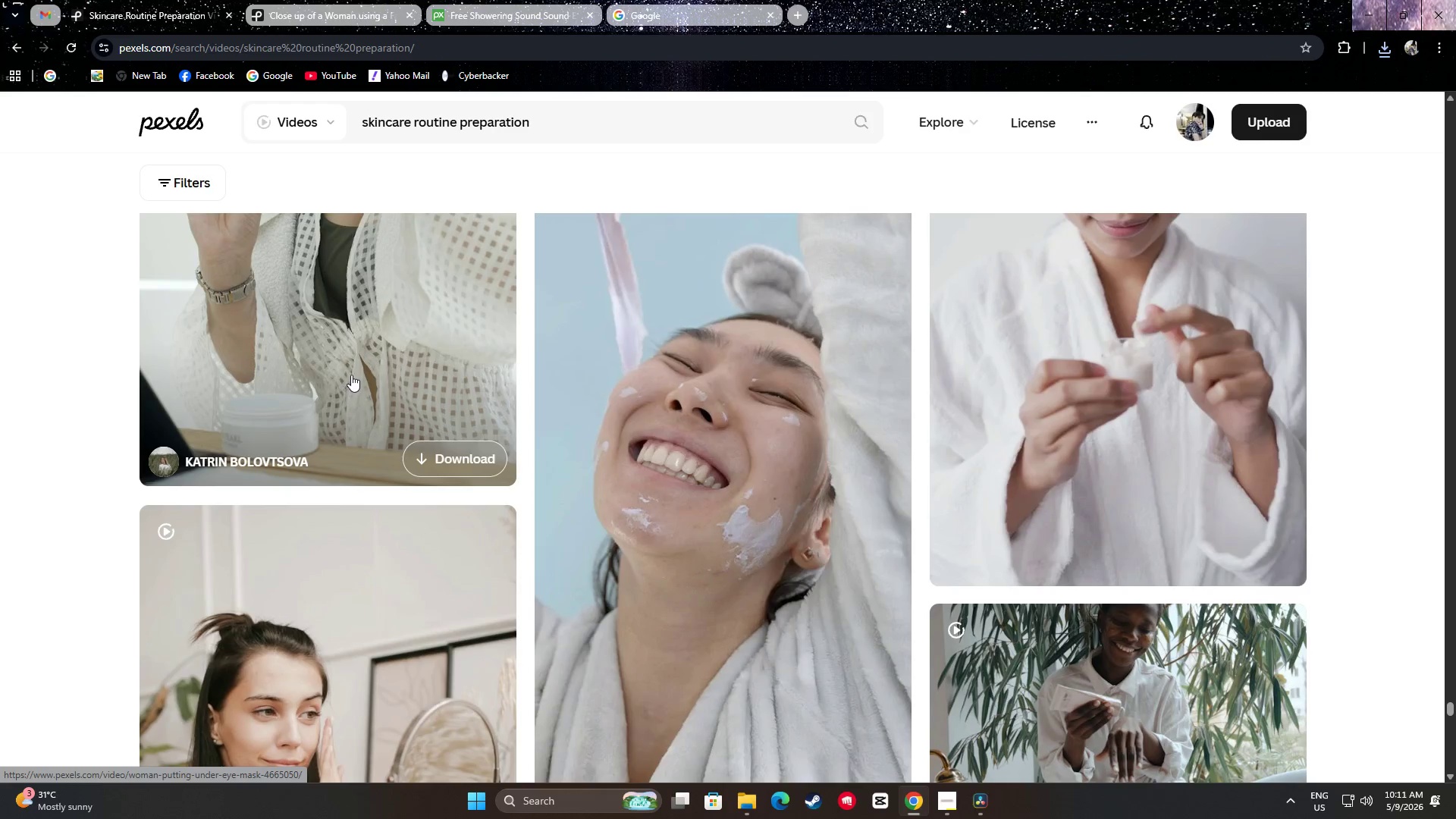 
scroll: coordinate [374, 359], scroll_direction: up, amount: 8.0
 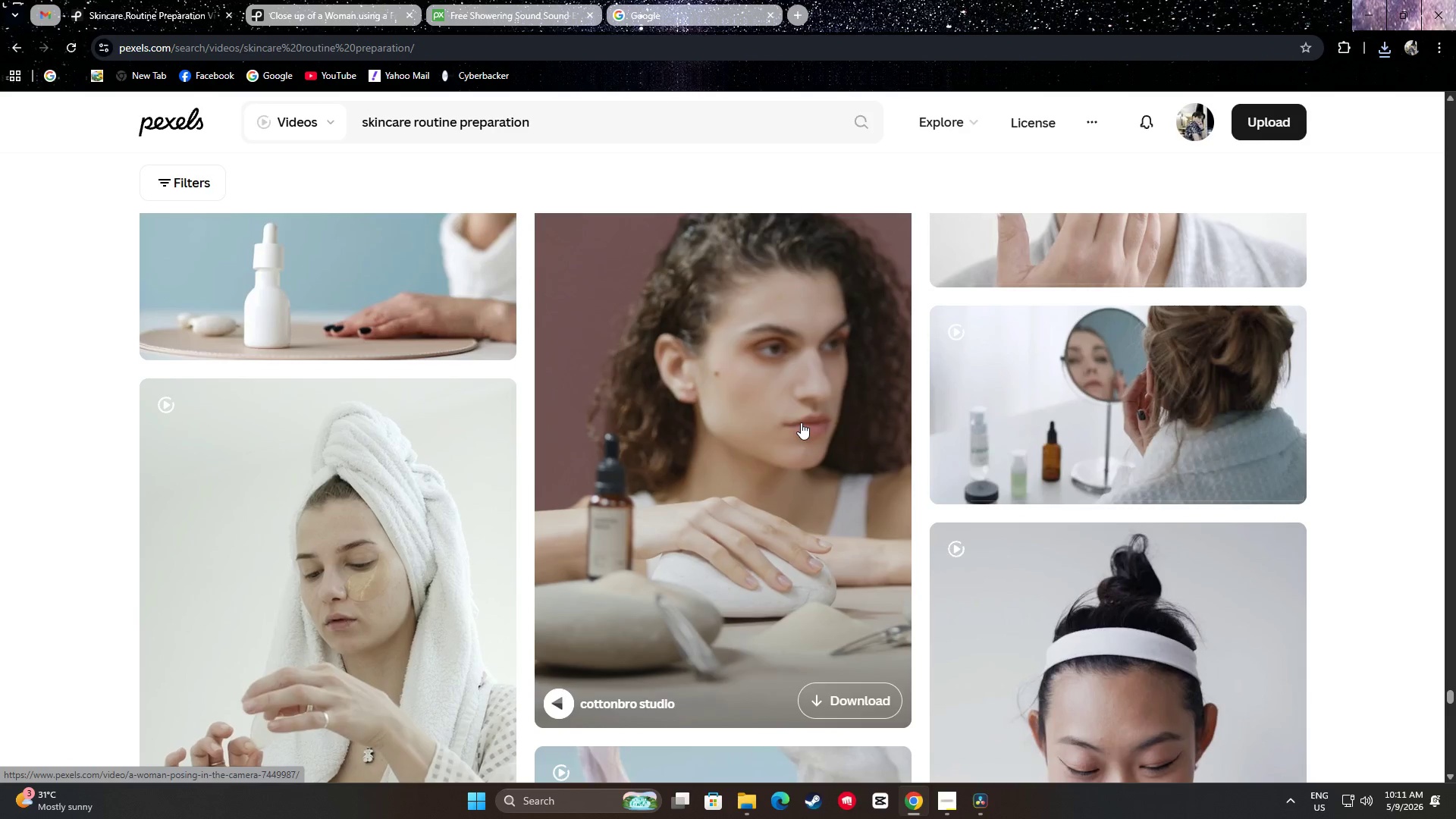 
scroll: coordinate [1388, 447], scroll_direction: down, amount: 26.0
 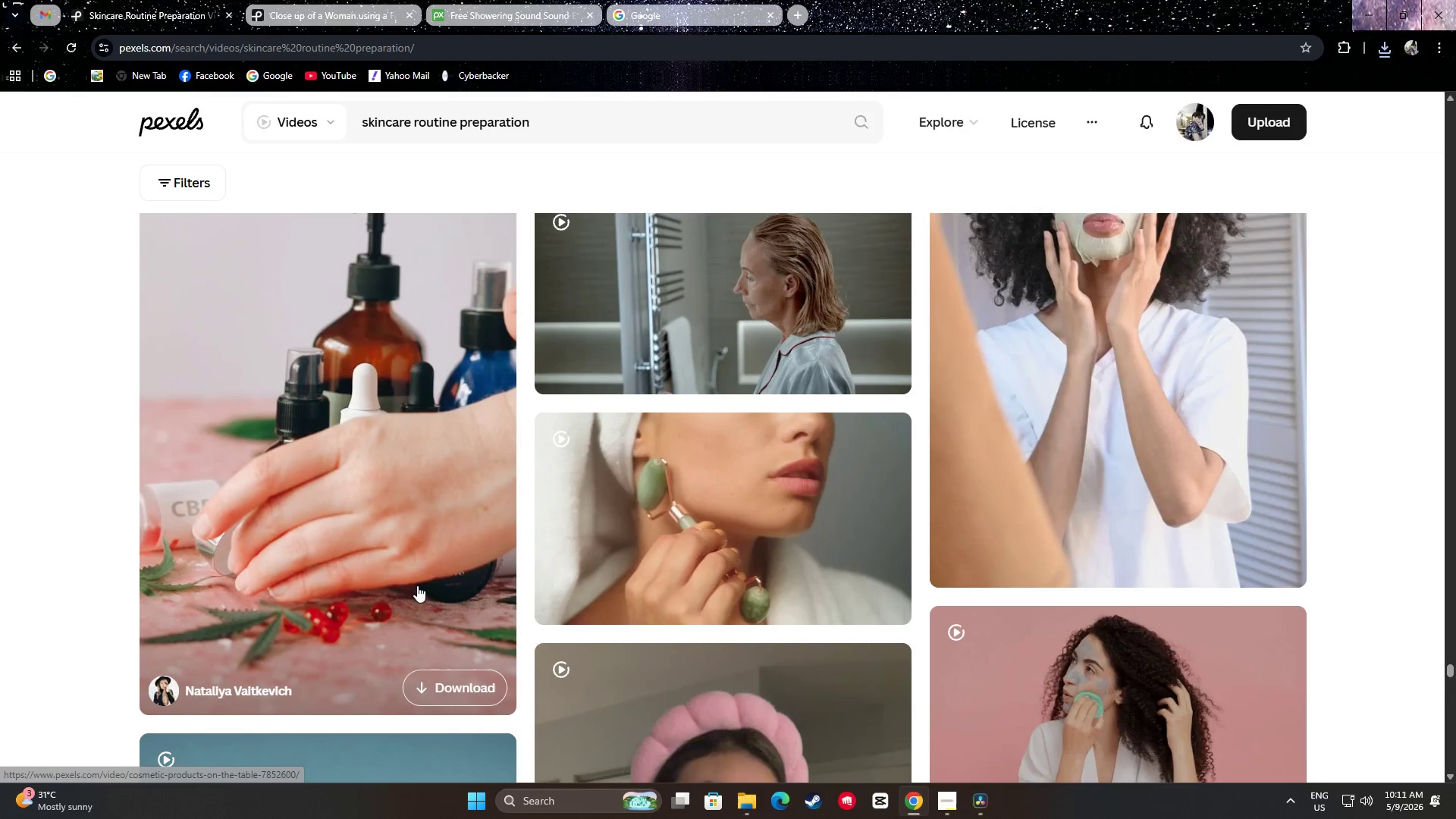 
scroll: coordinate [424, 584], scroll_direction: up, amount: 1.0
 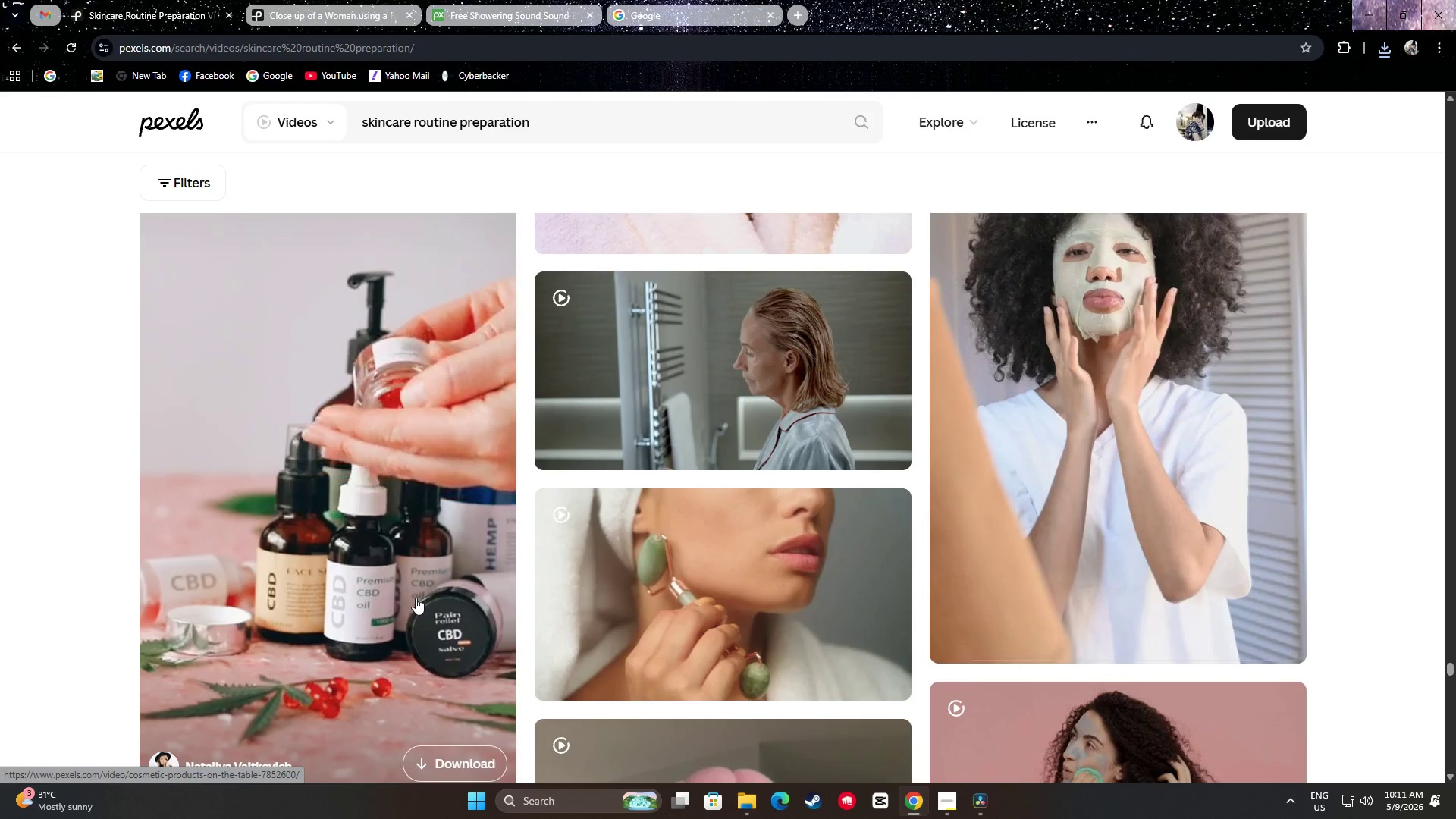 
wait(8.66)
 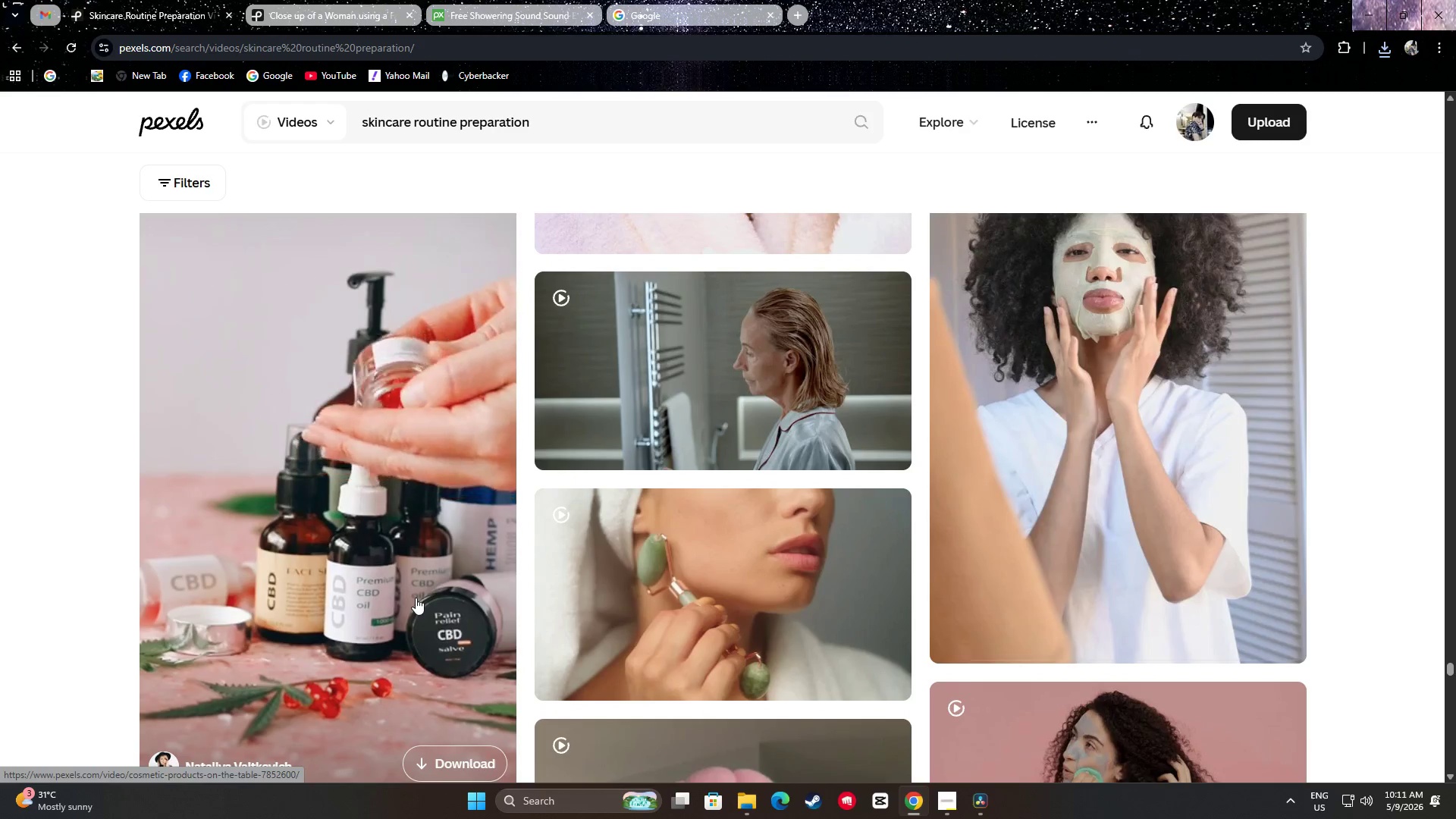 
scroll: coordinate [416, 598], scroll_direction: down, amount: 1.0
 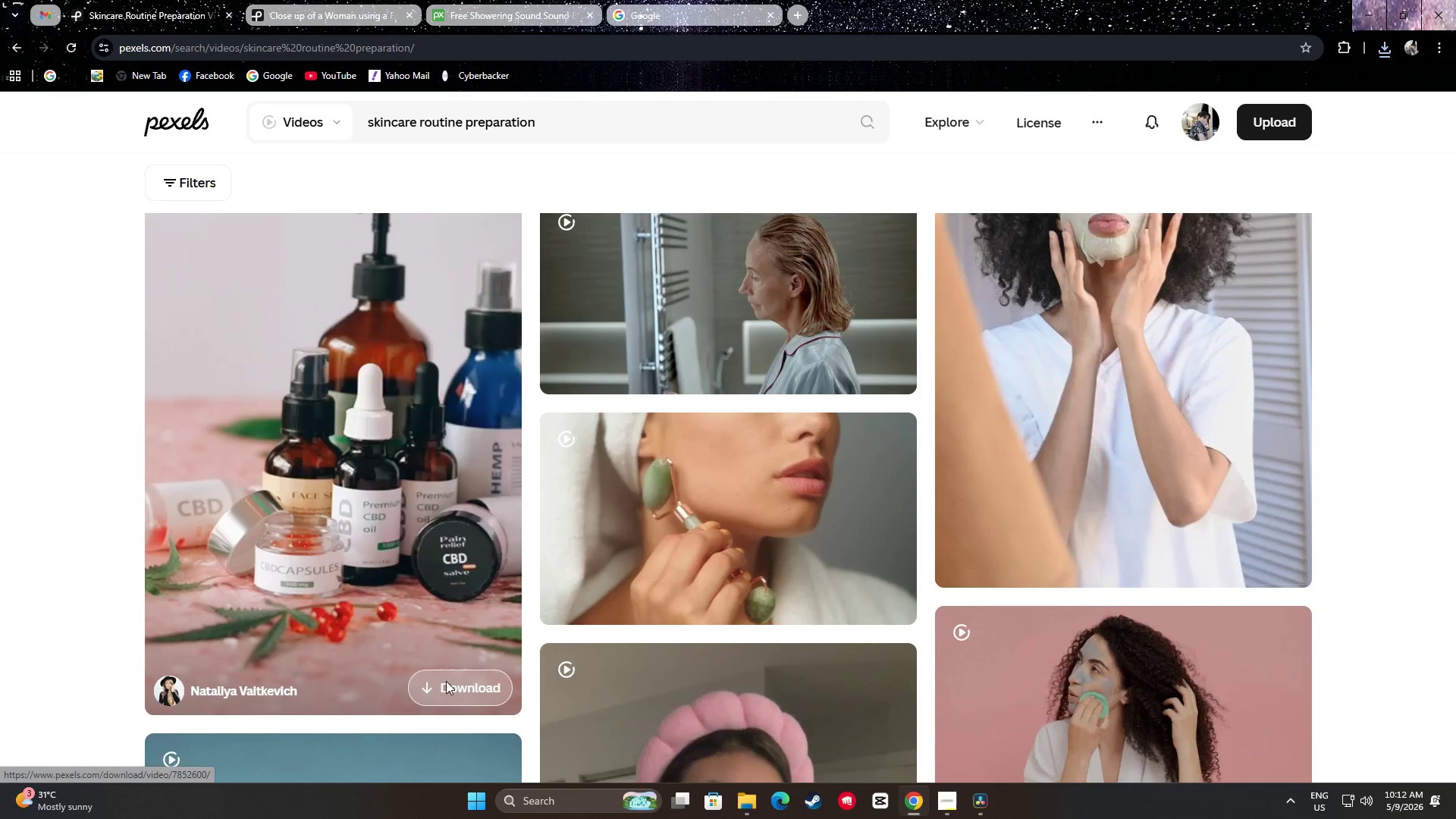 
left_click([75, 469])
 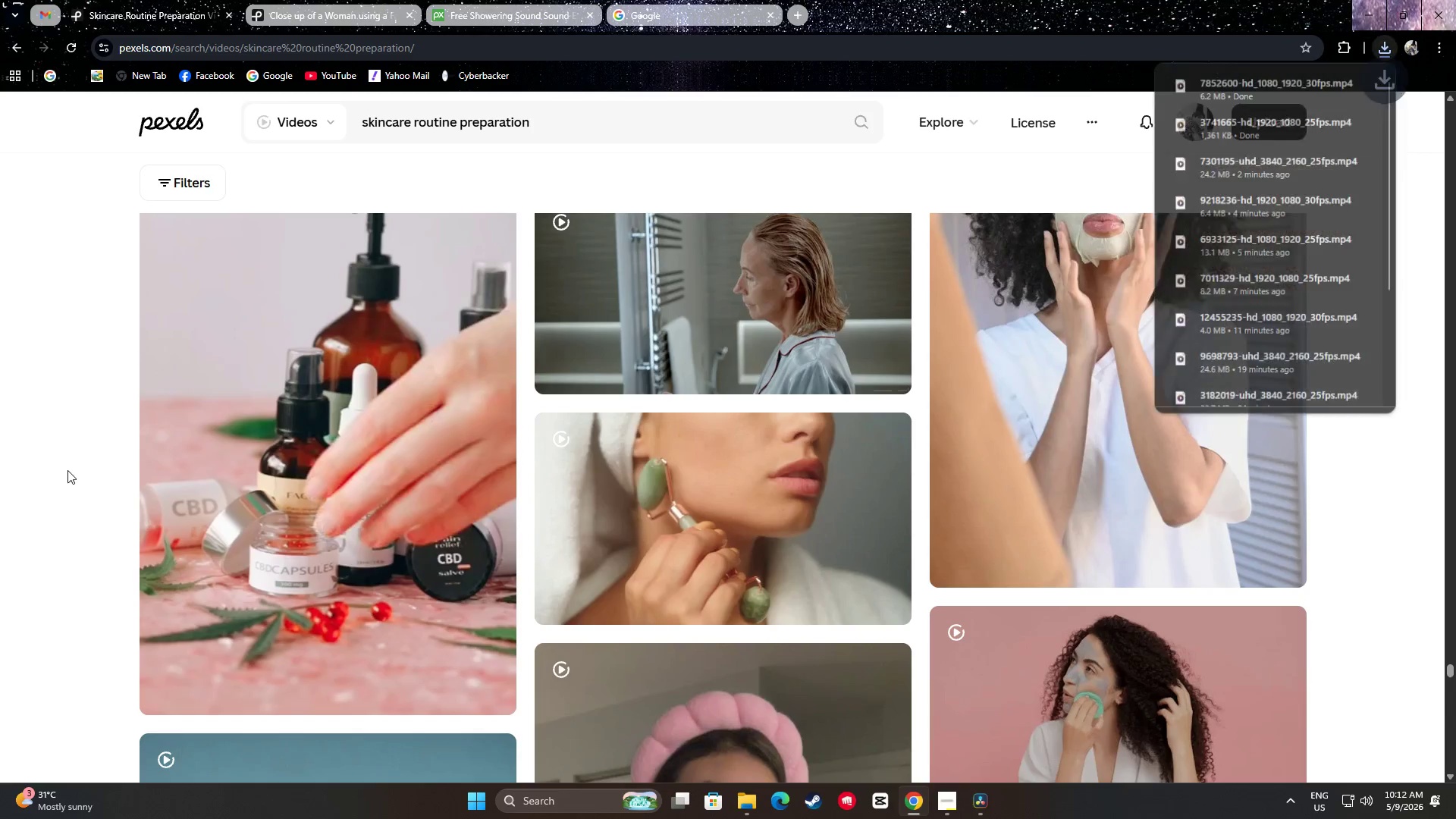 
scroll: coordinate [71, 471], scroll_direction: down, amount: 3.0
 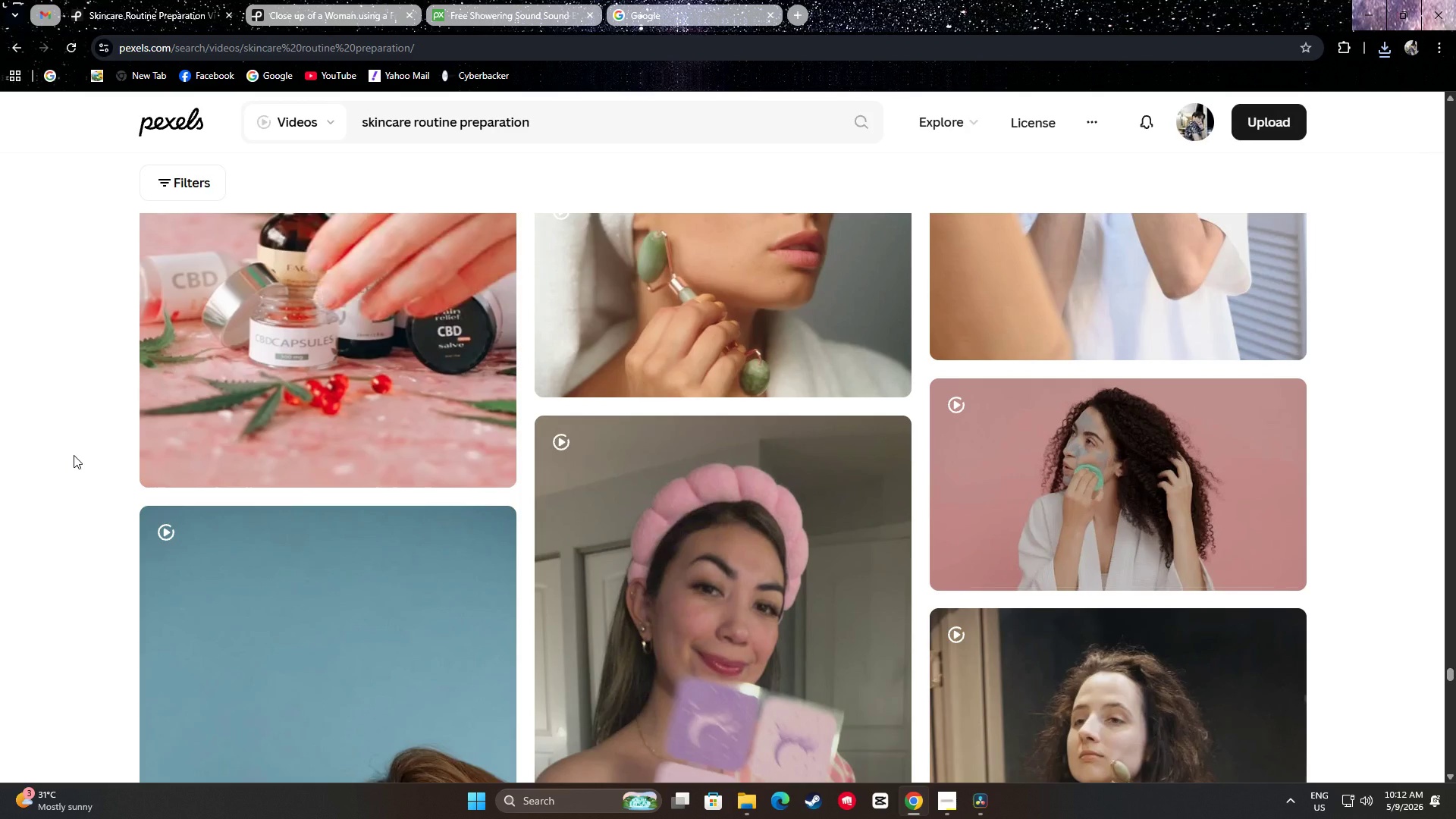 
wait(16.85)
 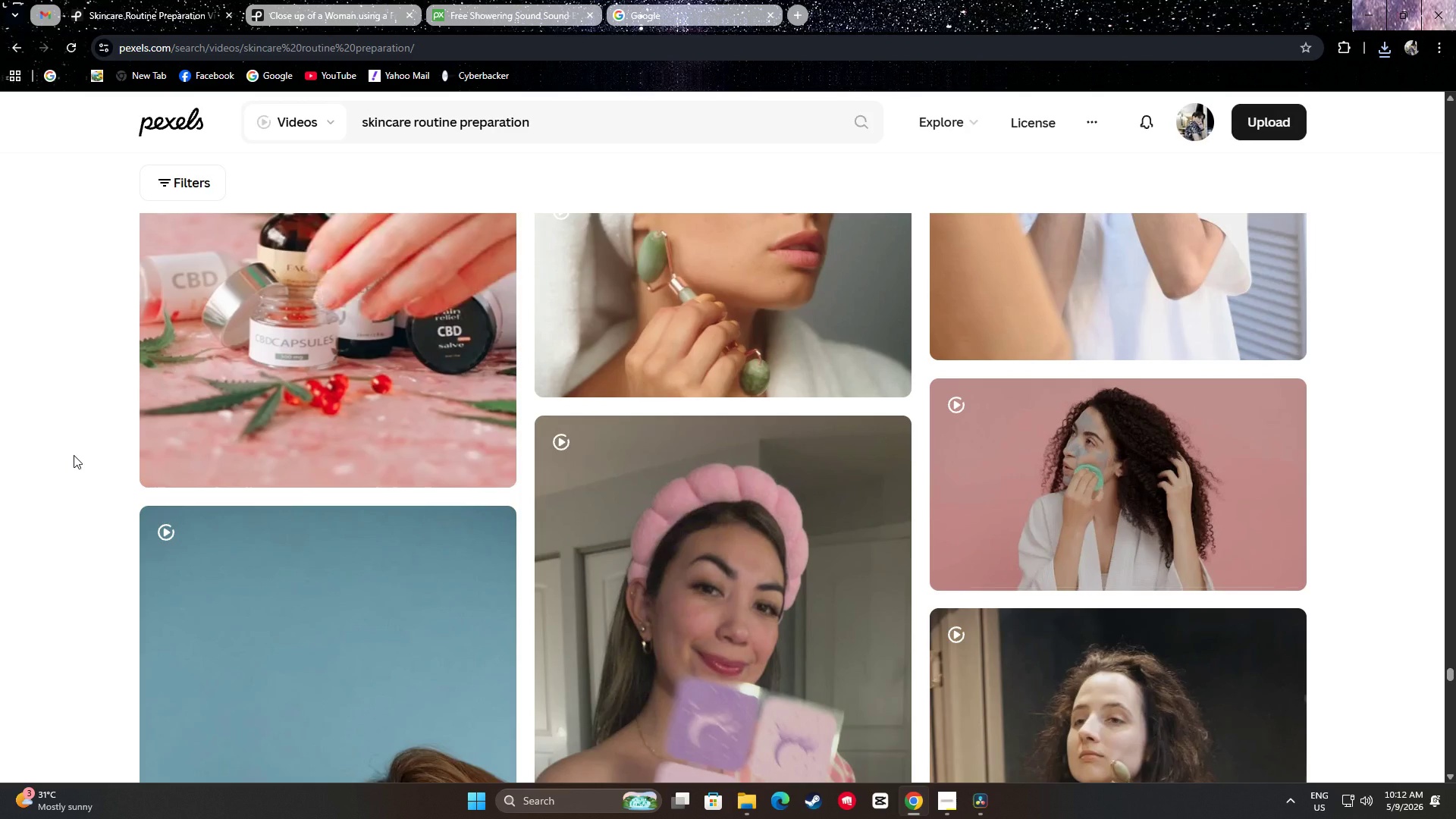 
scroll: coordinate [159, 474], scroll_direction: down, amount: 4.0
 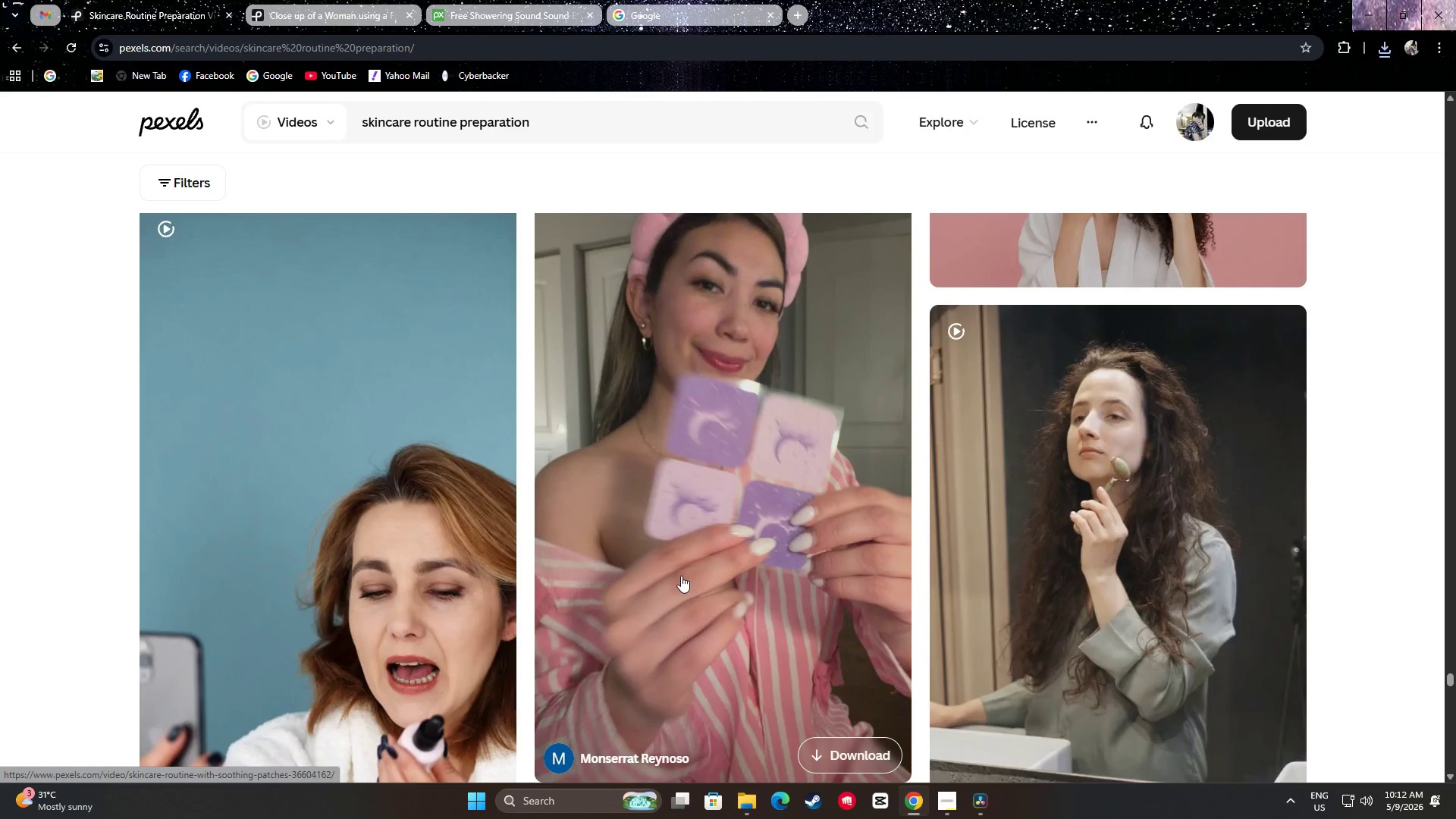 
scroll: coordinate [666, 567], scroll_direction: up, amount: 6.0
 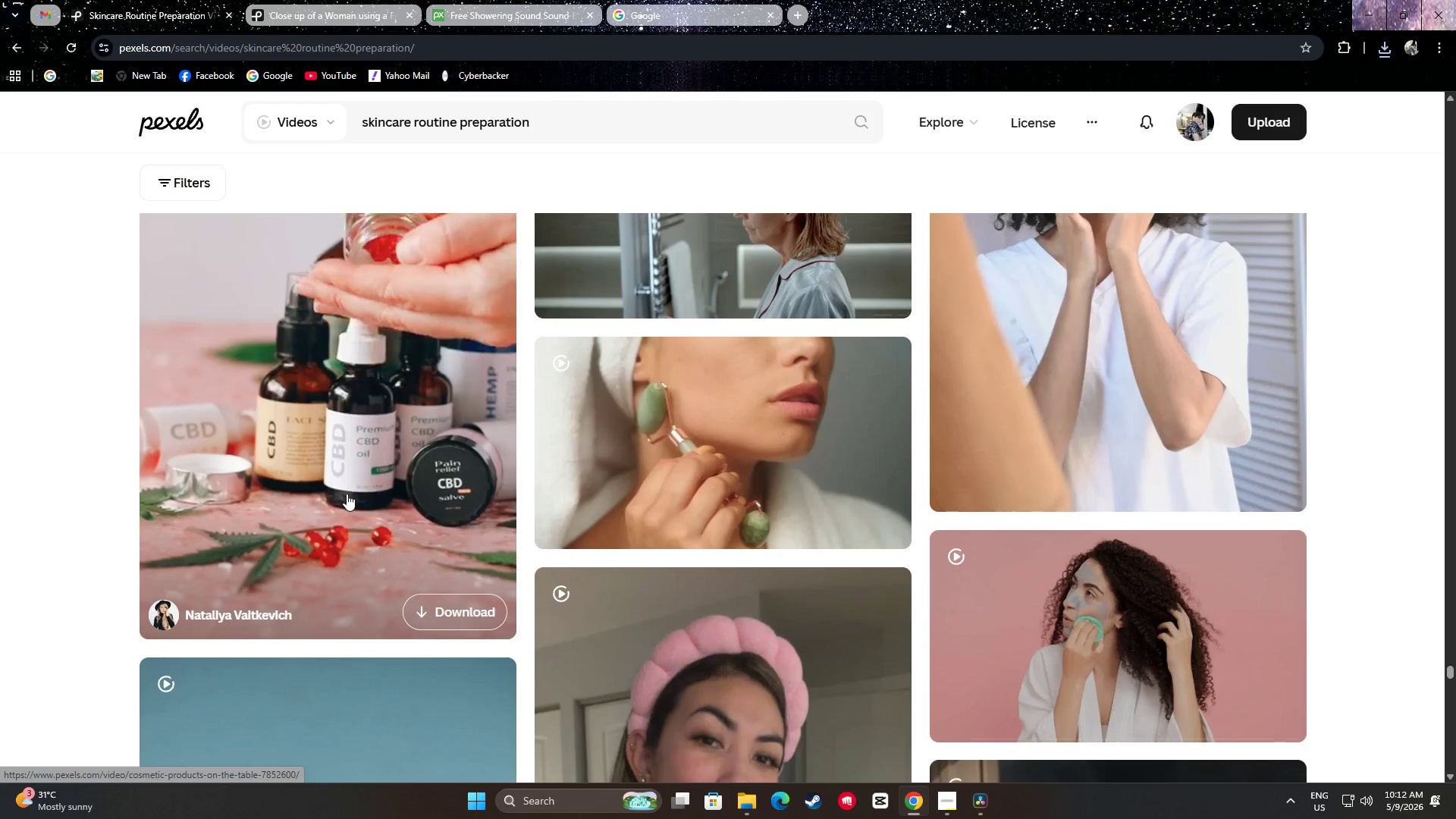 
wait(17.87)
 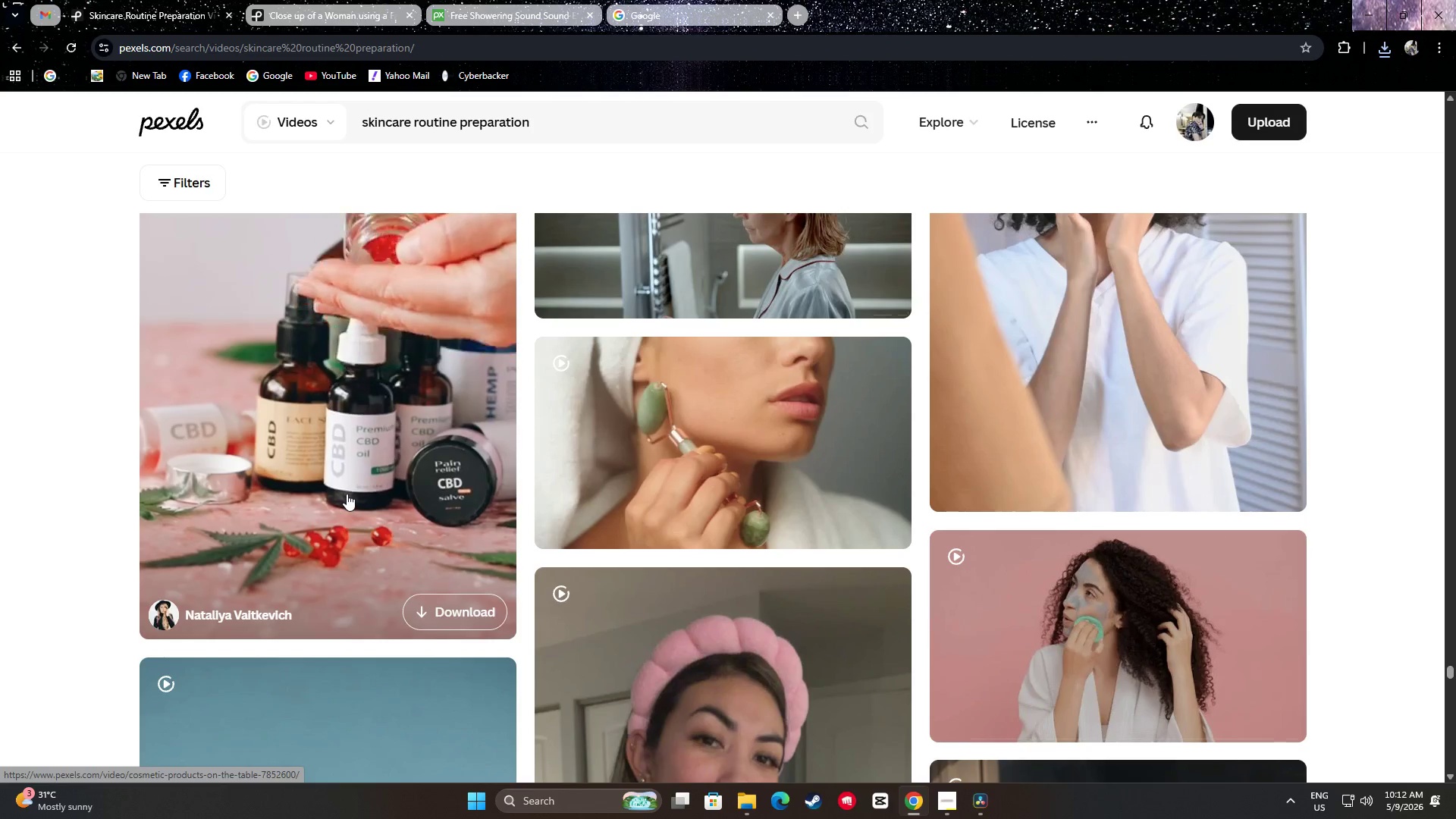 
scroll: coordinate [1419, 341], scroll_direction: down, amount: 30.0
 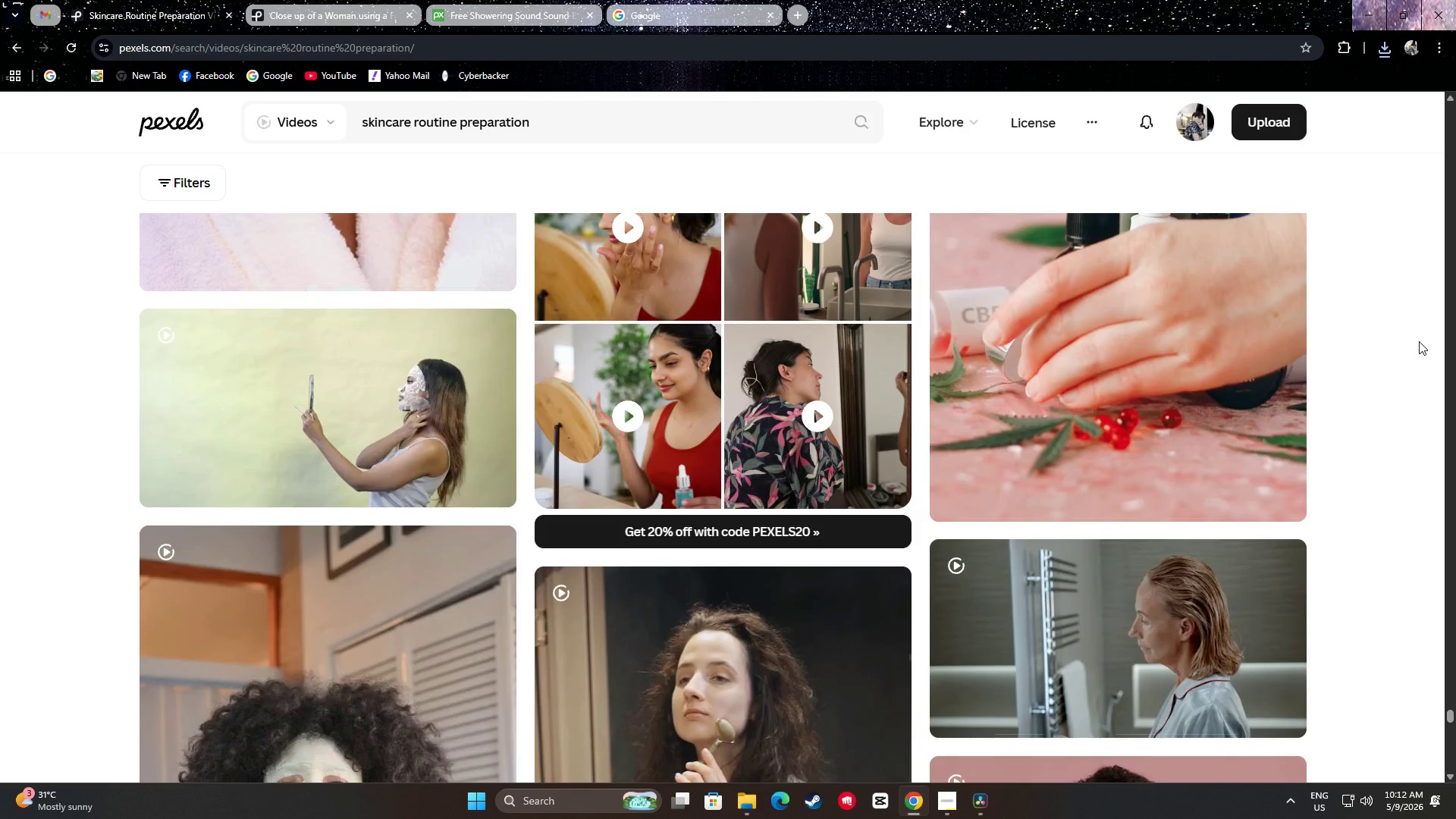 
scroll: coordinate [1419, 341], scroll_direction: up, amount: 2.0
 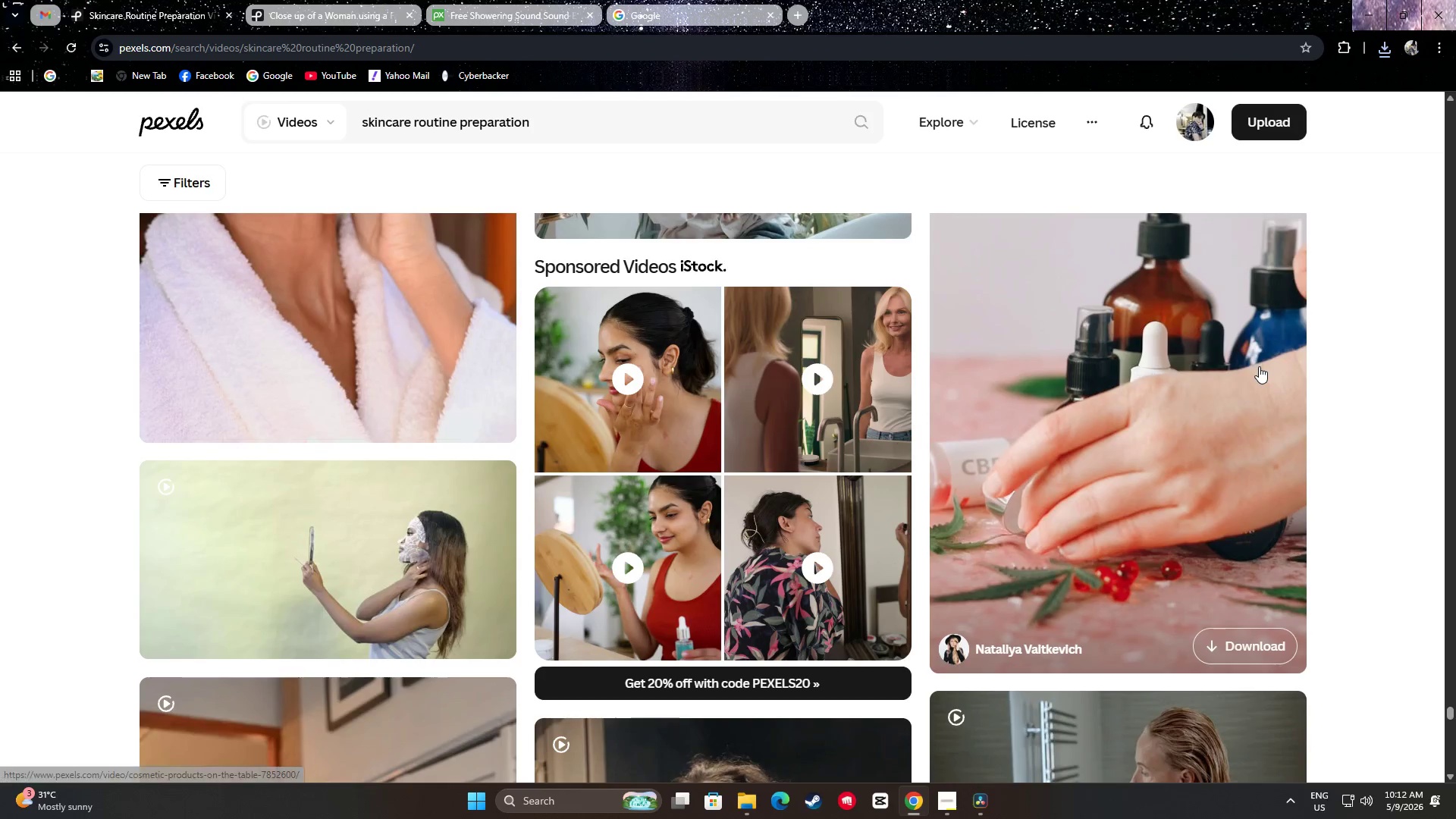 
scroll: coordinate [1414, 325], scroll_direction: down, amount: 27.0
 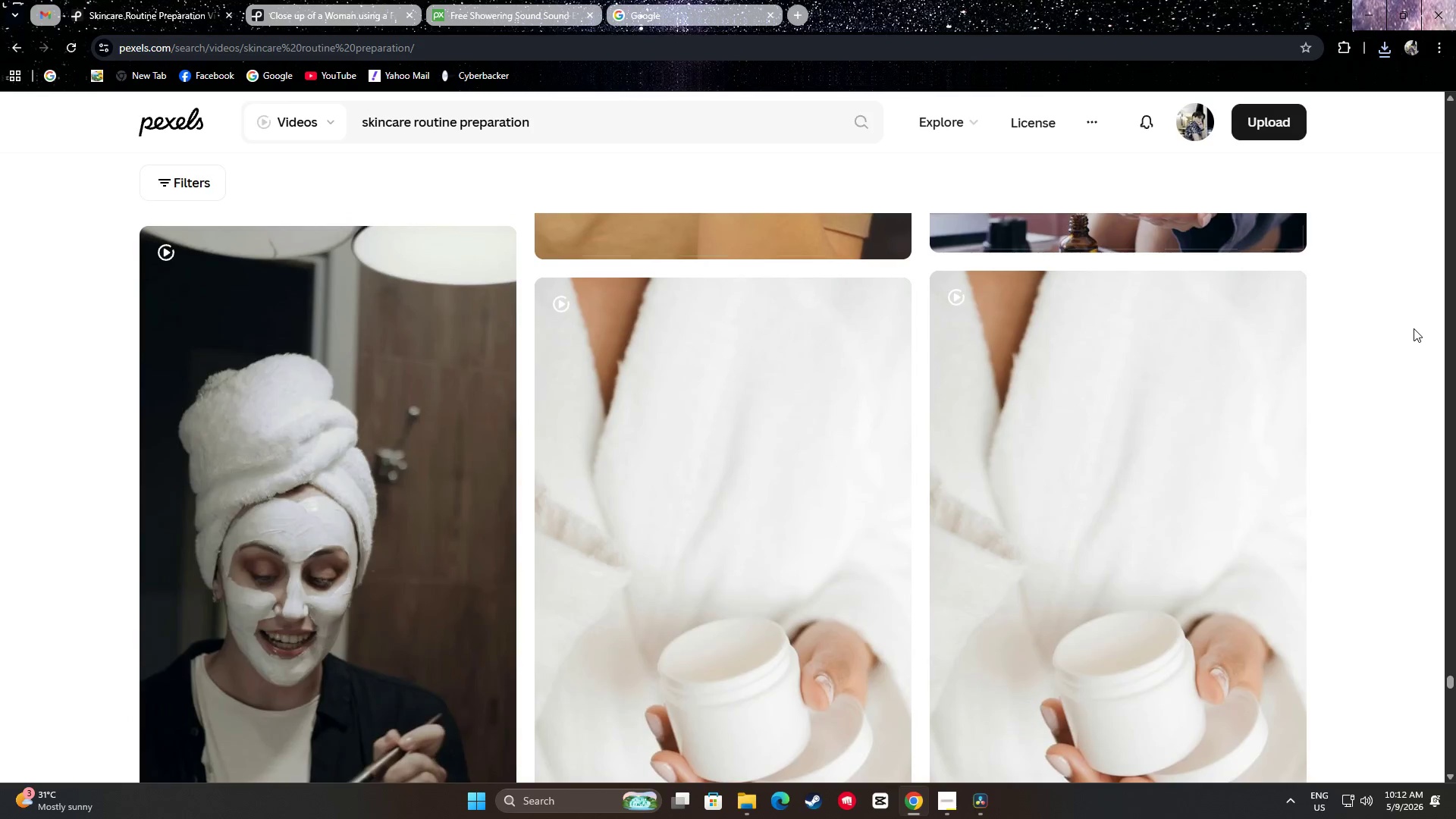 
scroll: coordinate [1415, 335], scroll_direction: down, amount: 16.0
 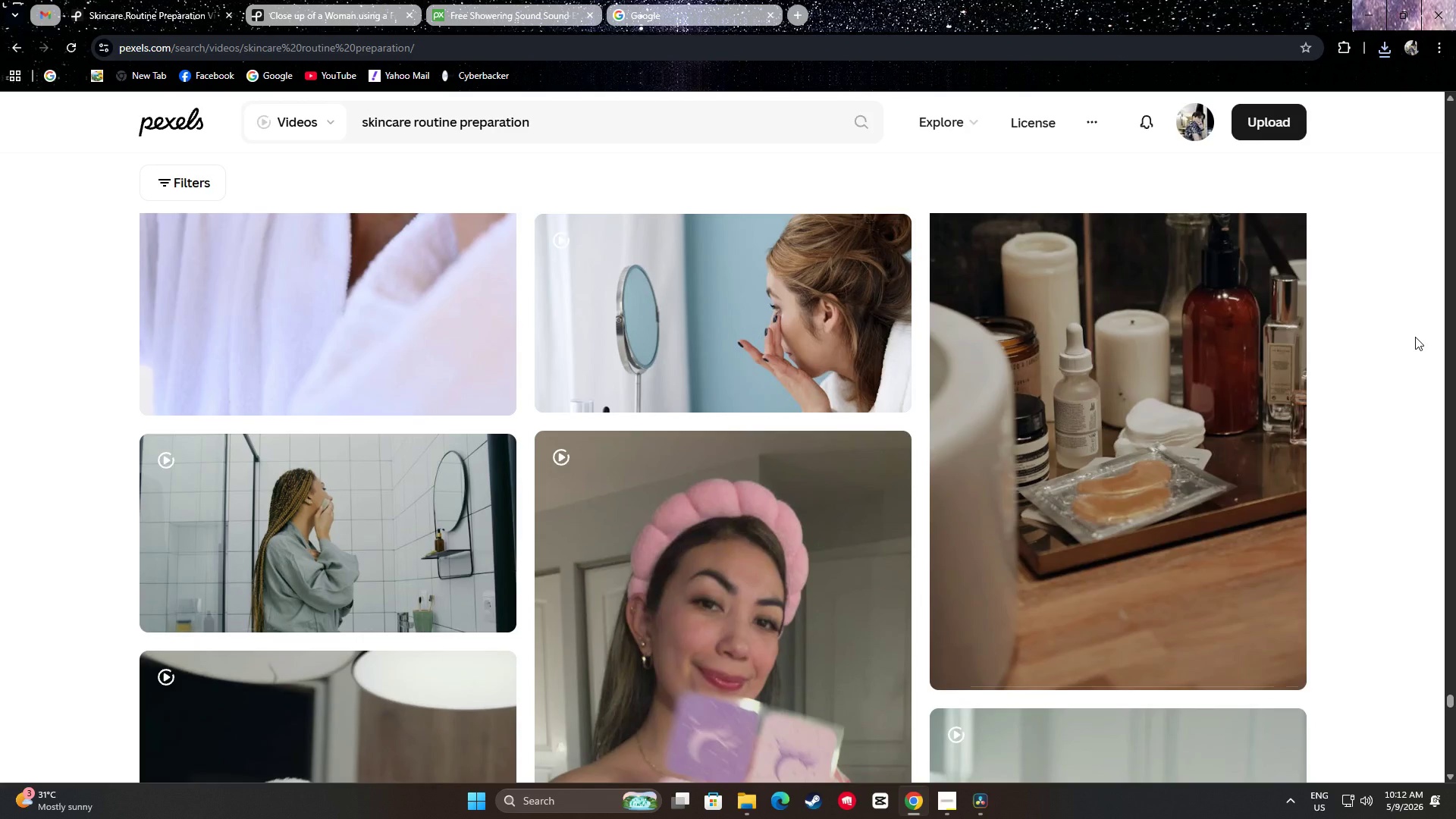 
scroll: coordinate [1411, 335], scroll_direction: up, amount: 2.0
 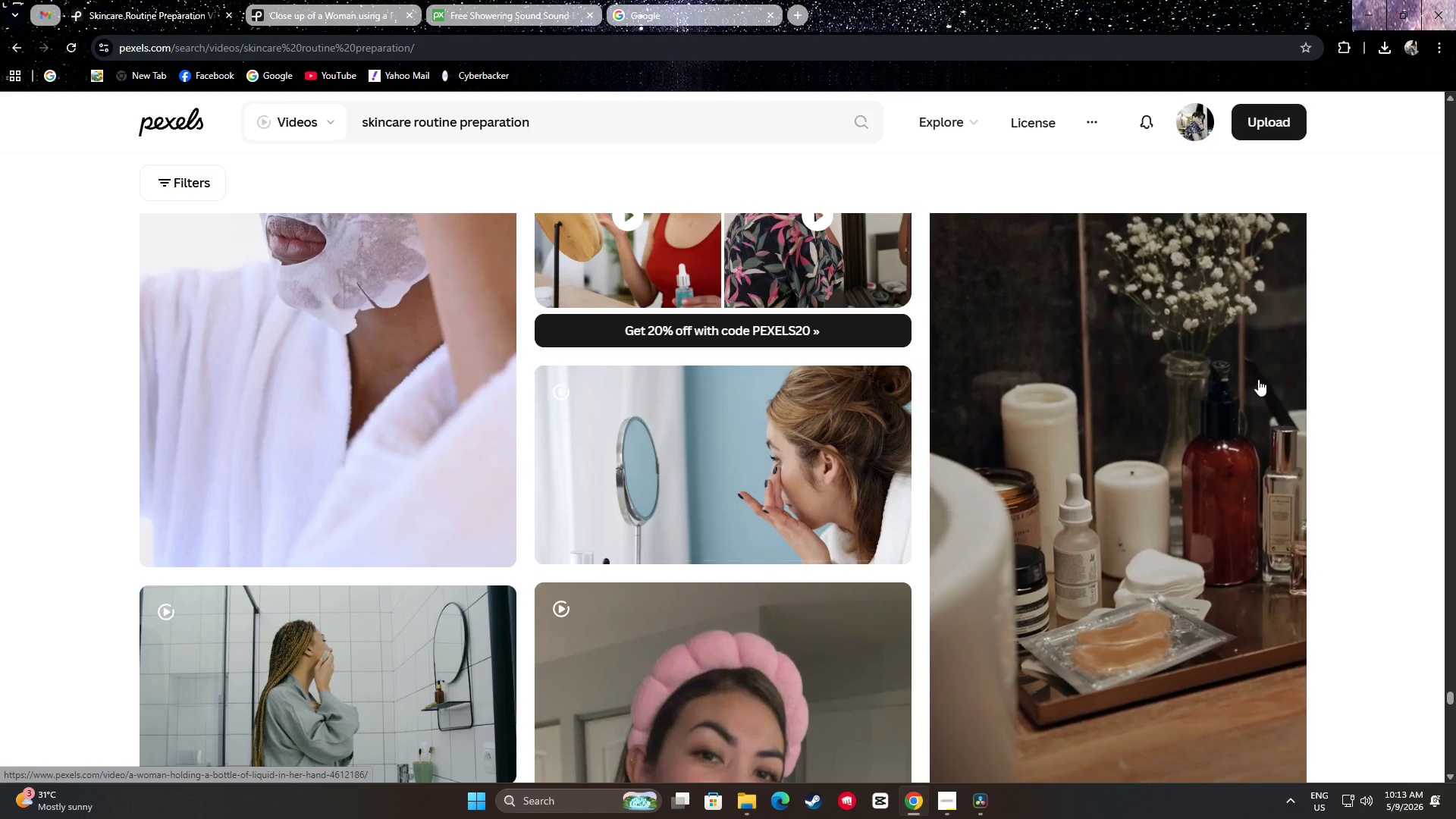 
scroll: coordinate [1389, 385], scroll_direction: down, amount: 19.0
 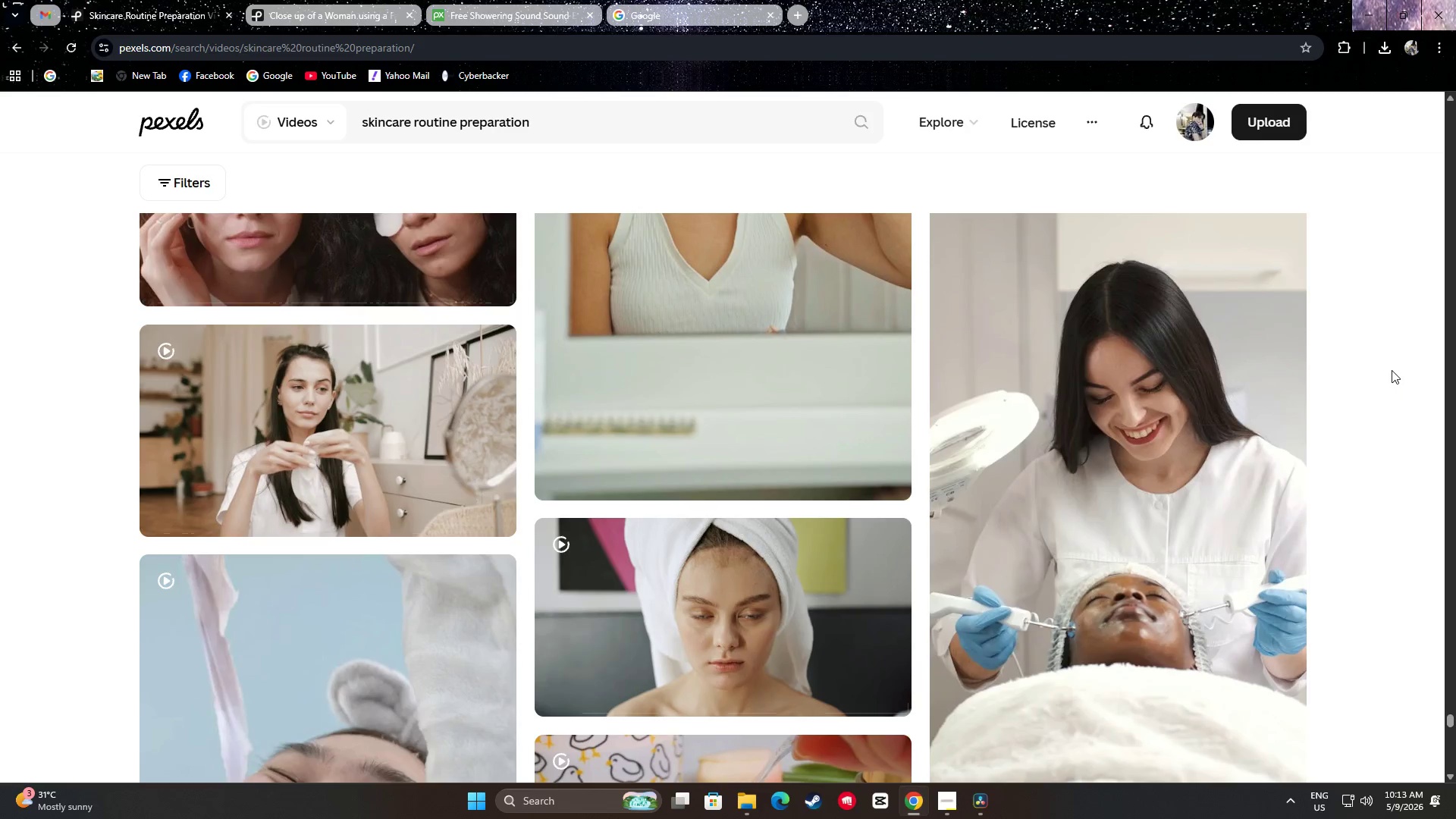 
scroll: coordinate [1392, 368], scroll_direction: up, amount: 4.0
 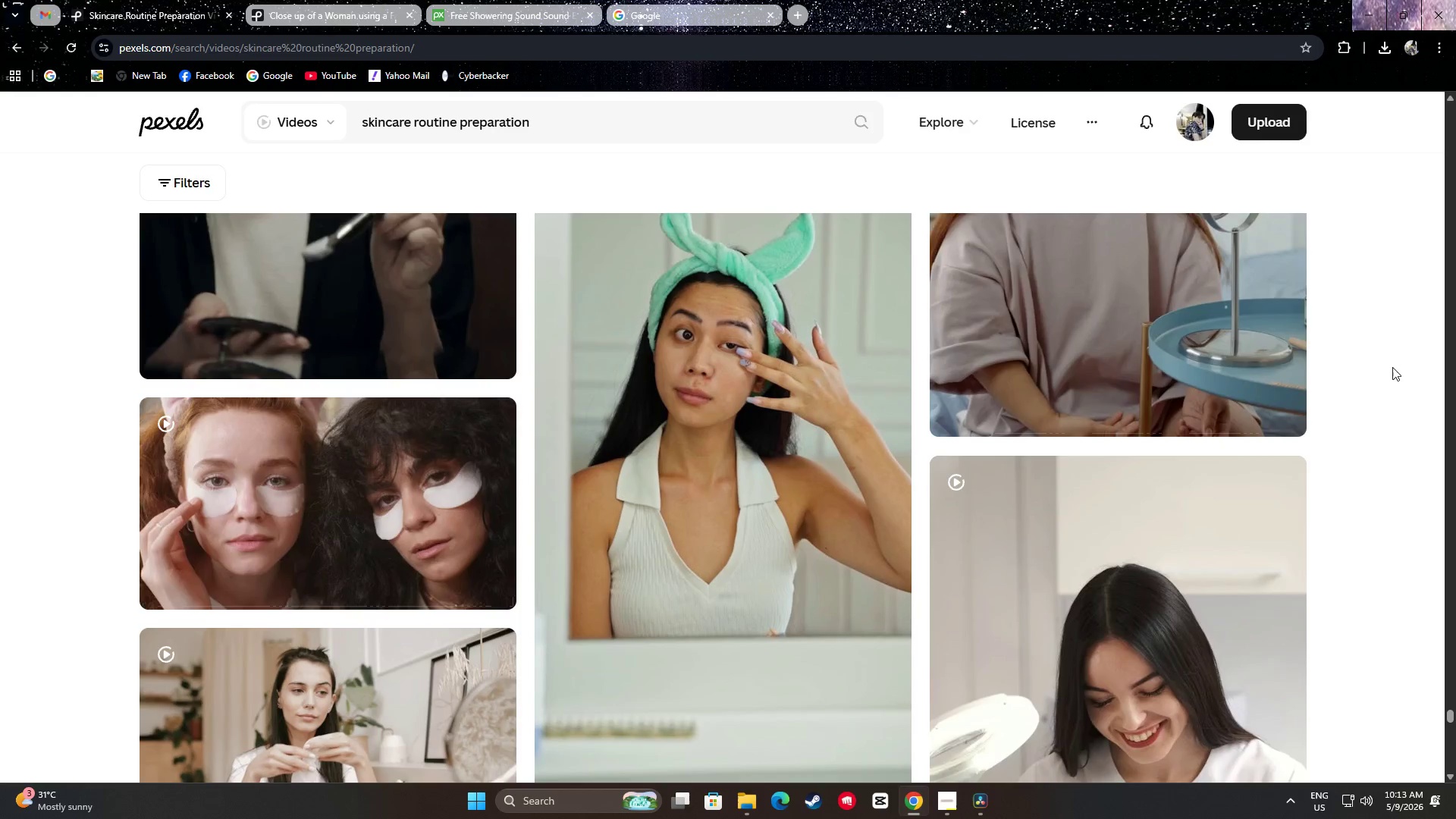 
scroll: coordinate [1389, 381], scroll_direction: down, amount: 9.0
 